 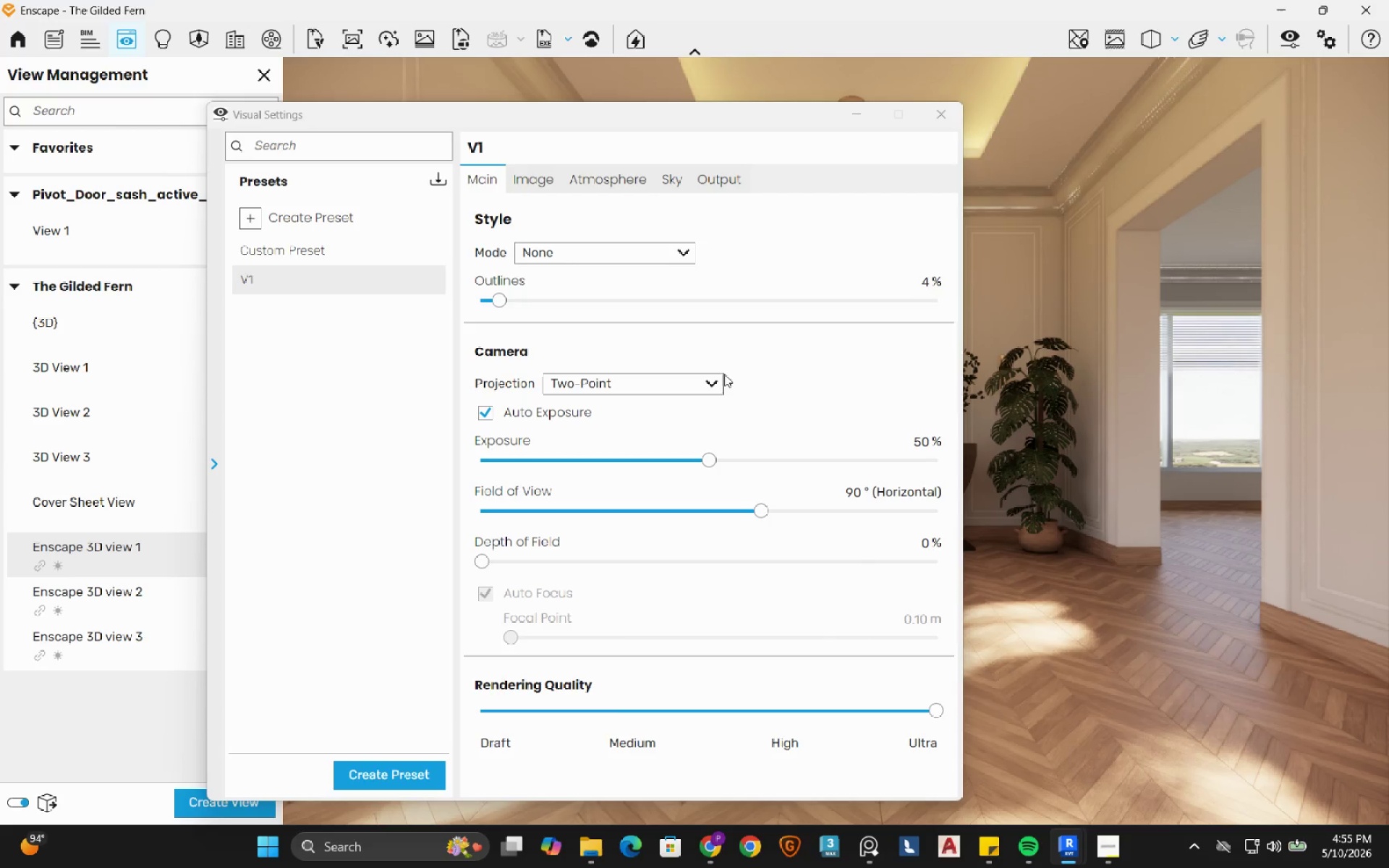 
left_click([860, 117])
 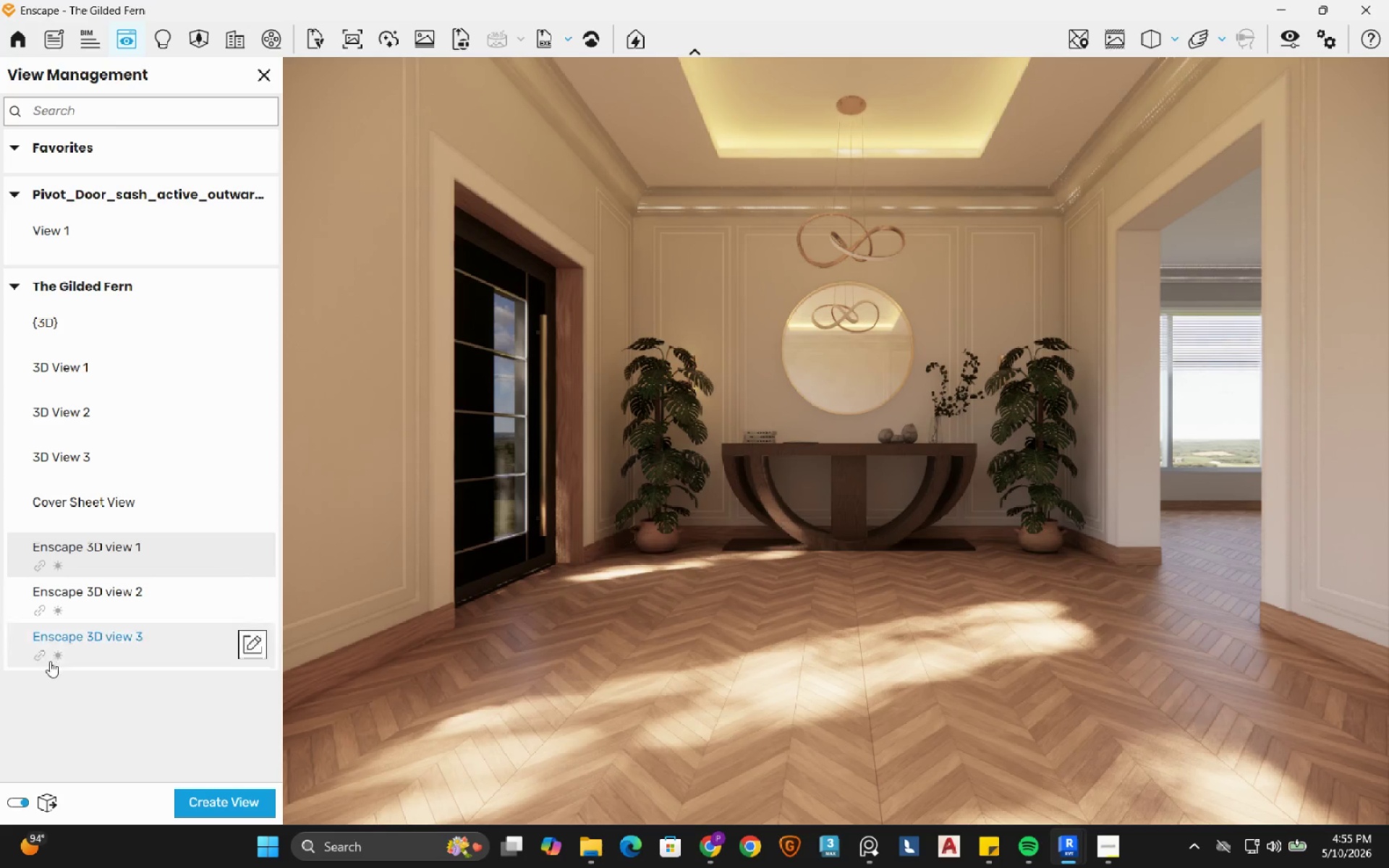 
left_click([122, 558])
 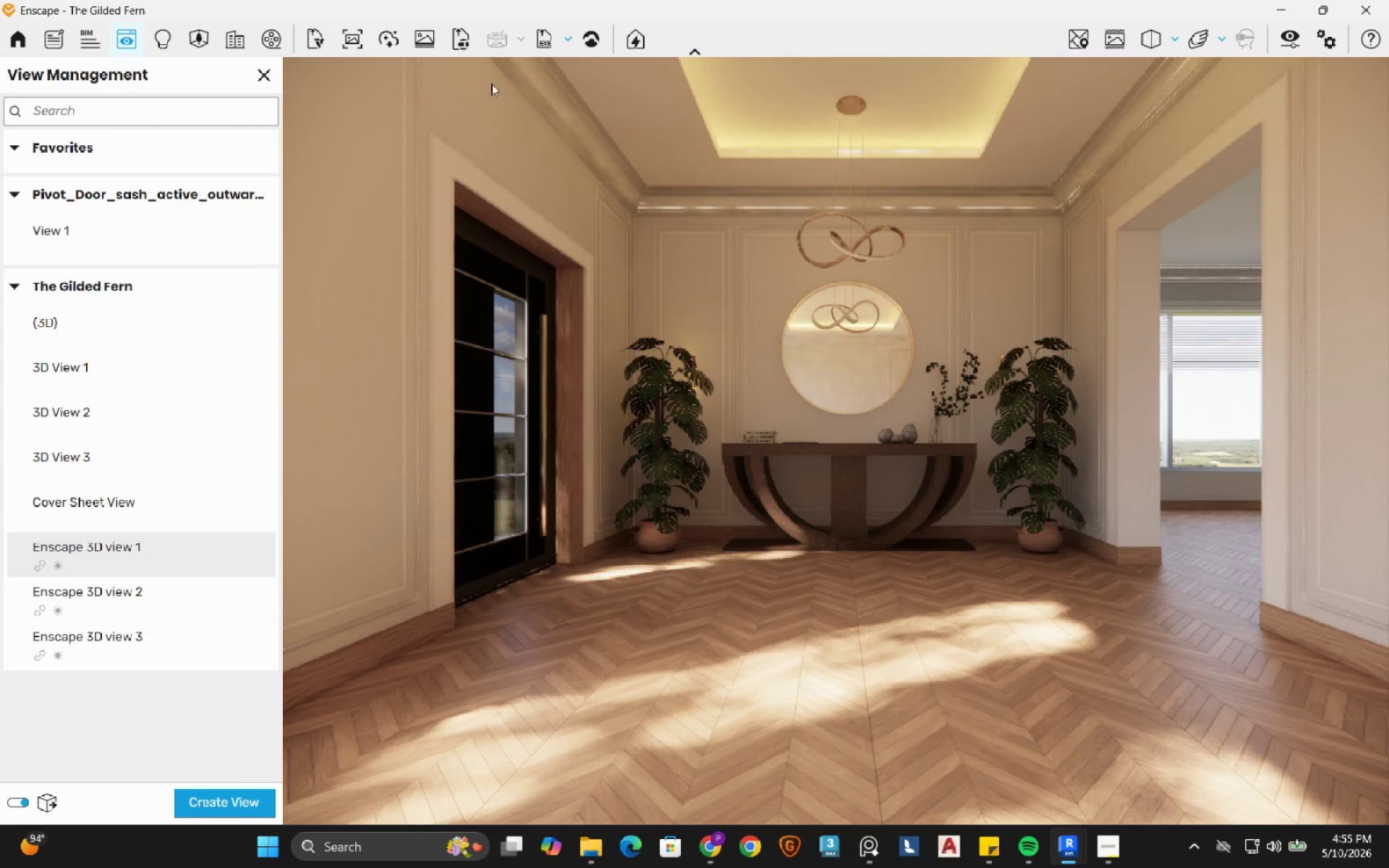 
left_click([429, 38])
 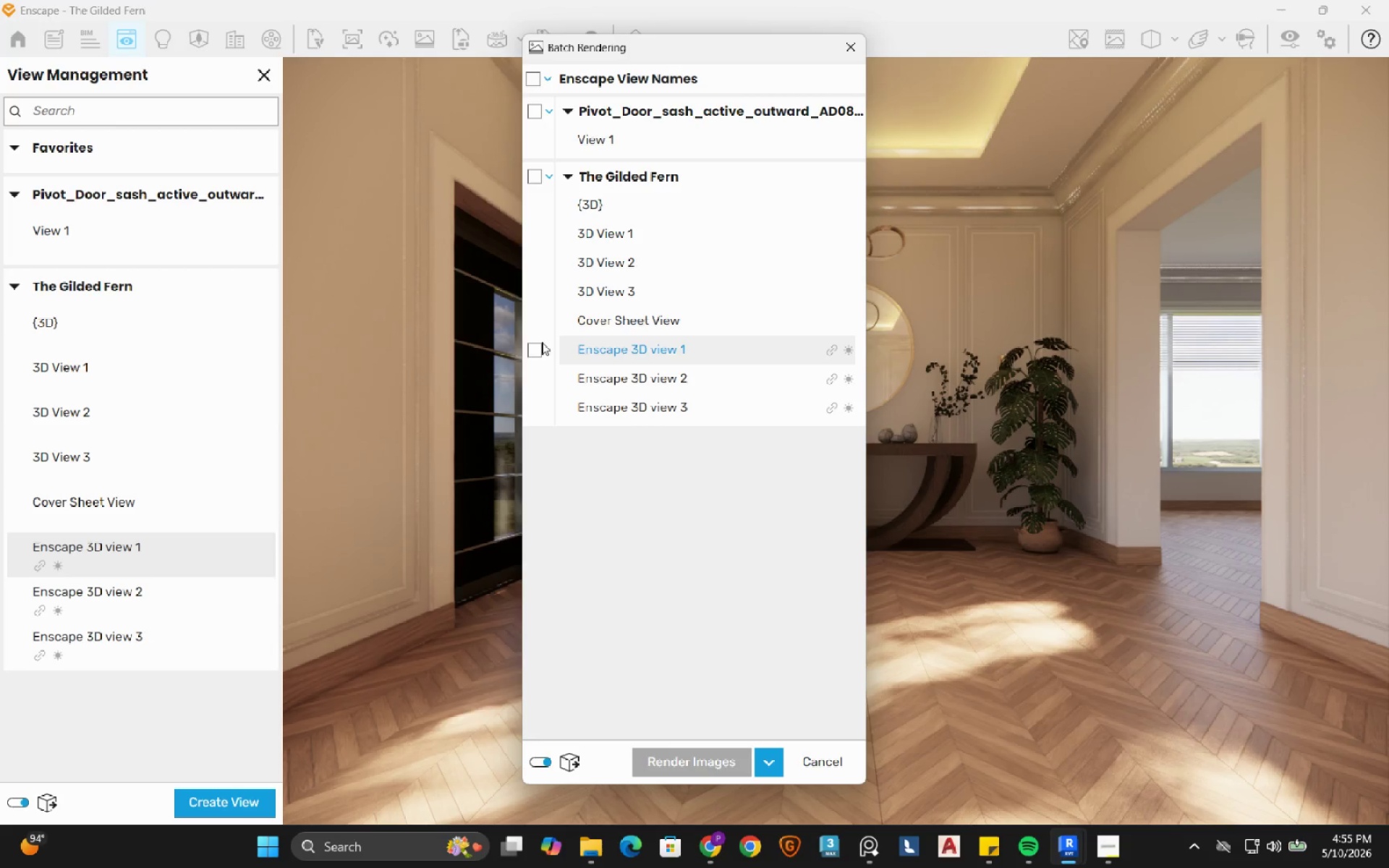 
left_click([535, 351])
 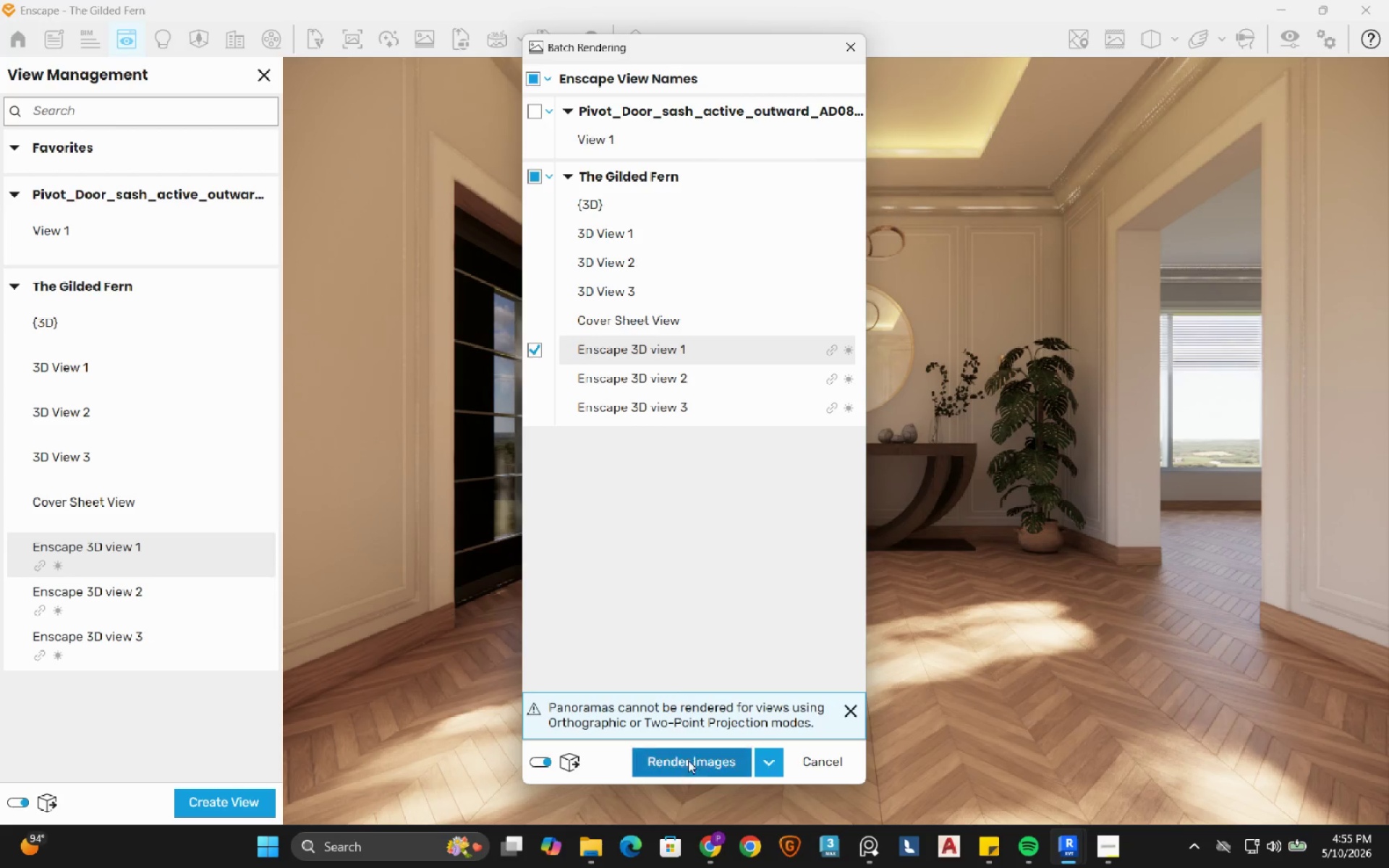 
left_click([689, 762])
 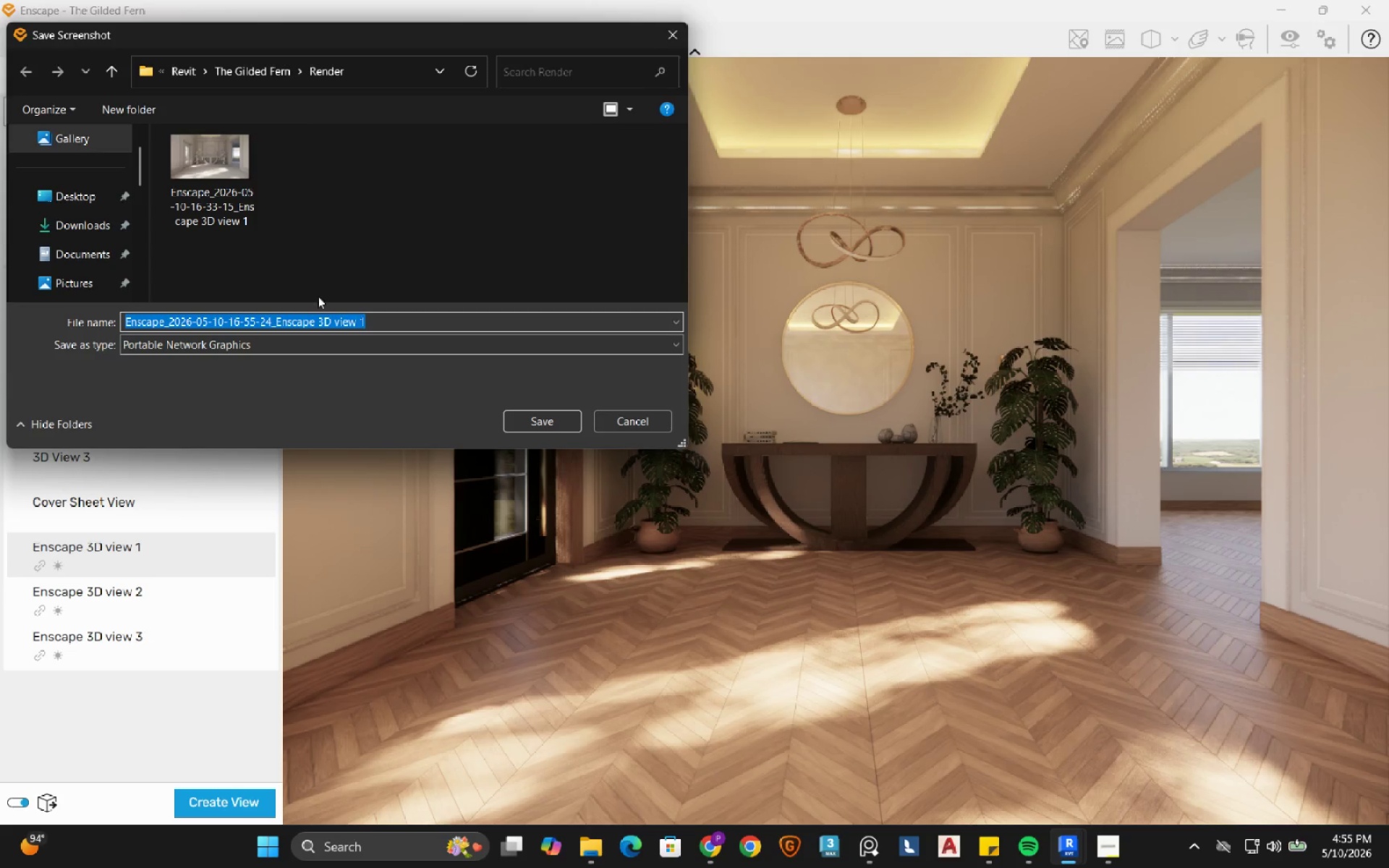 
left_click([236, 196])
 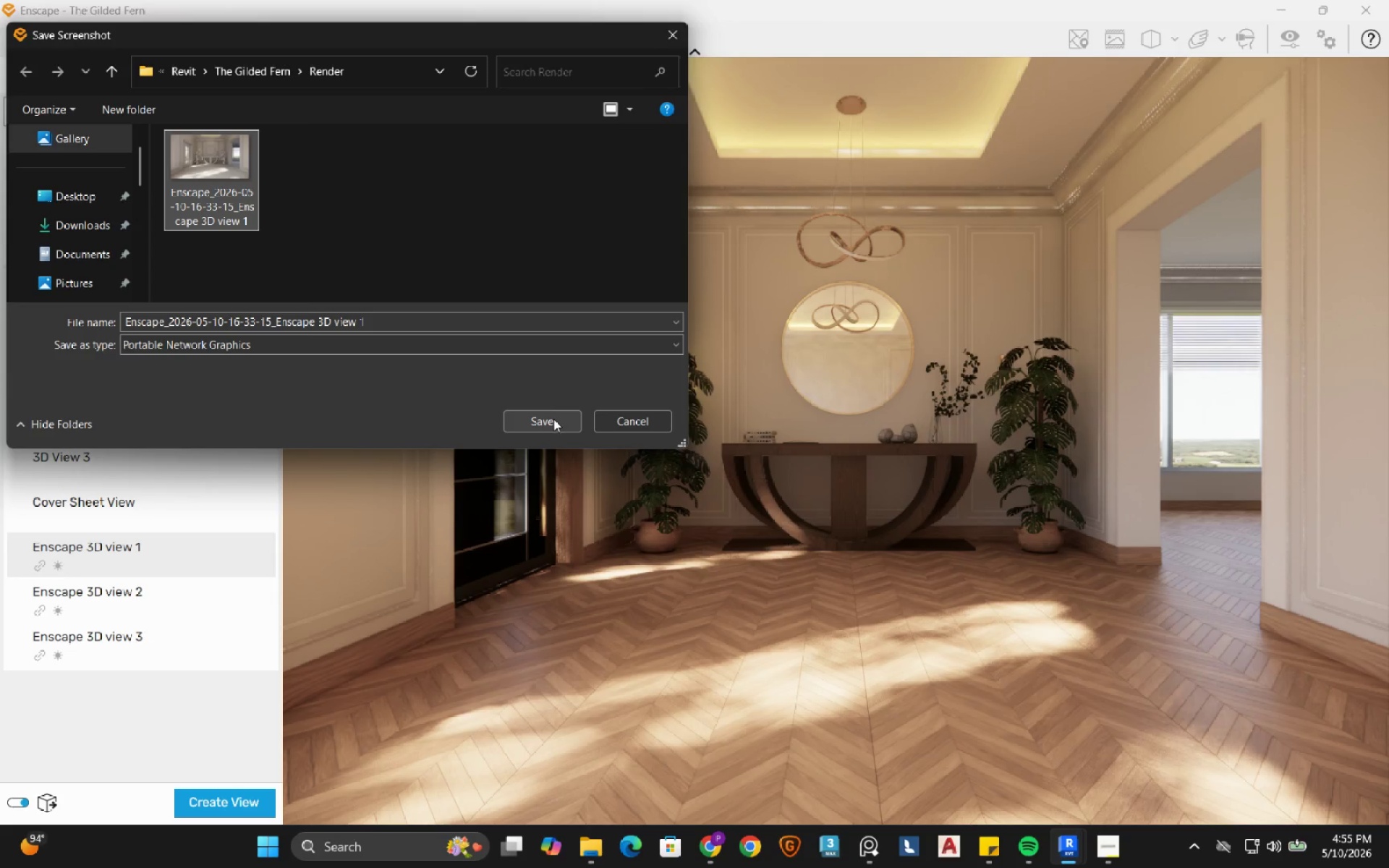 
left_click([549, 422])
 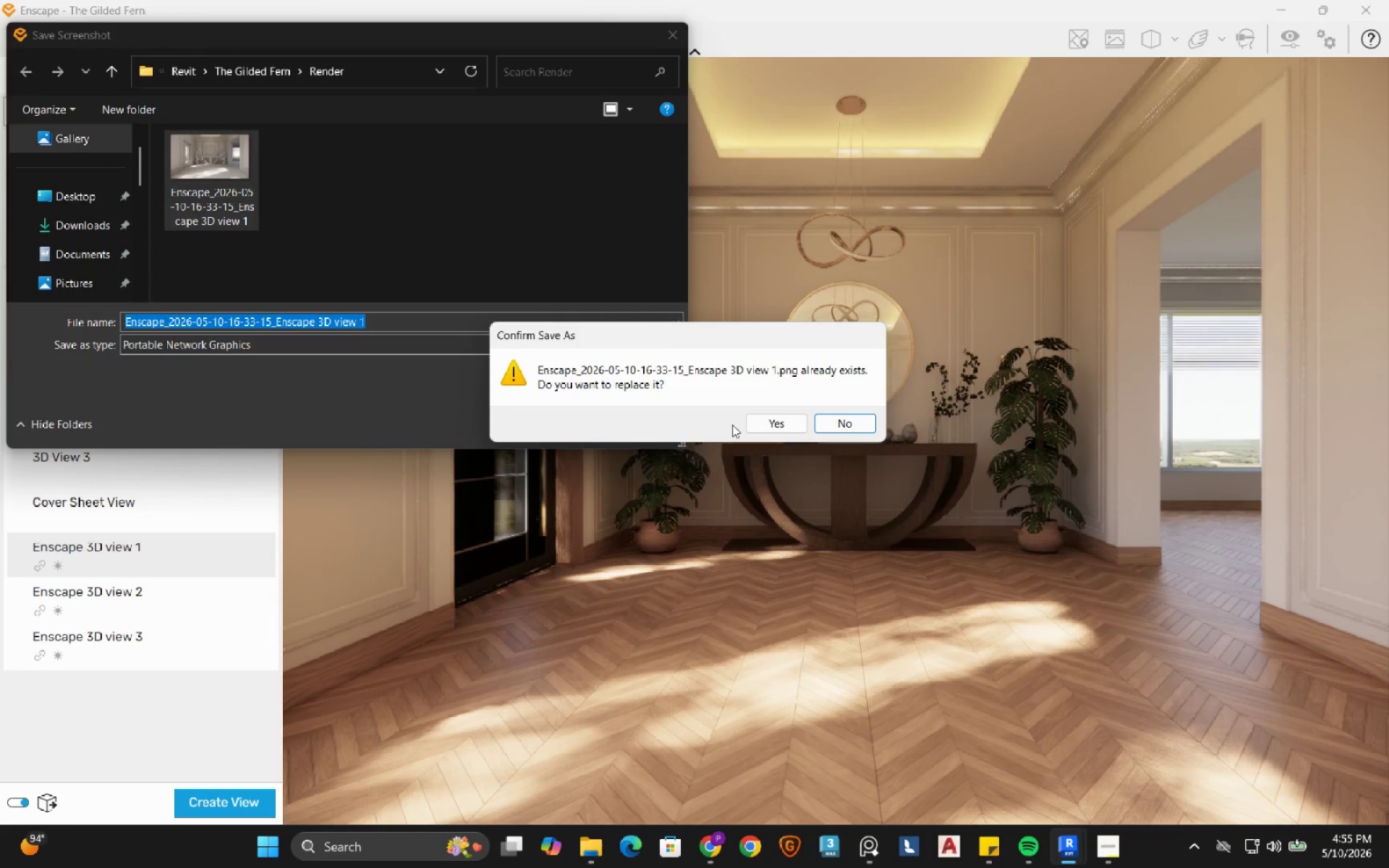 
left_click([765, 425])
 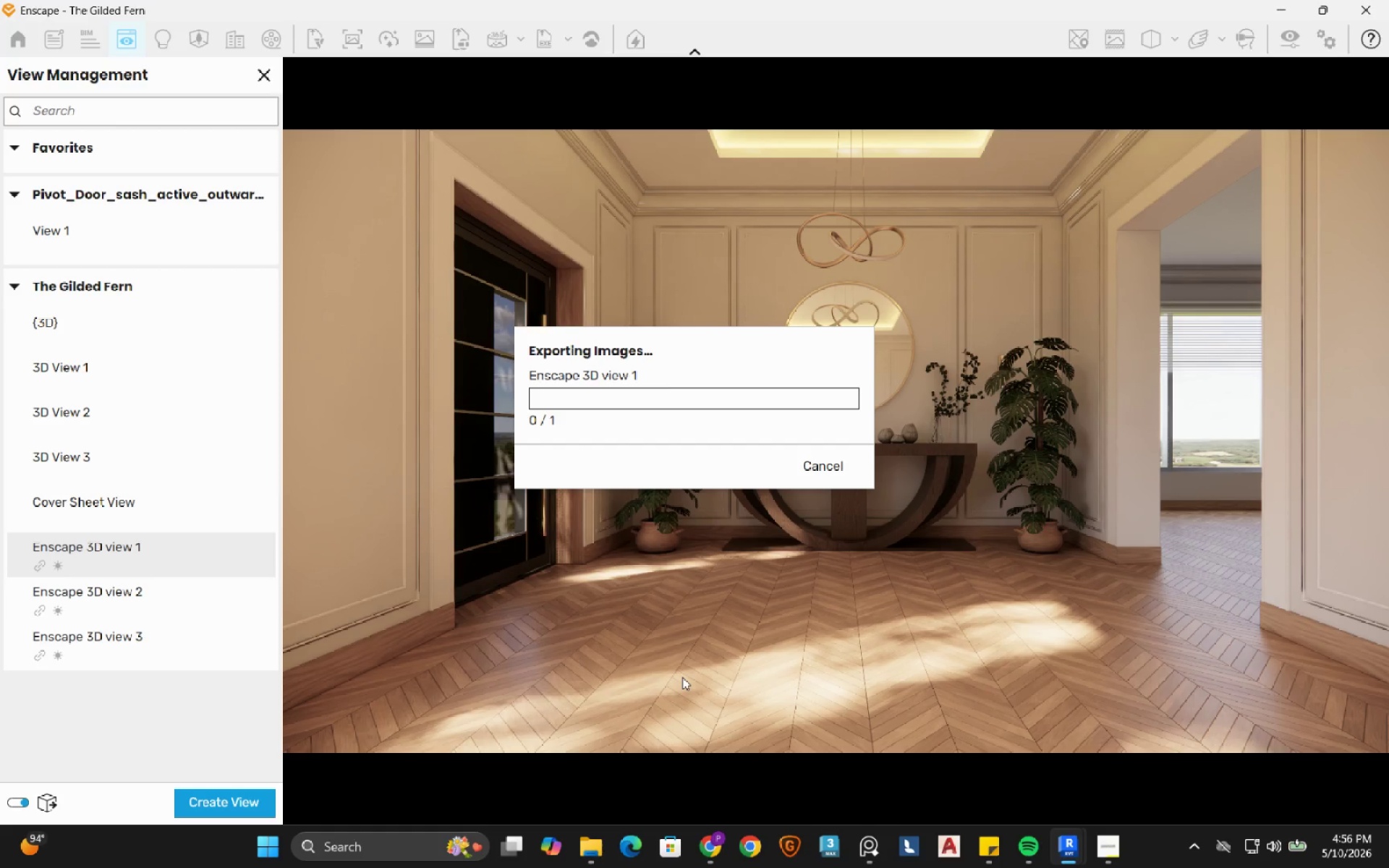 
wait(49.98)
 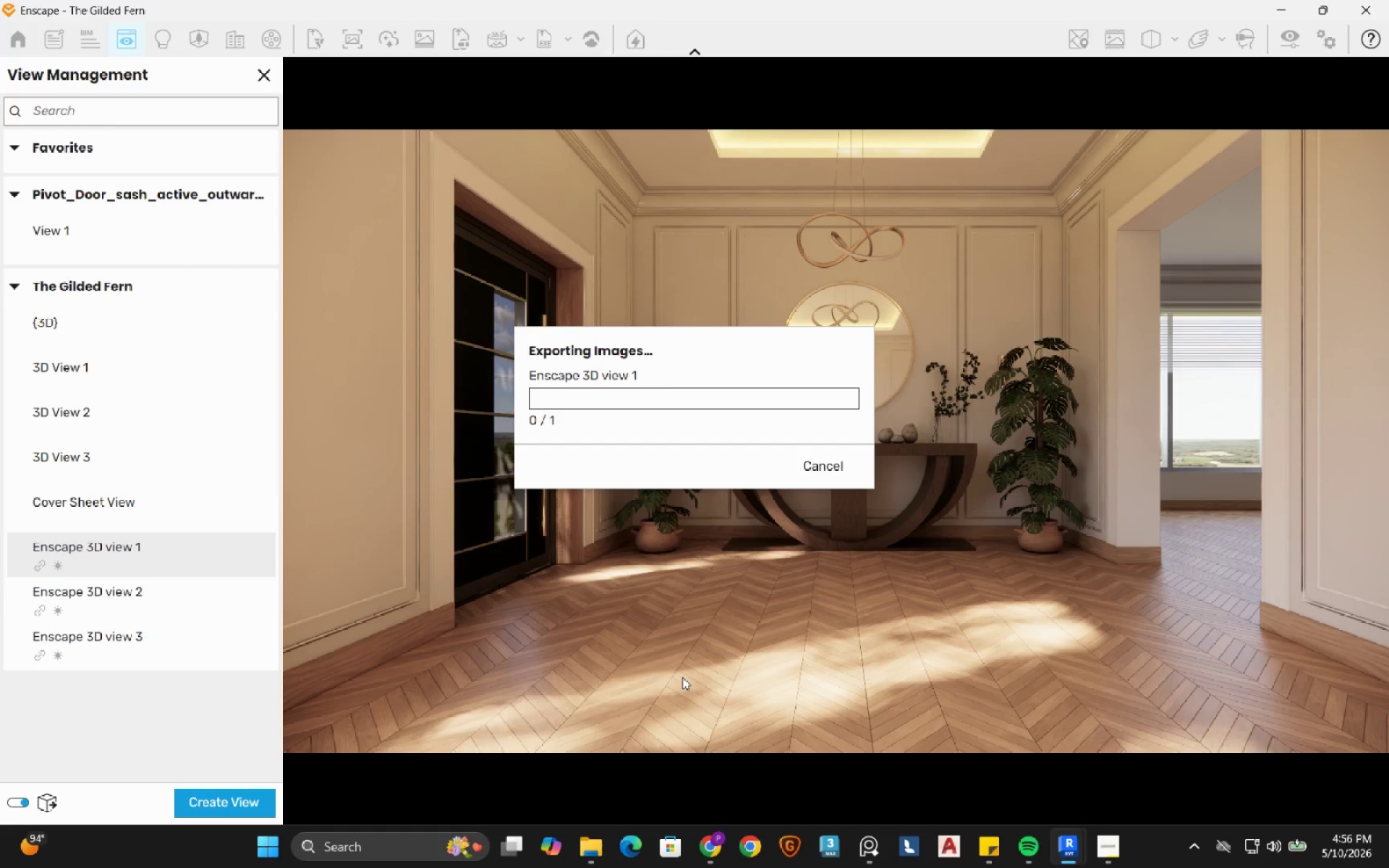 
left_click([595, 845])
 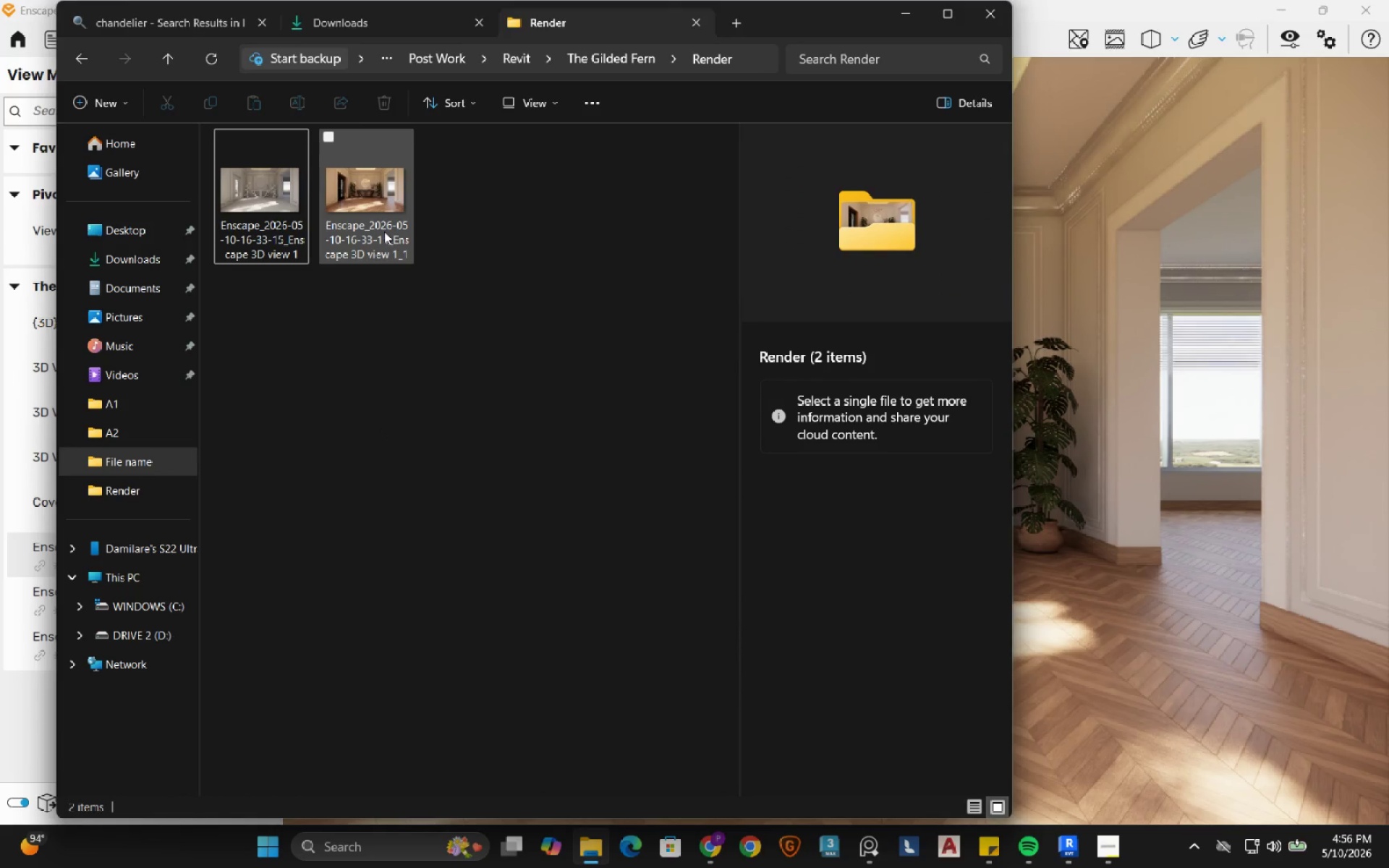 
double_click([384, 231])
 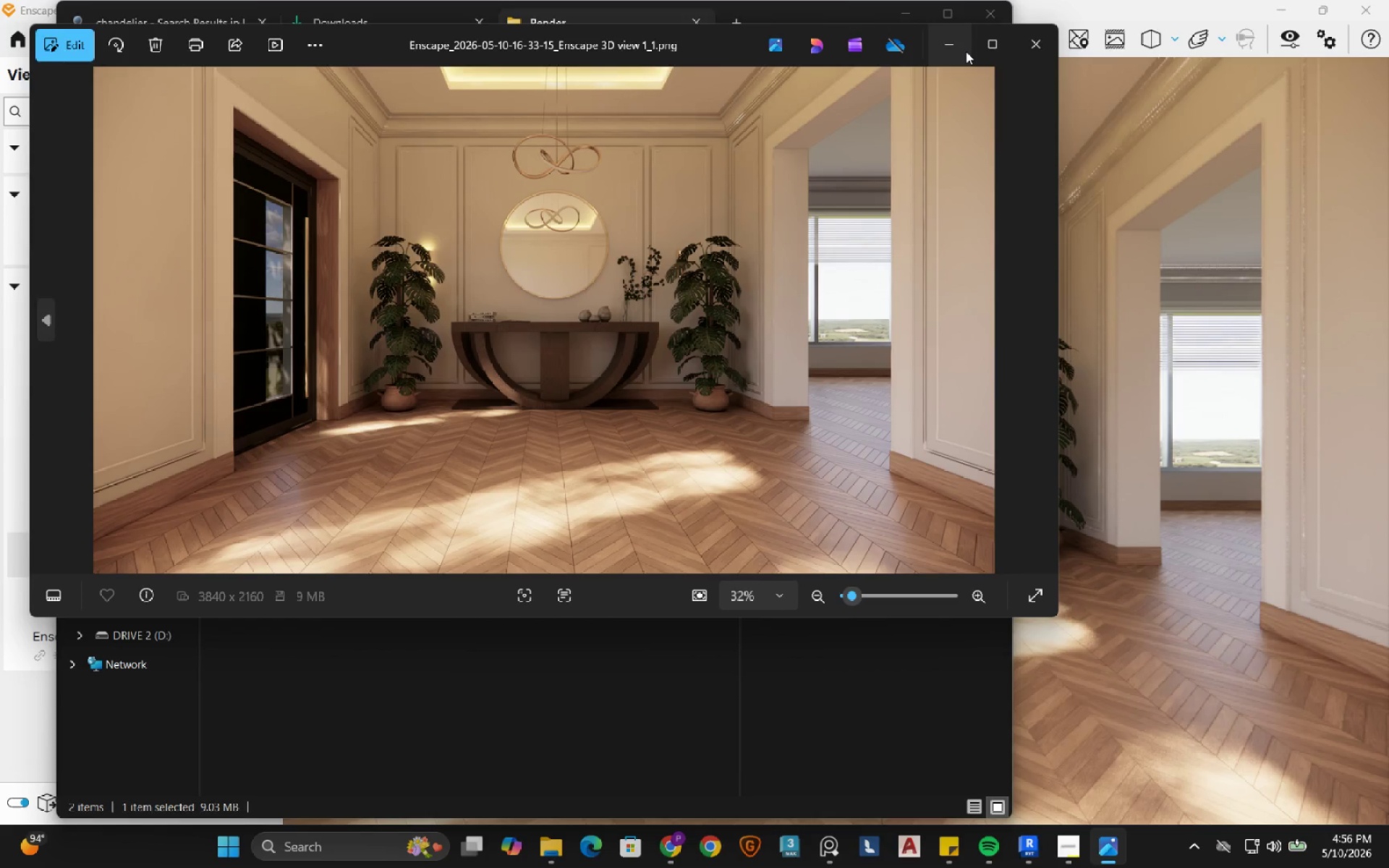 
left_click([989, 51])
 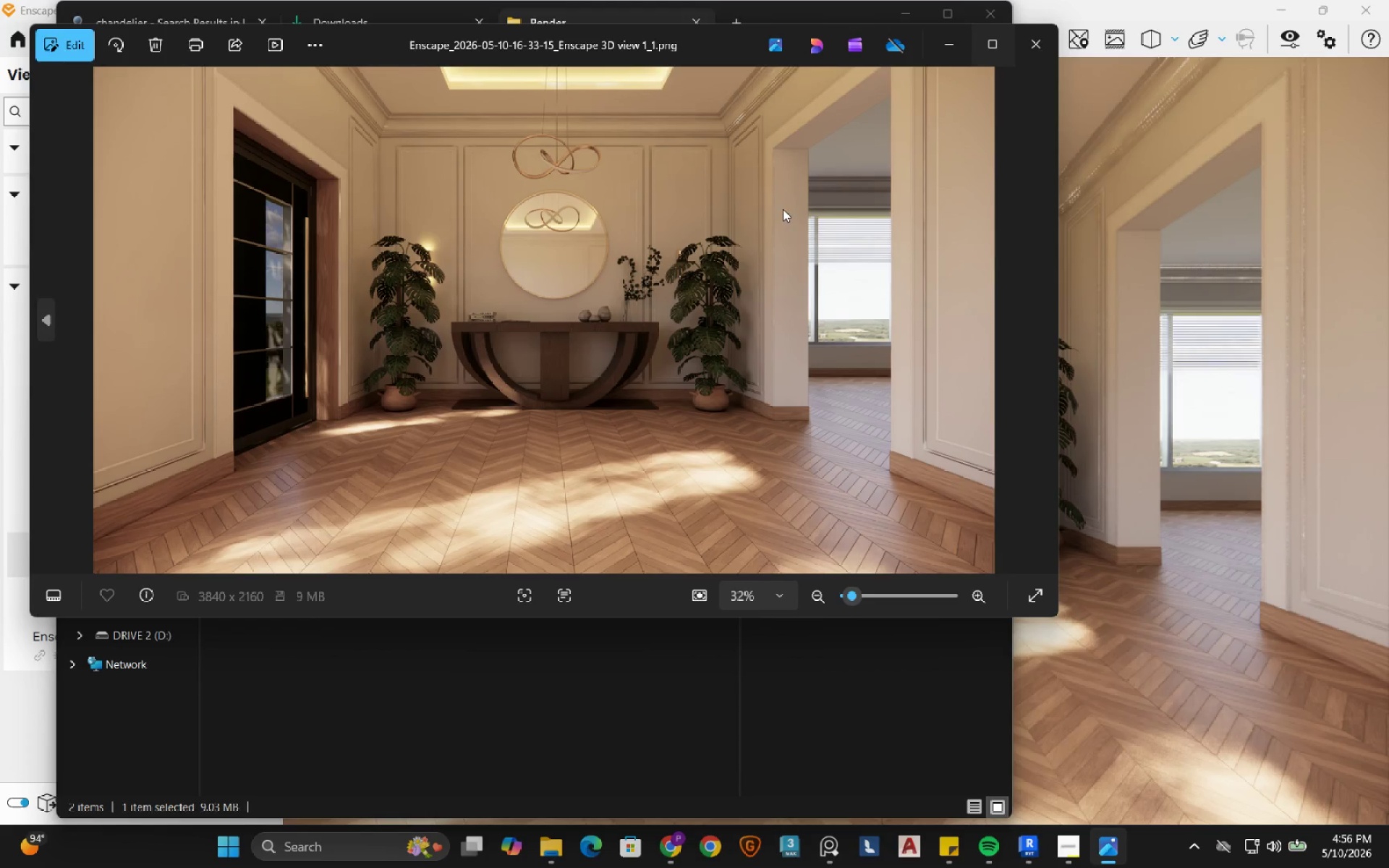 
left_click([990, 52])
 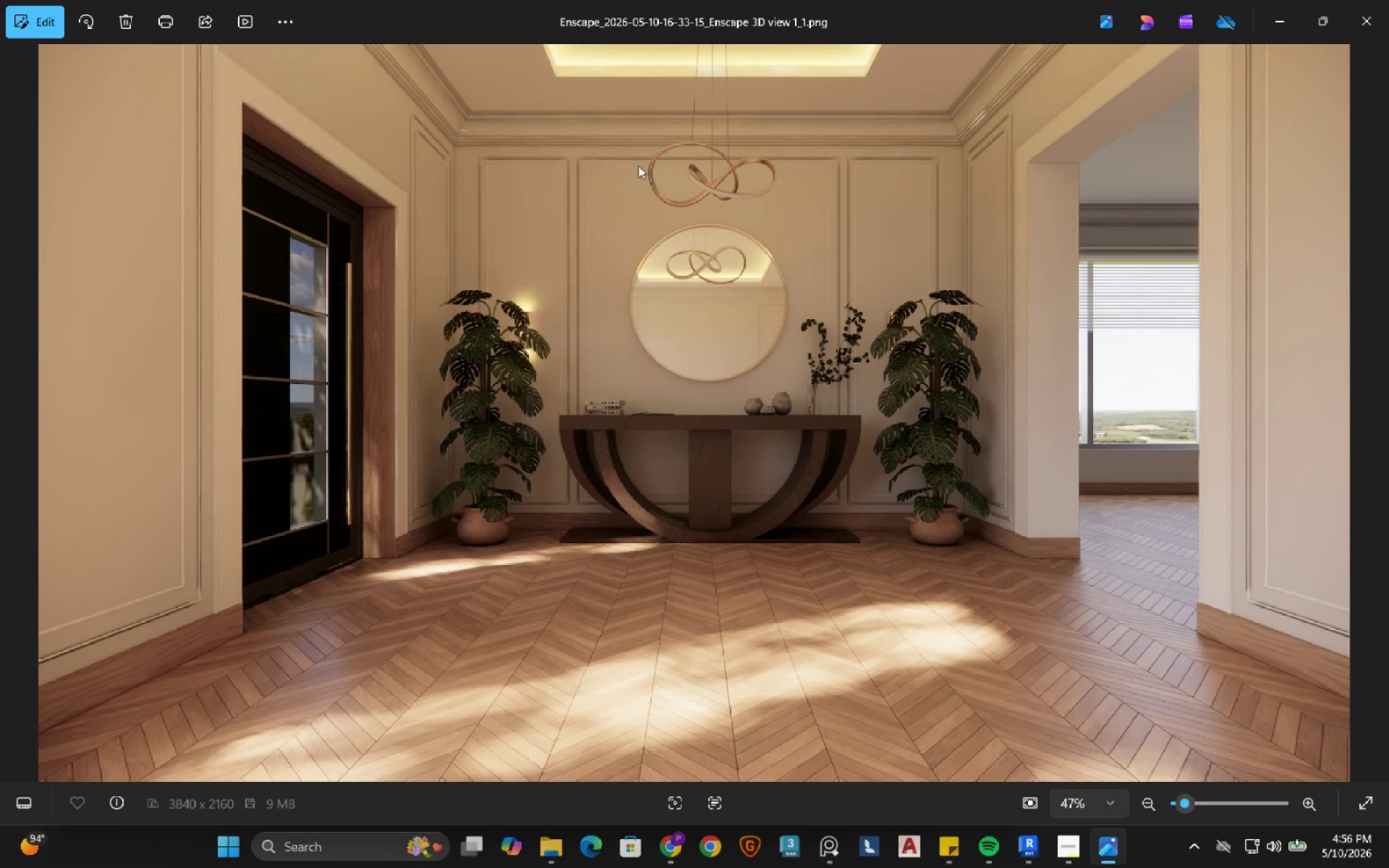 
scroll: coordinate [781, 233], scroll_direction: up, amount: 9.0
 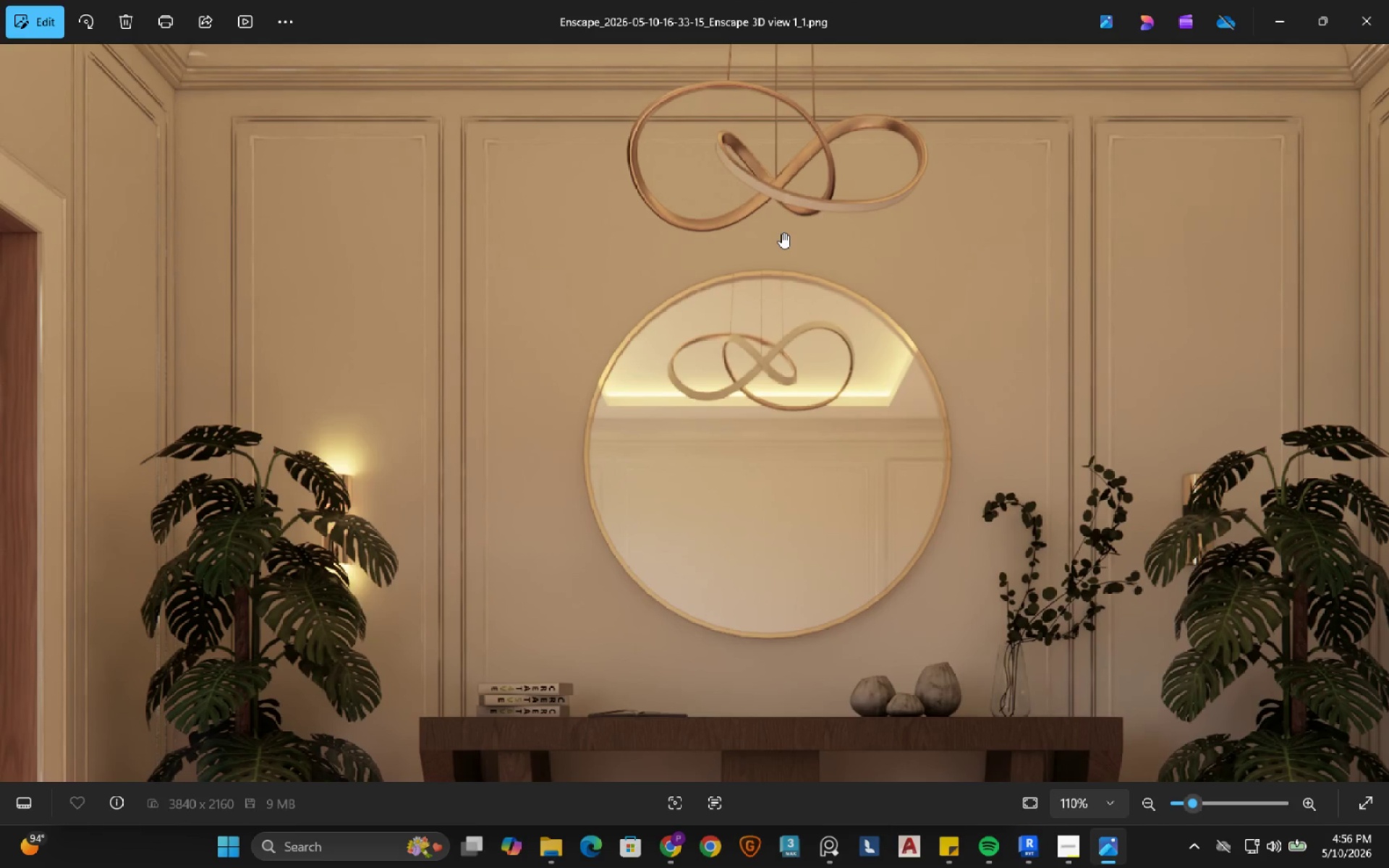 
scroll: coordinate [732, 377], scroll_direction: down, amount: 10.0
 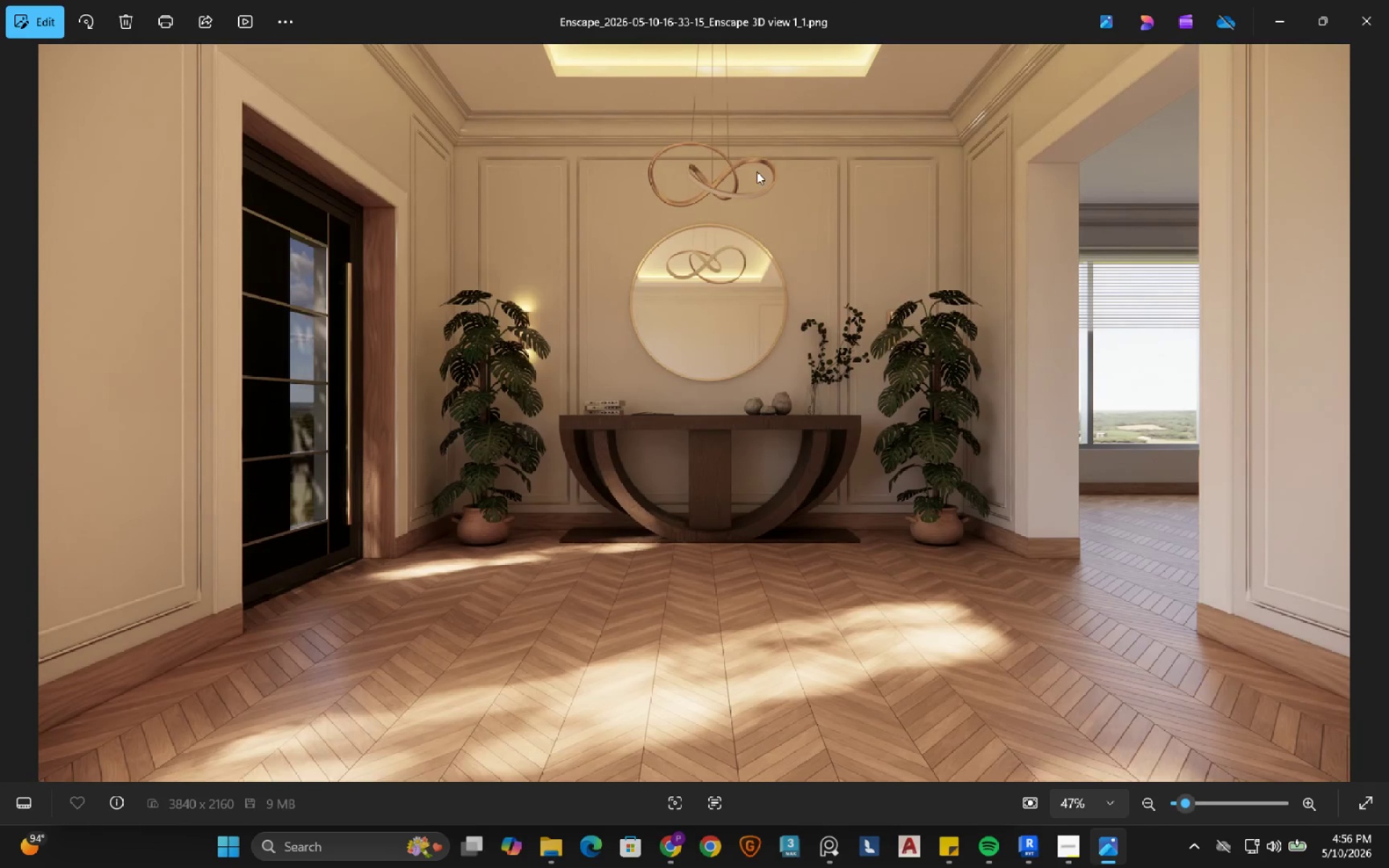 
left_click_drag(start_coordinate=[764, 140], to_coordinate=[755, 224])
 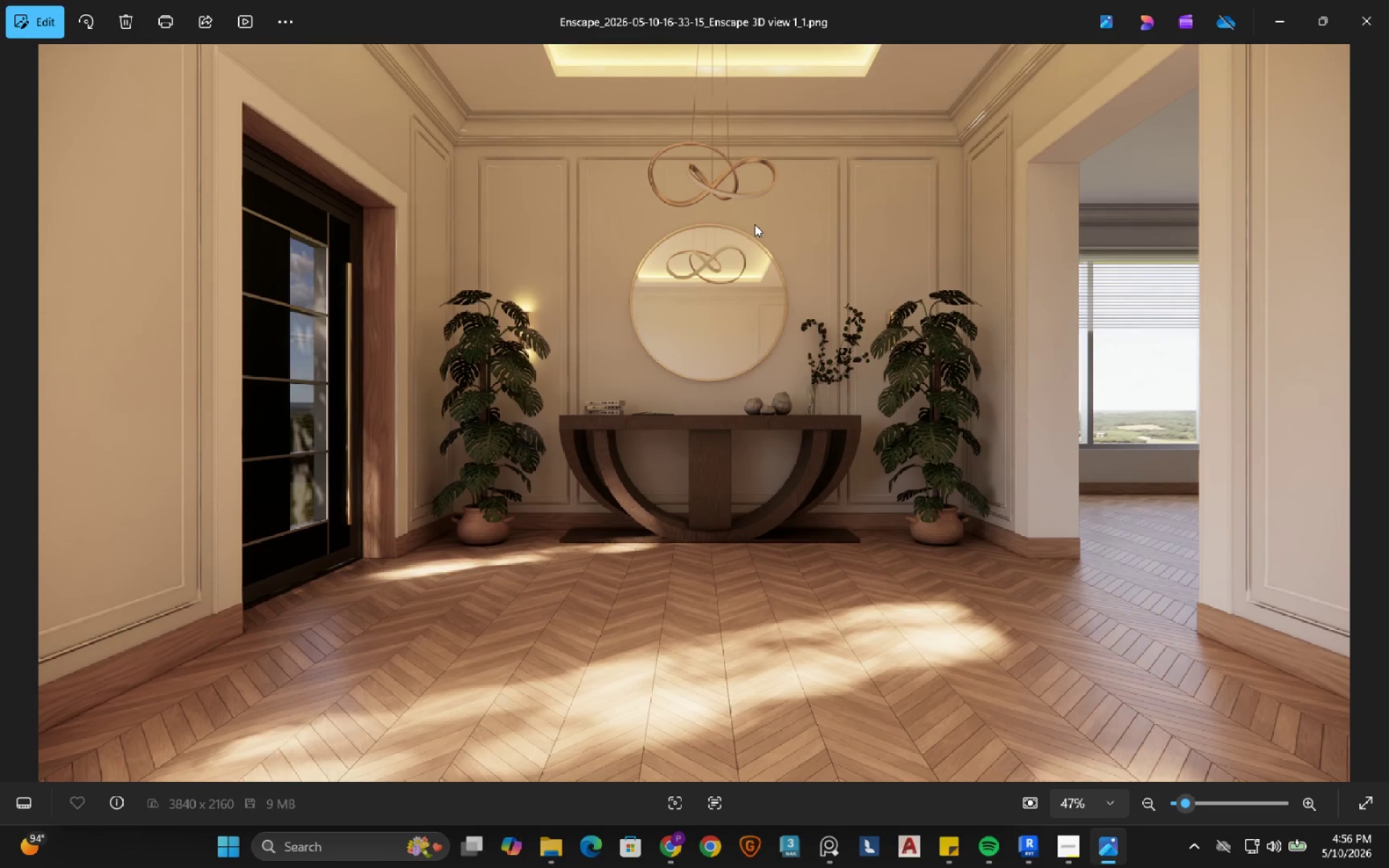 
scroll: coordinate [755, 224], scroll_direction: down, amount: 2.0
 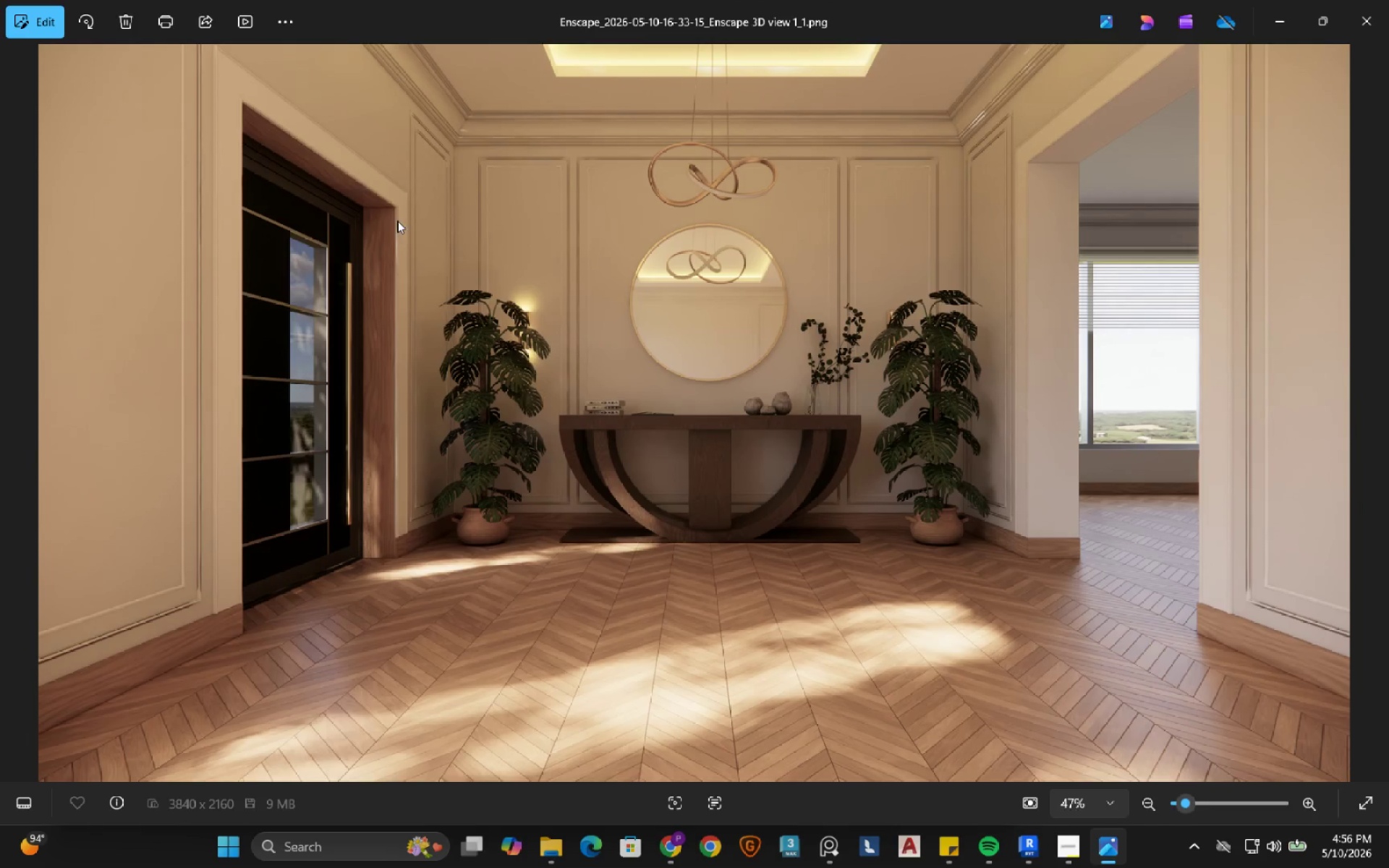 
scroll: coordinate [478, 189], scroll_direction: up, amount: 8.0
 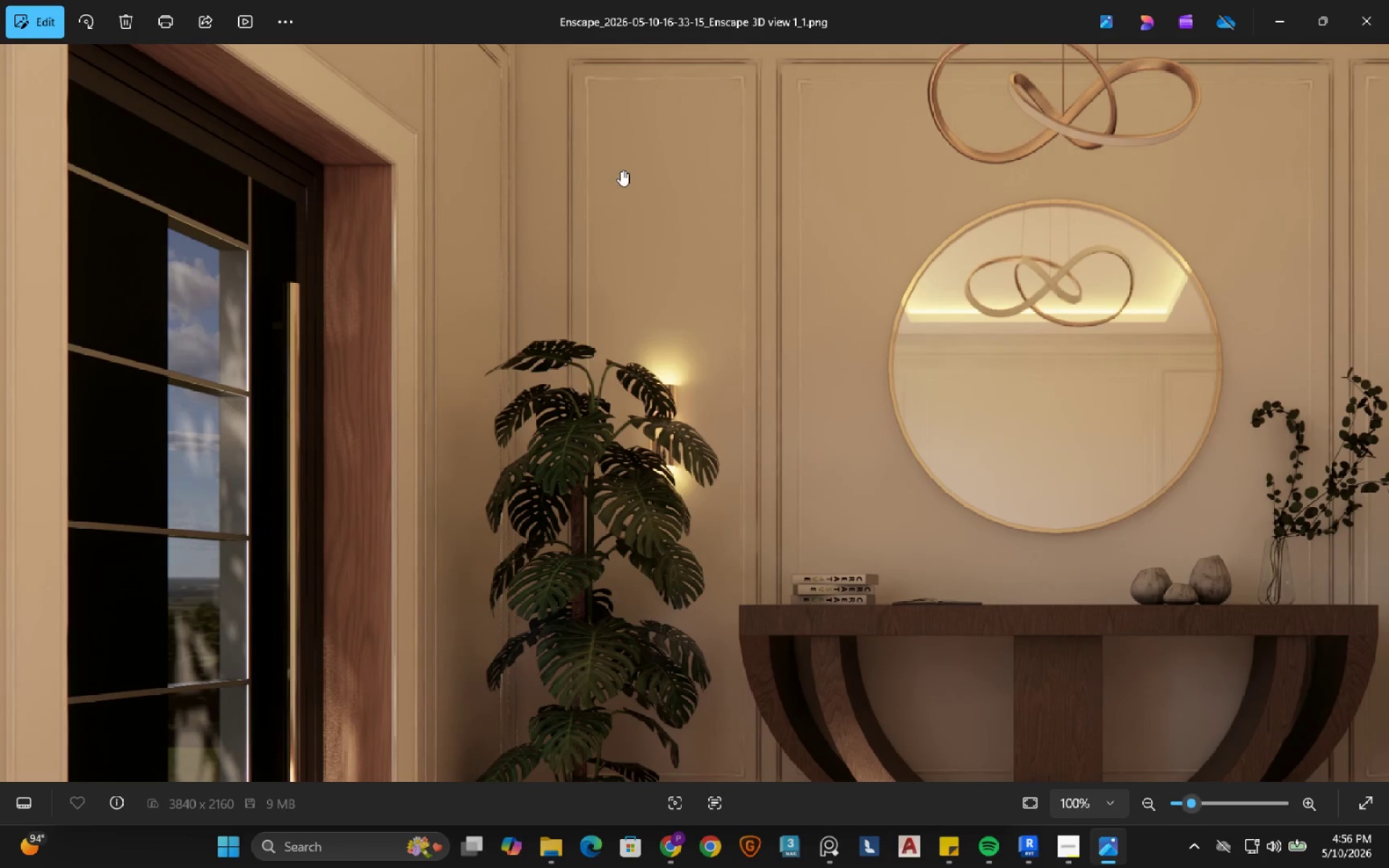 
left_click_drag(start_coordinate=[634, 161], to_coordinate=[617, 408])
 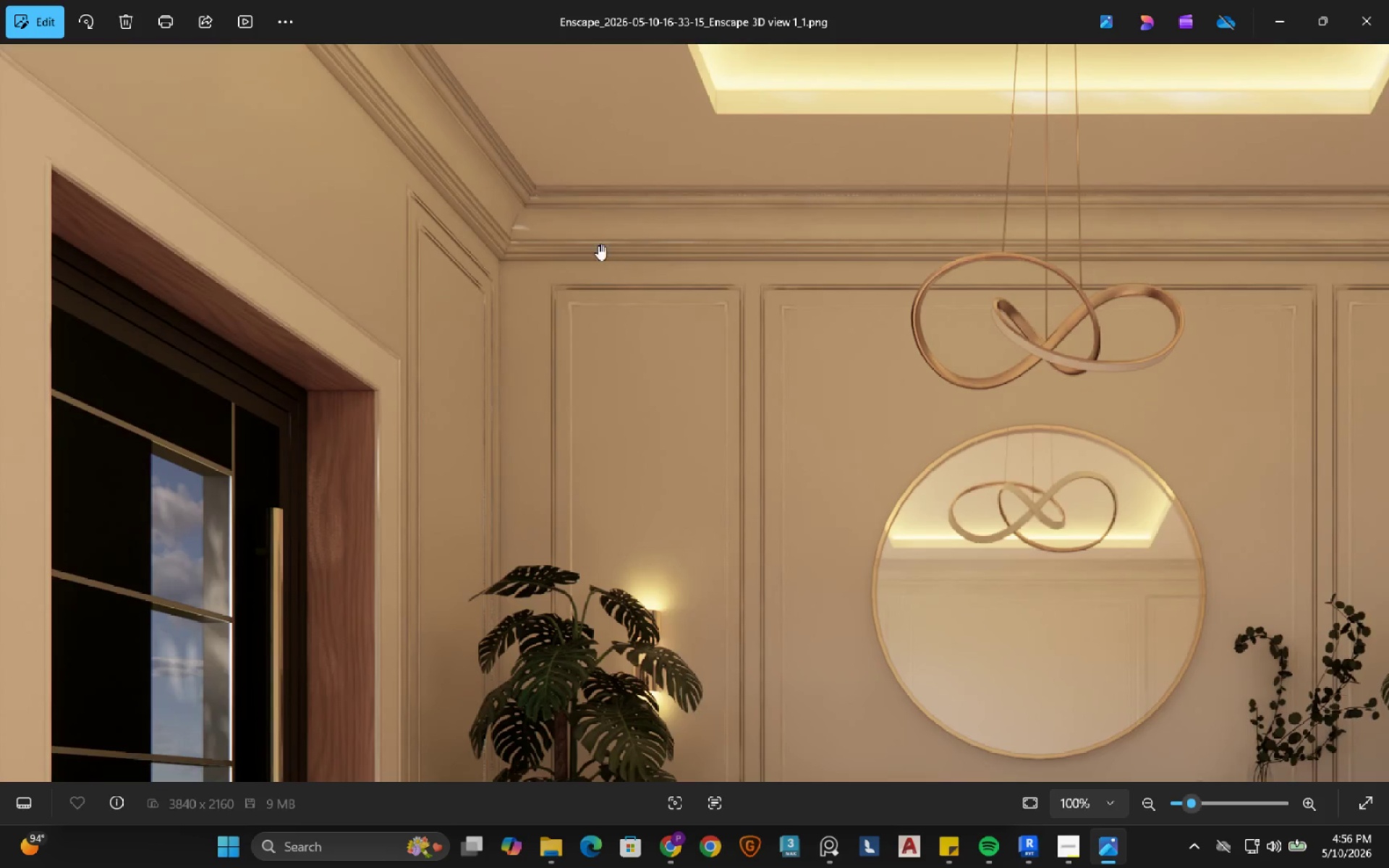 
scroll: coordinate [574, 294], scroll_direction: up, amount: 14.0
 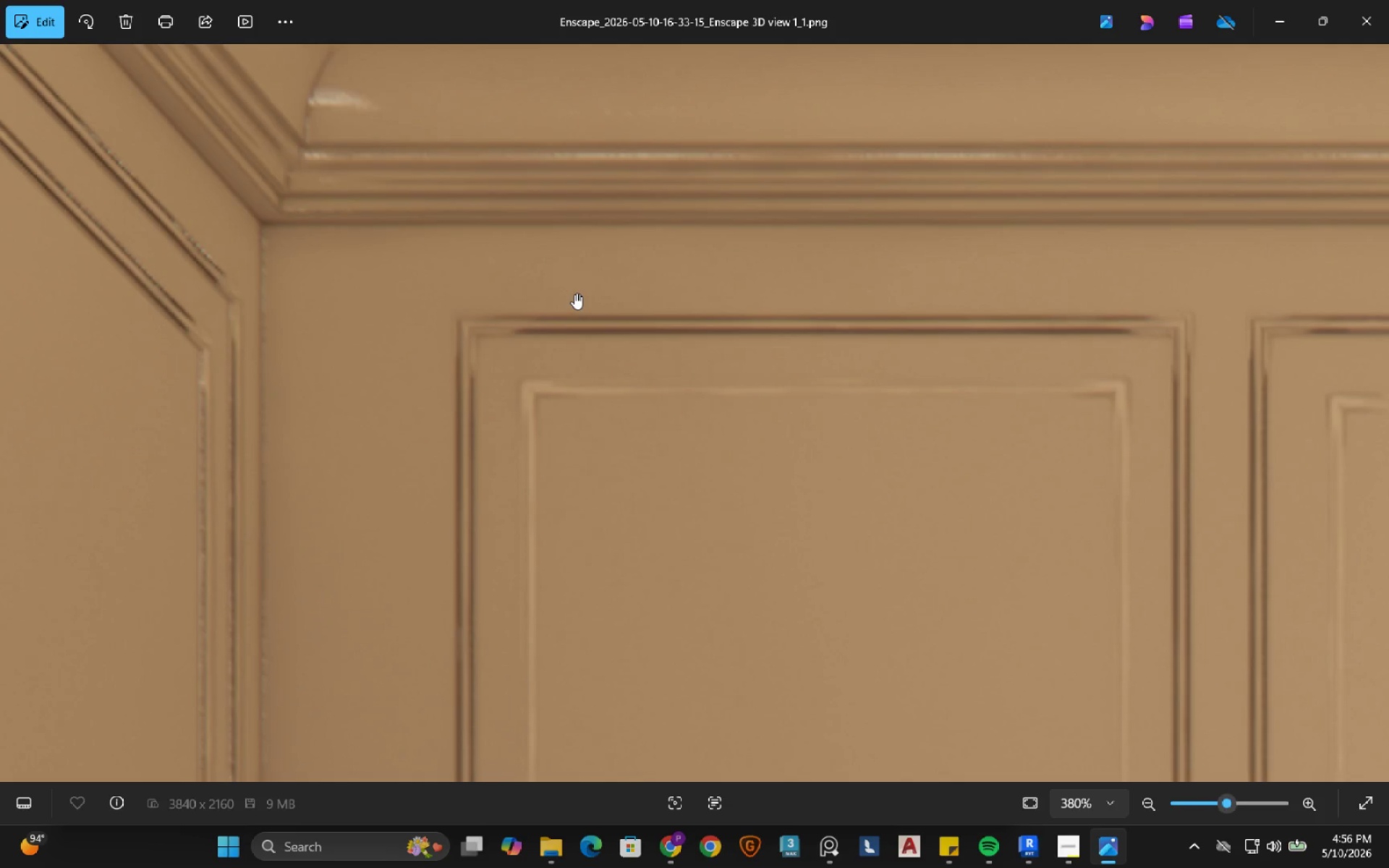 
left_click_drag(start_coordinate=[432, 195], to_coordinate=[428, 351])
 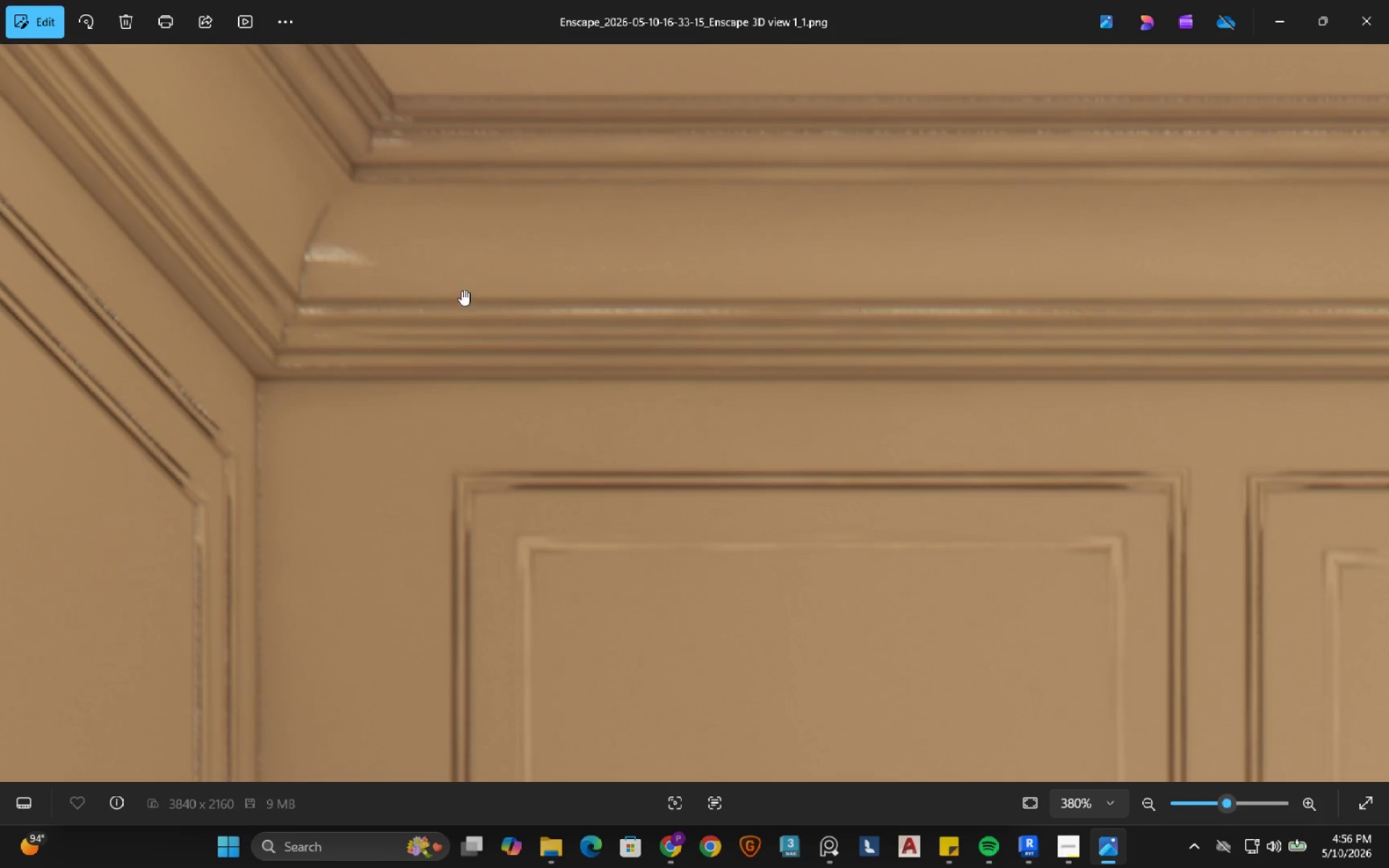 
left_click_drag(start_coordinate=[462, 290], to_coordinate=[425, 443])
 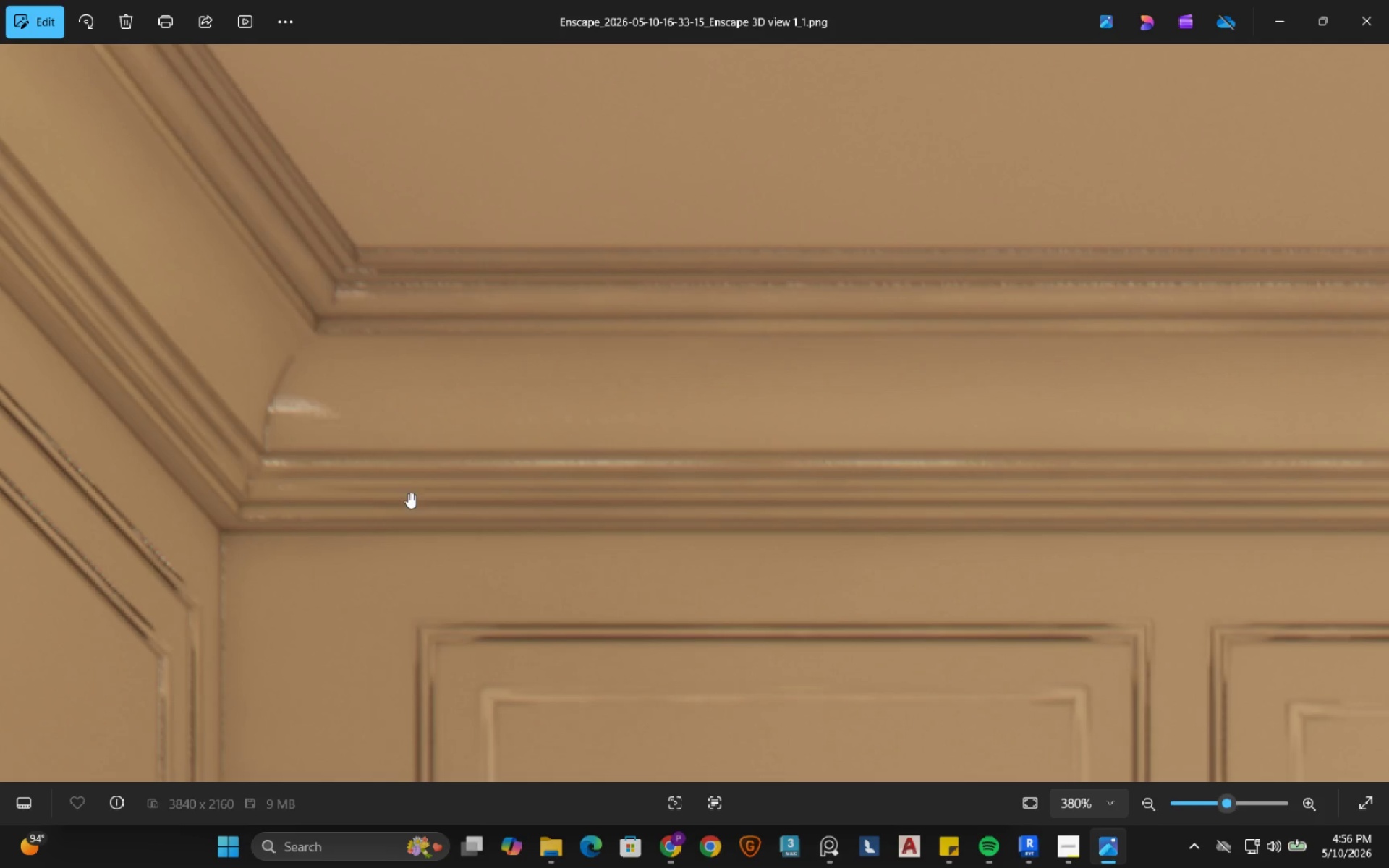 
left_click_drag(start_coordinate=[415, 571], to_coordinate=[505, 262])
 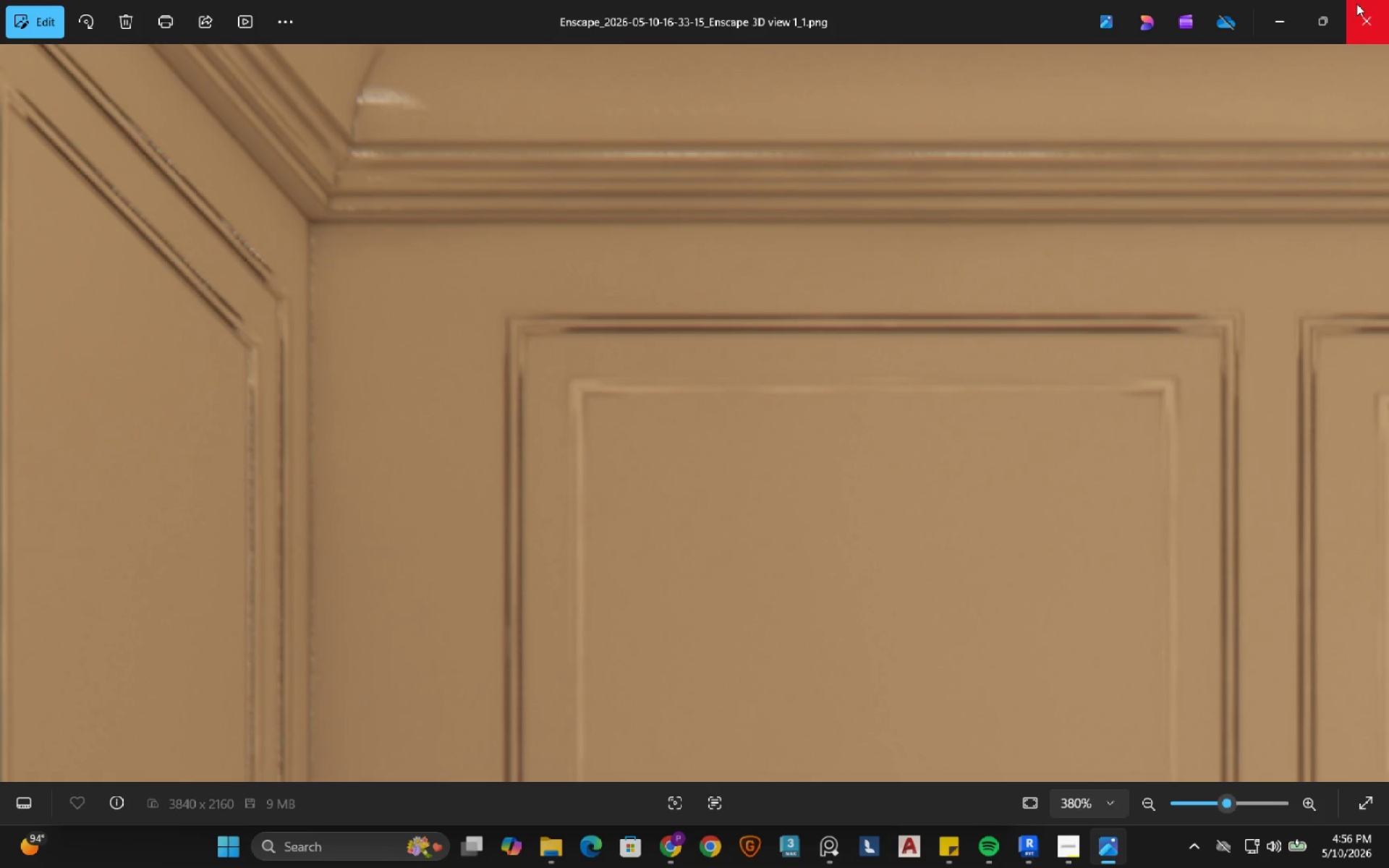 
left_click([1355, 14])
 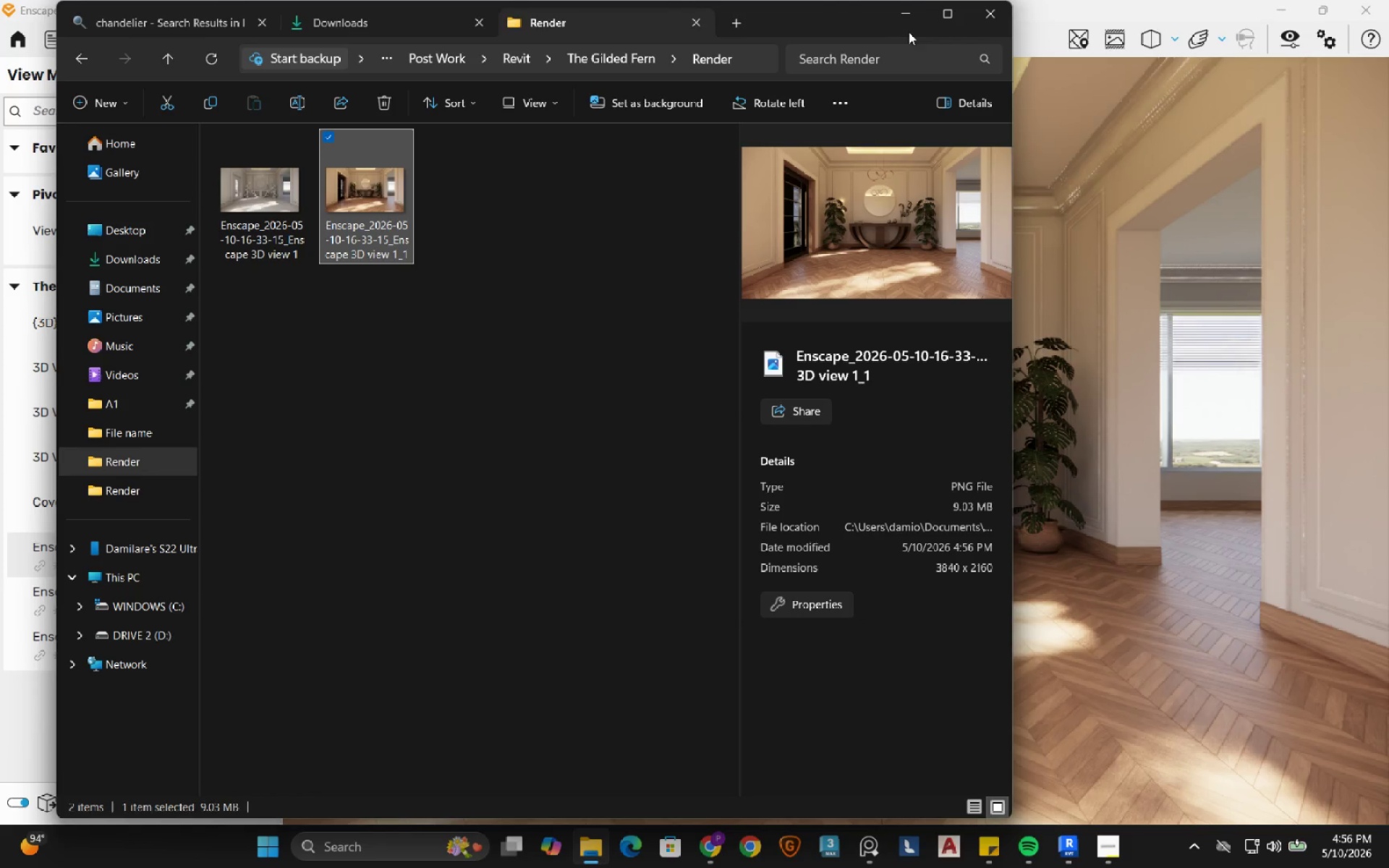 
left_click([907, 17])
 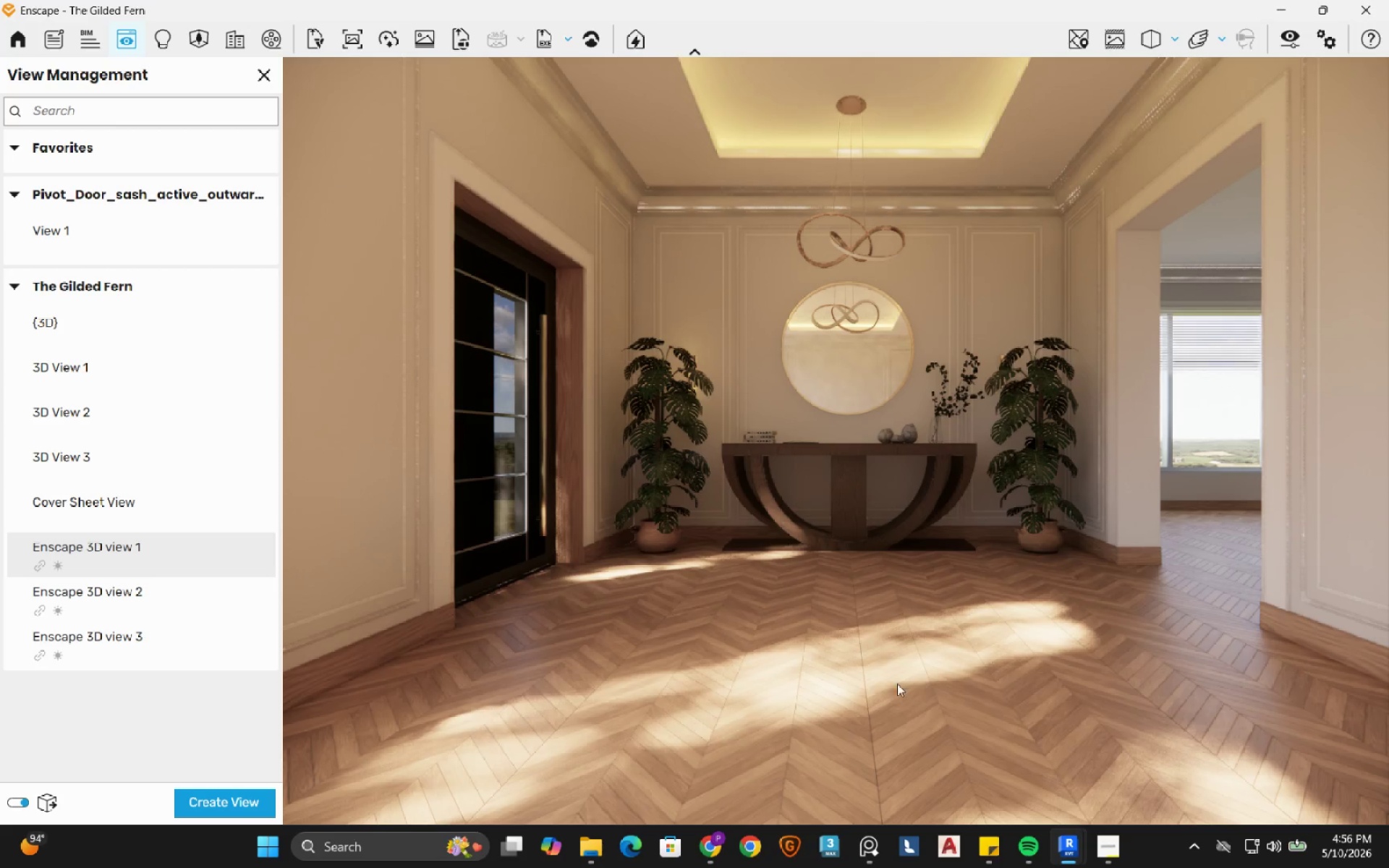 
left_click([1287, 12])
 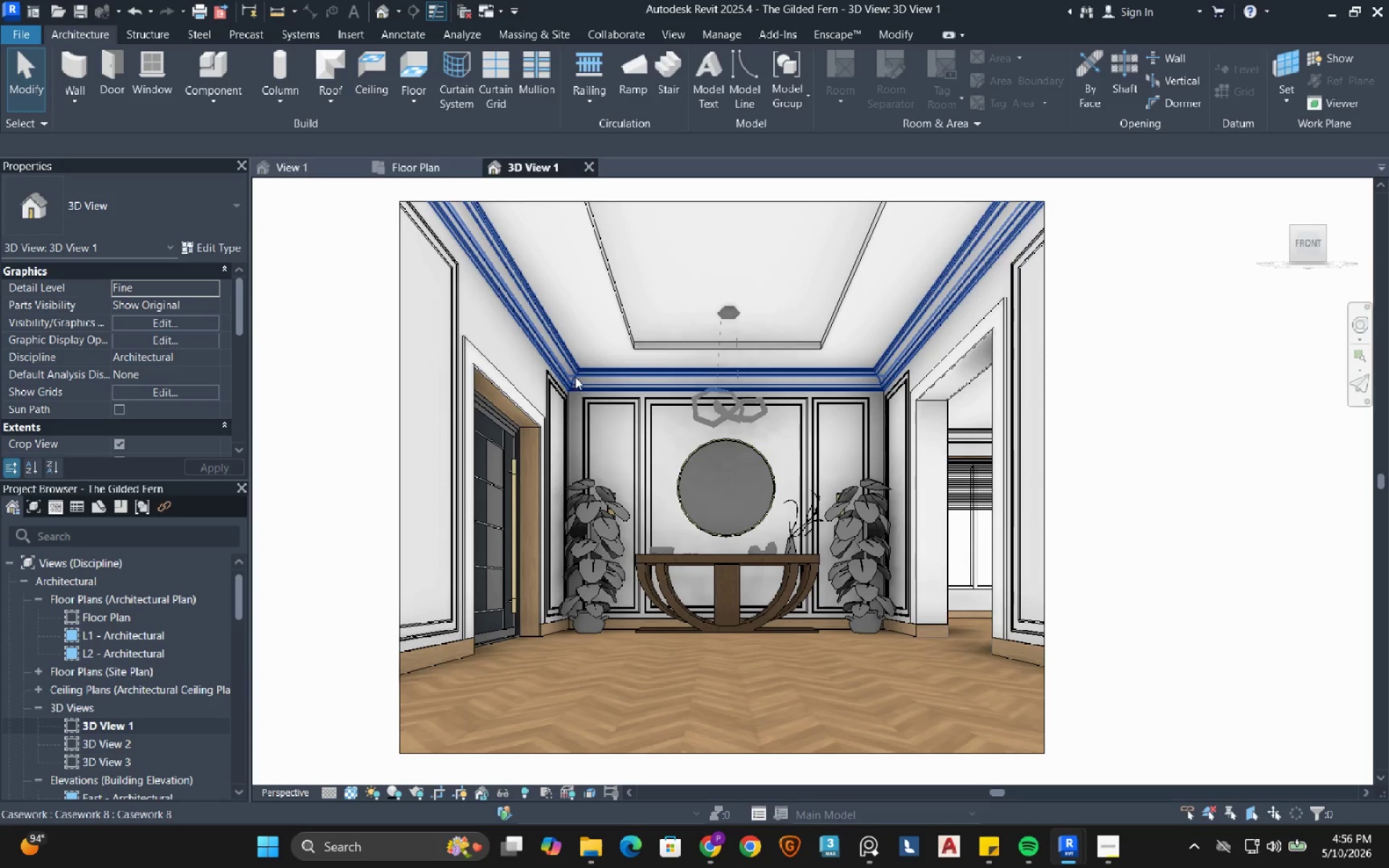 
left_click([577, 374])
 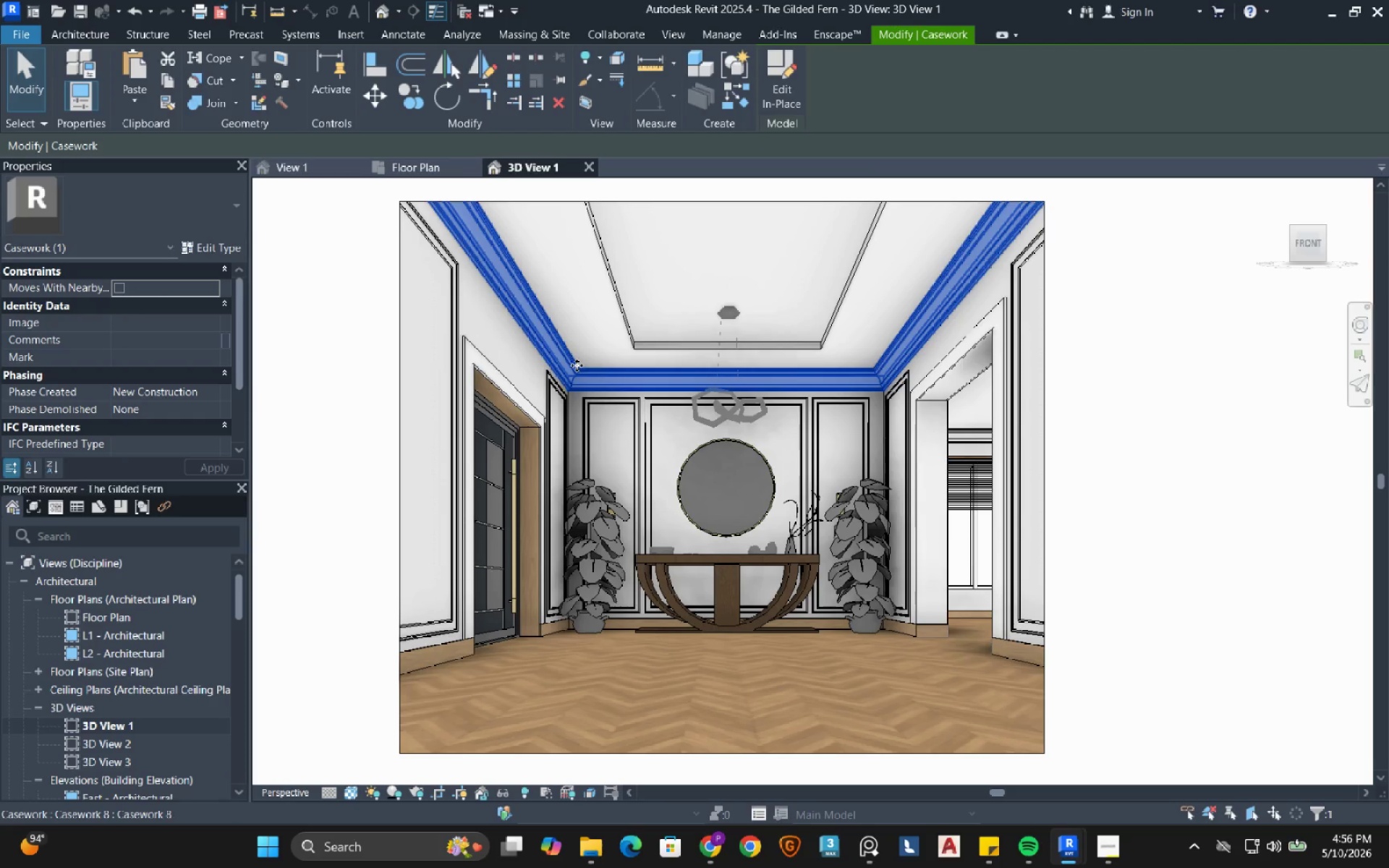 
type(hh)
 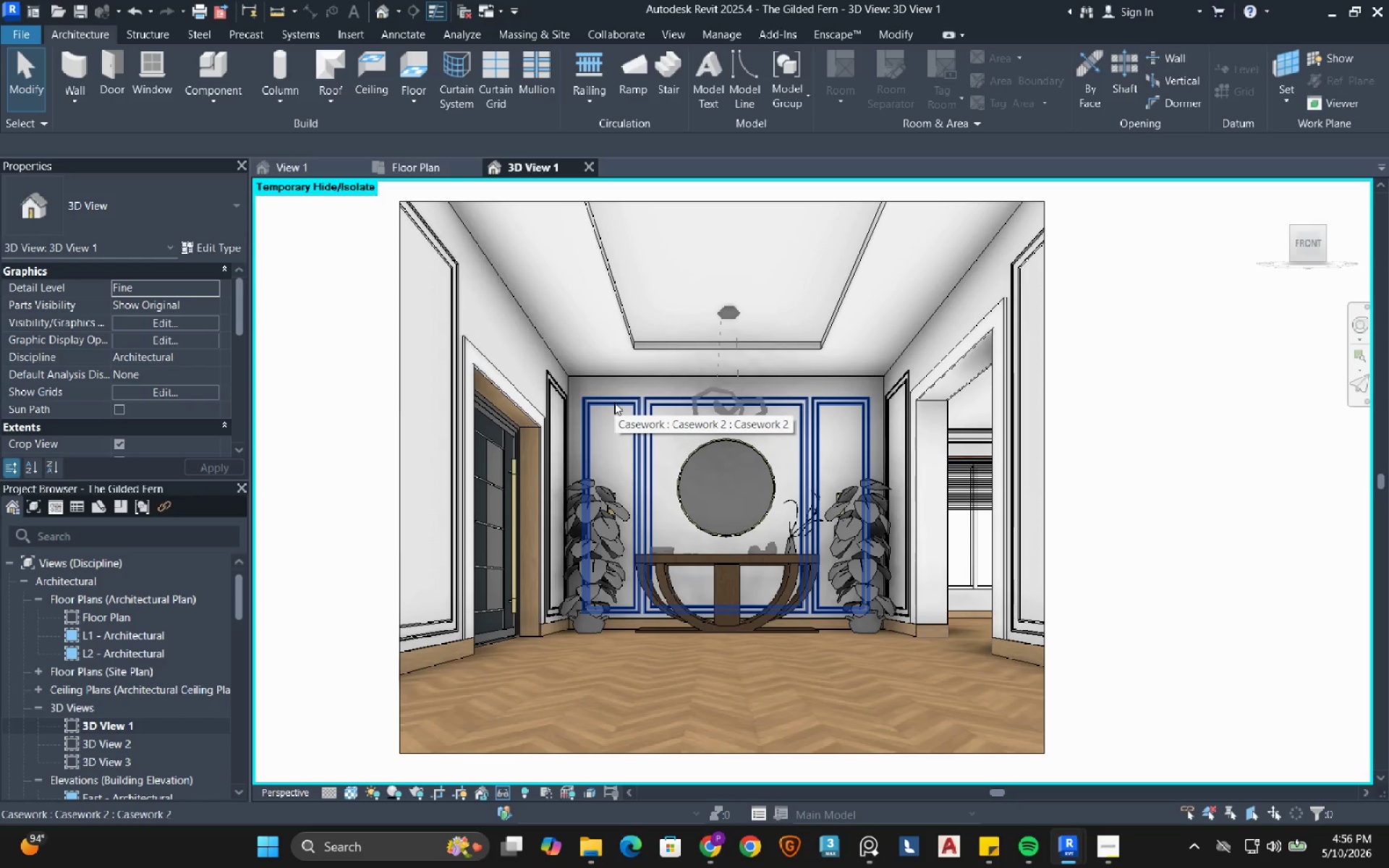 
key(Control+Z)
 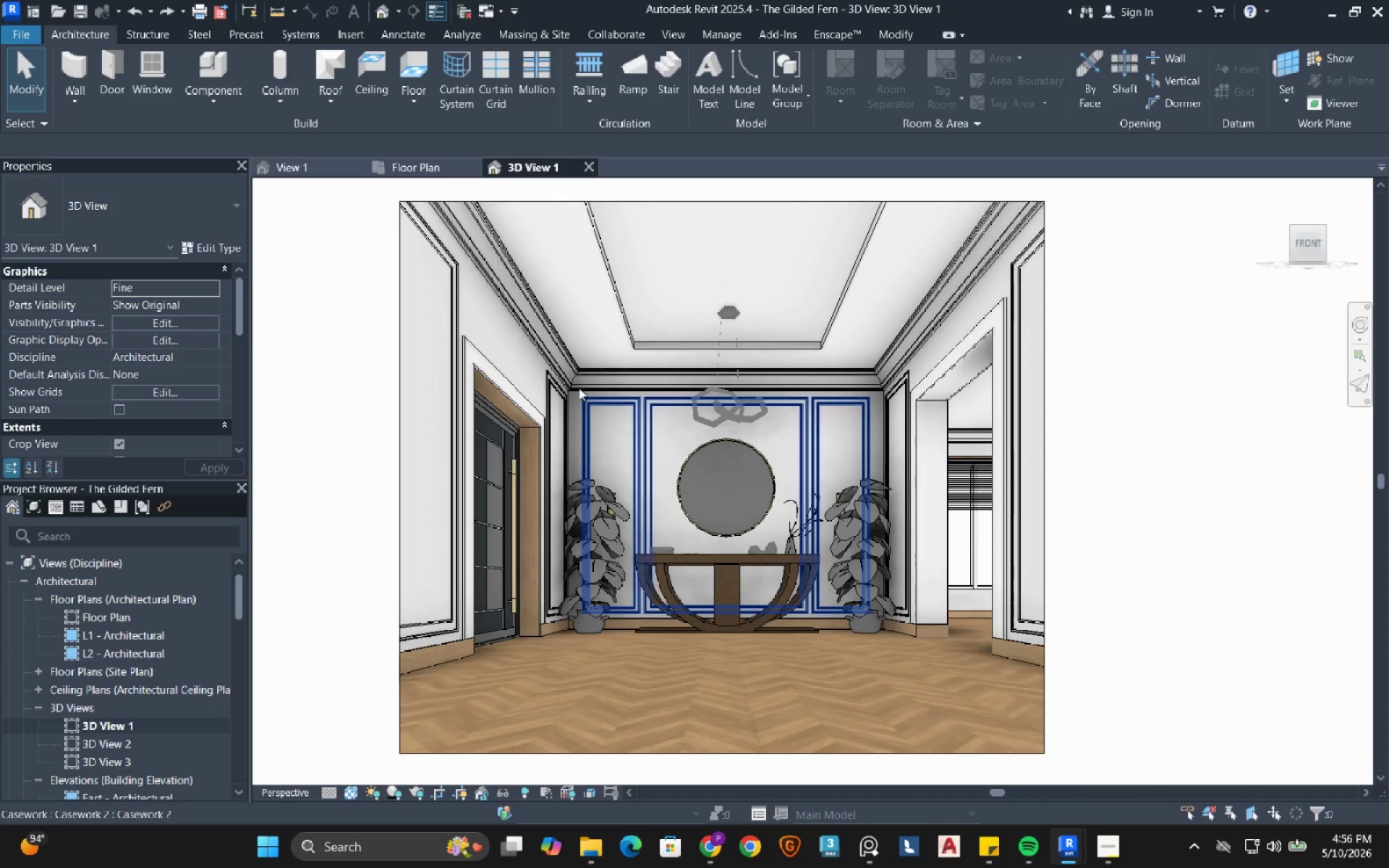 
left_click([579, 373])
 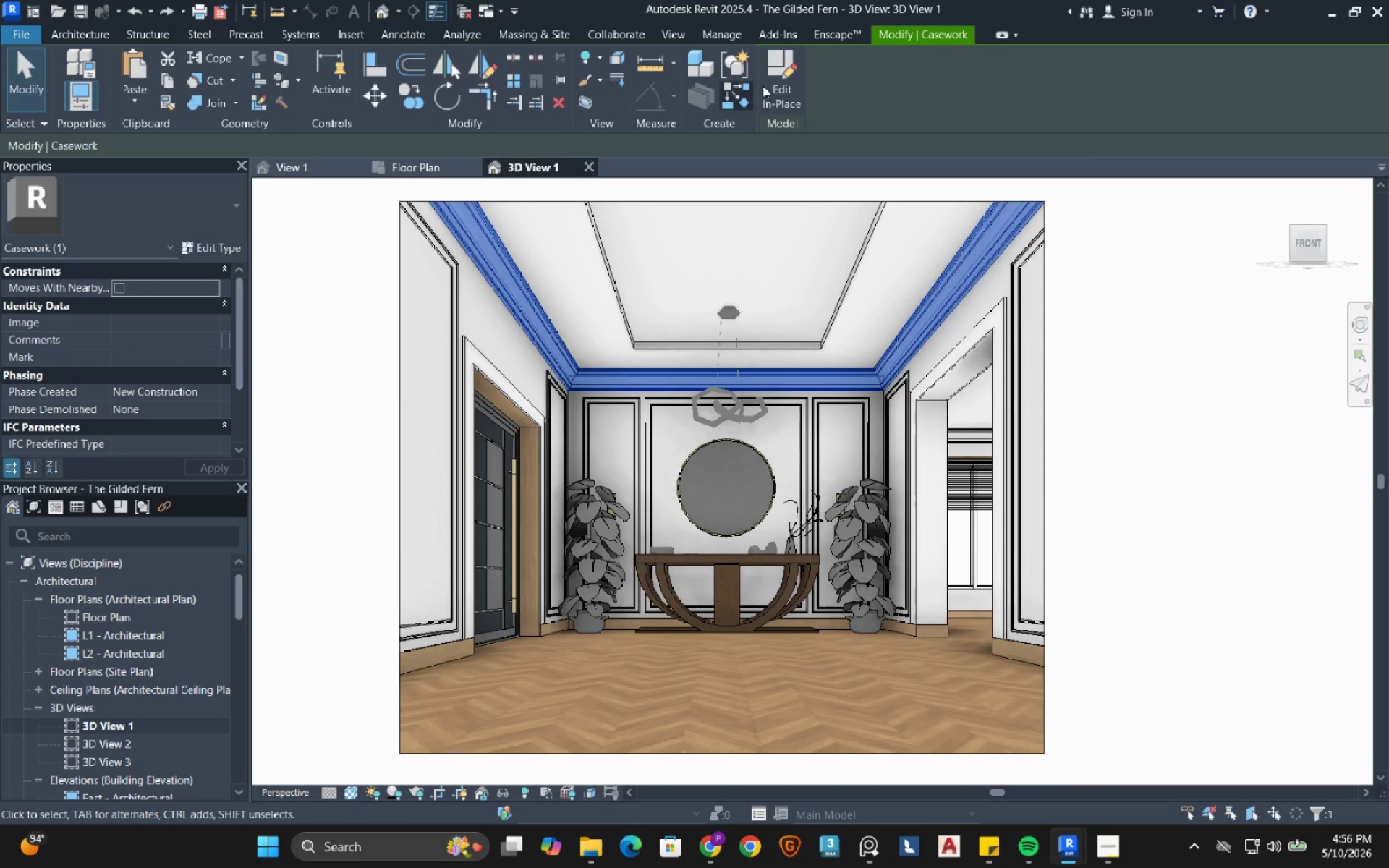 
left_click([787, 79])
 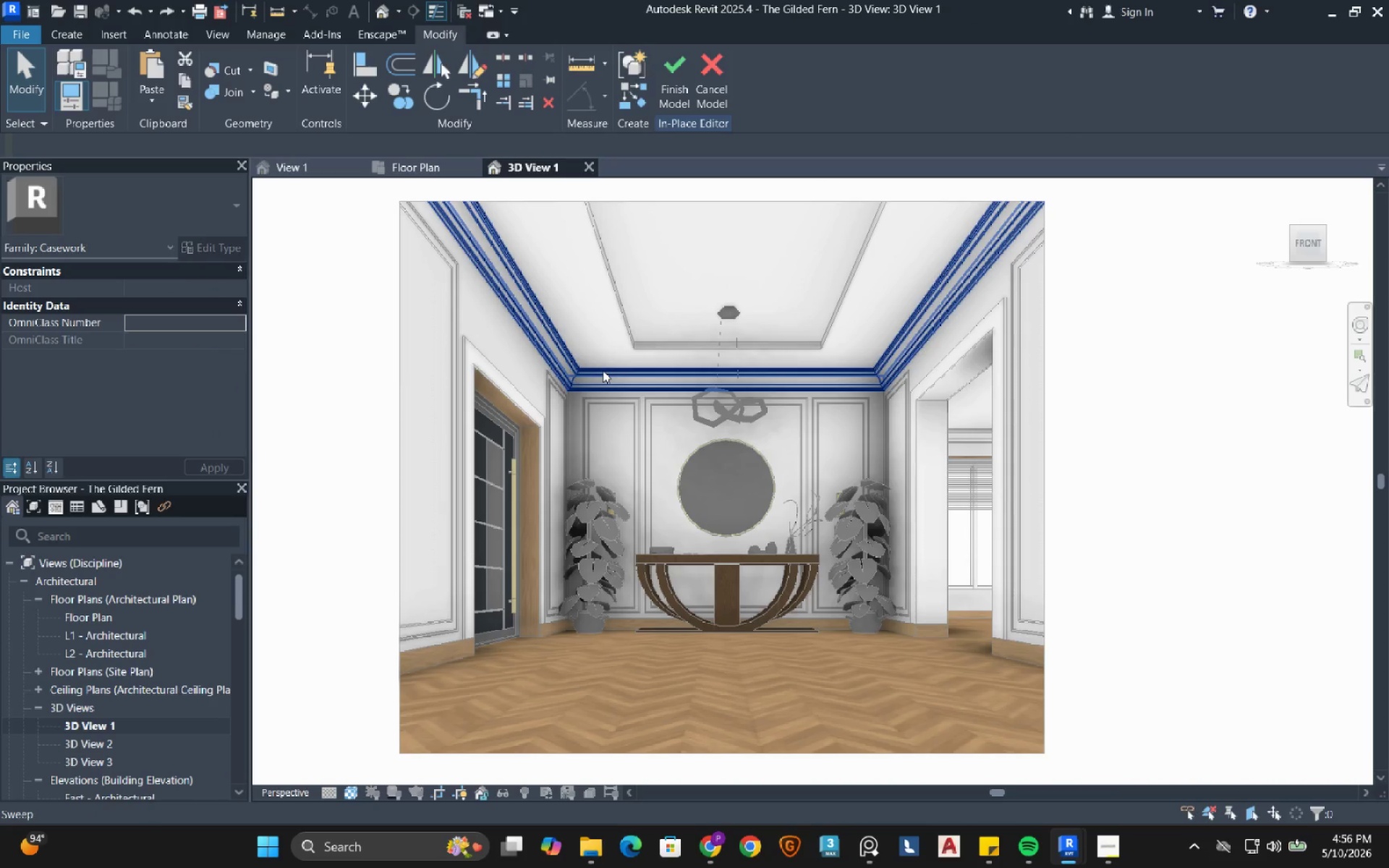 
left_click([602, 371])
 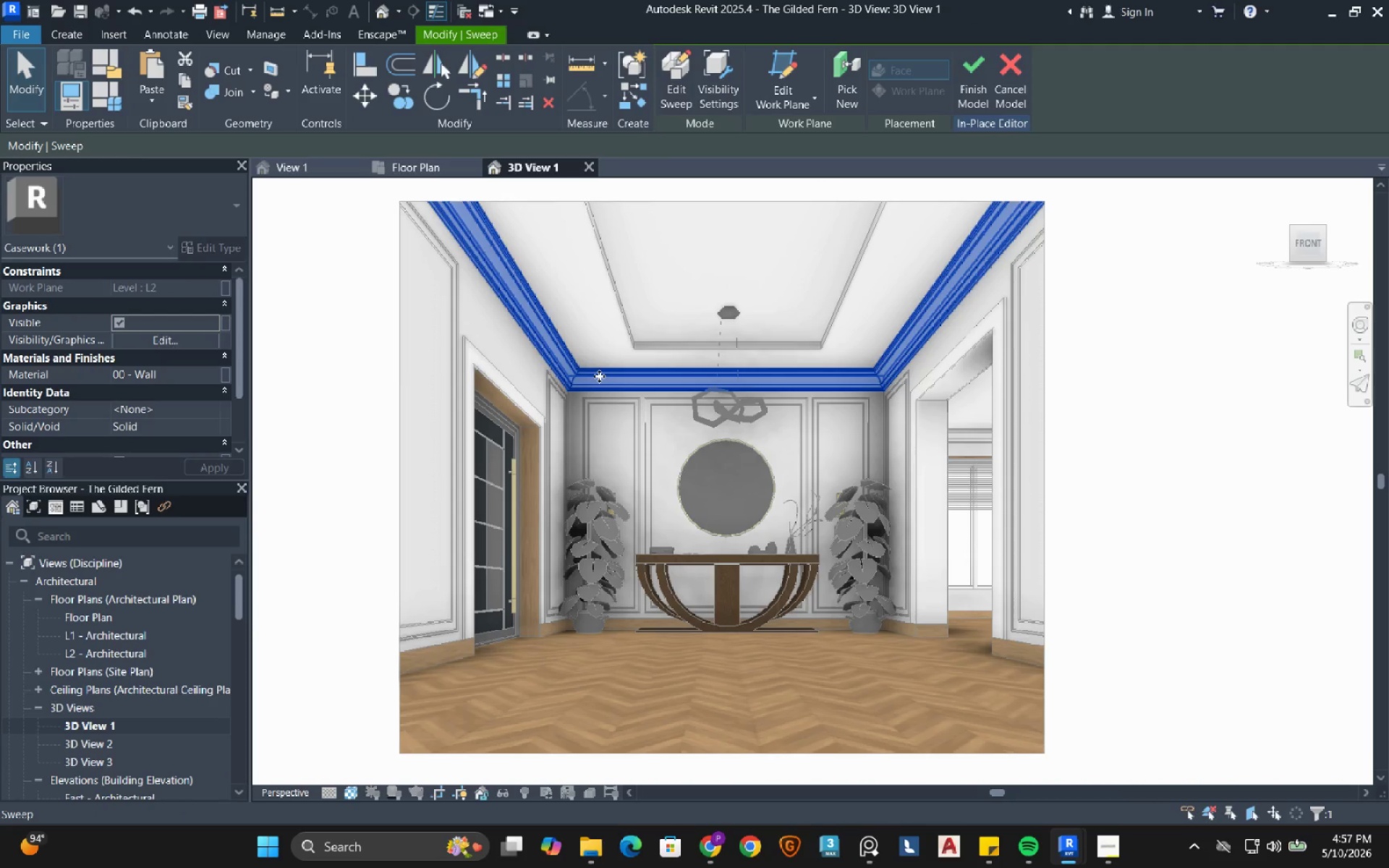 
left_click_drag(start_coordinate=[599, 376], to_coordinate=[589, 467])
 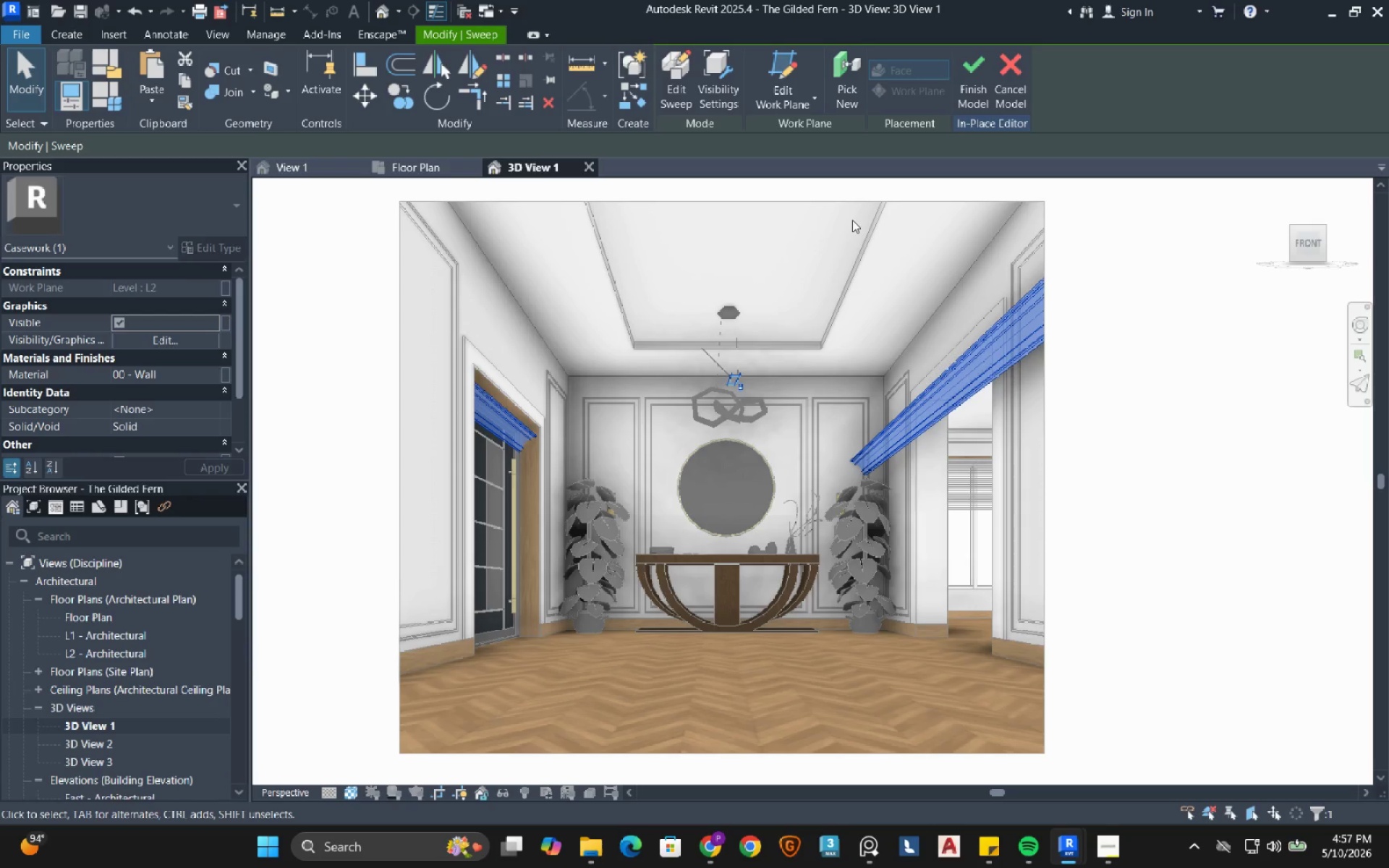 
left_click([1017, 102])
 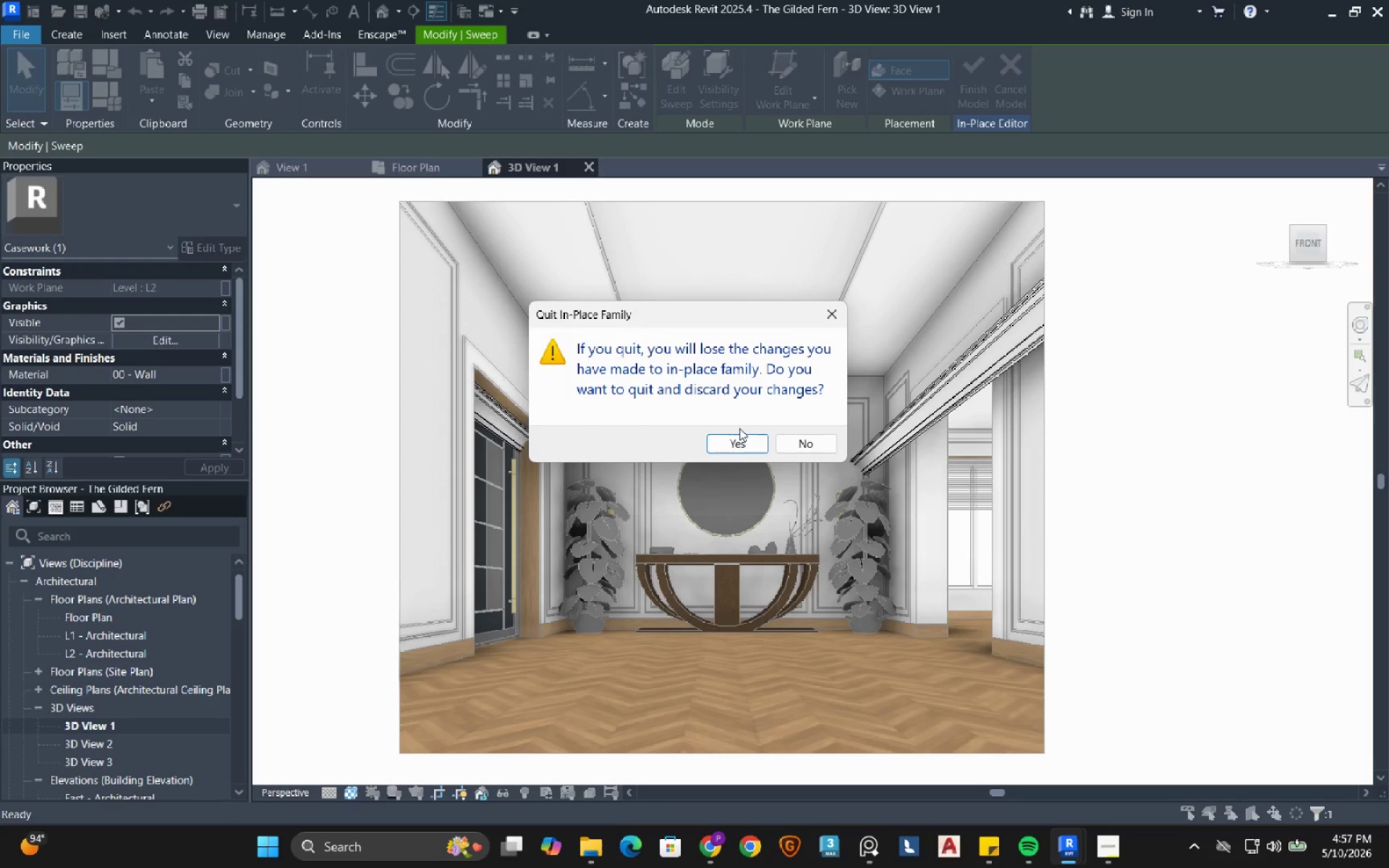 
left_click([739, 443])
 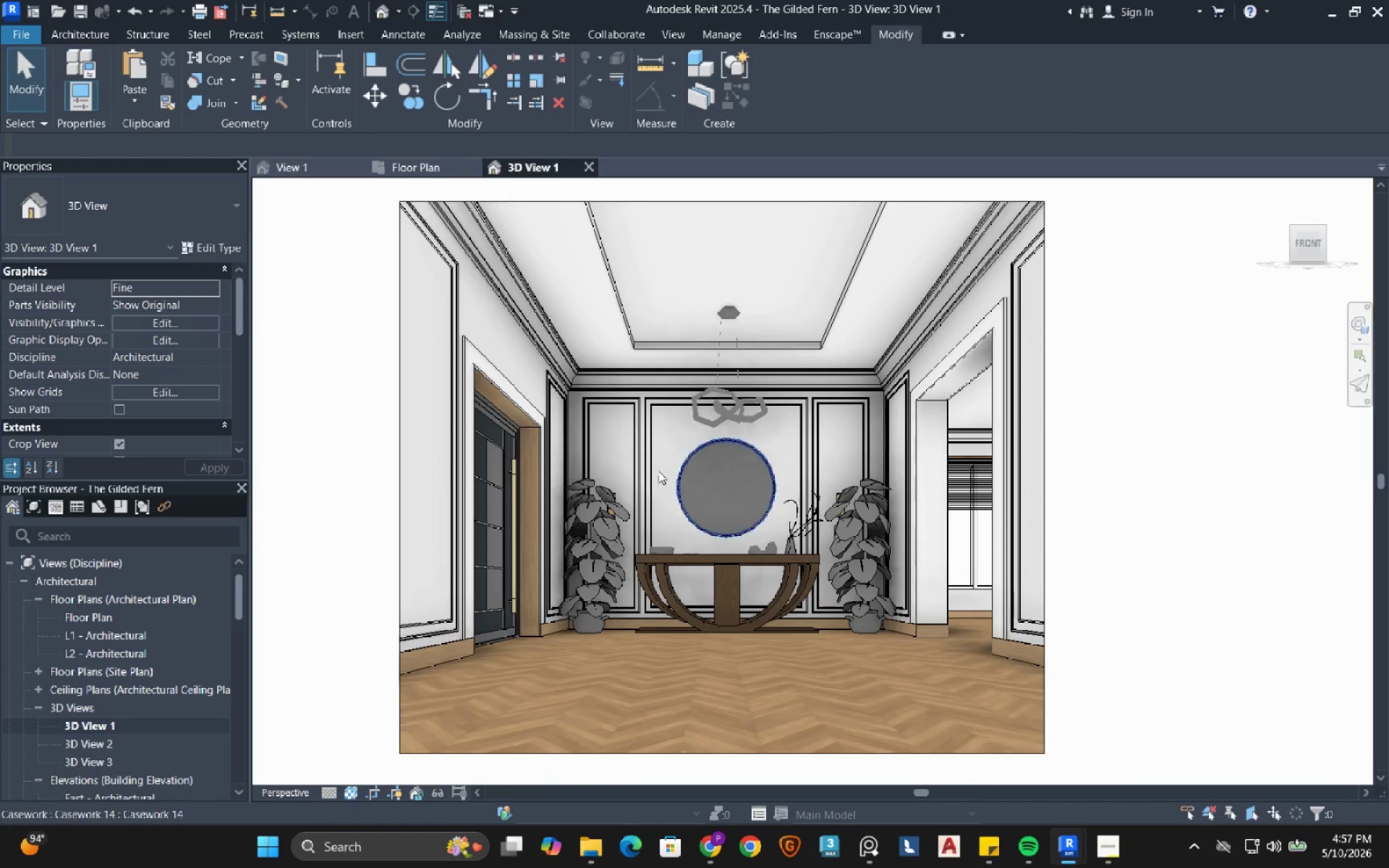 
scroll: coordinate [573, 681], scroll_direction: up, amount: 24.0
 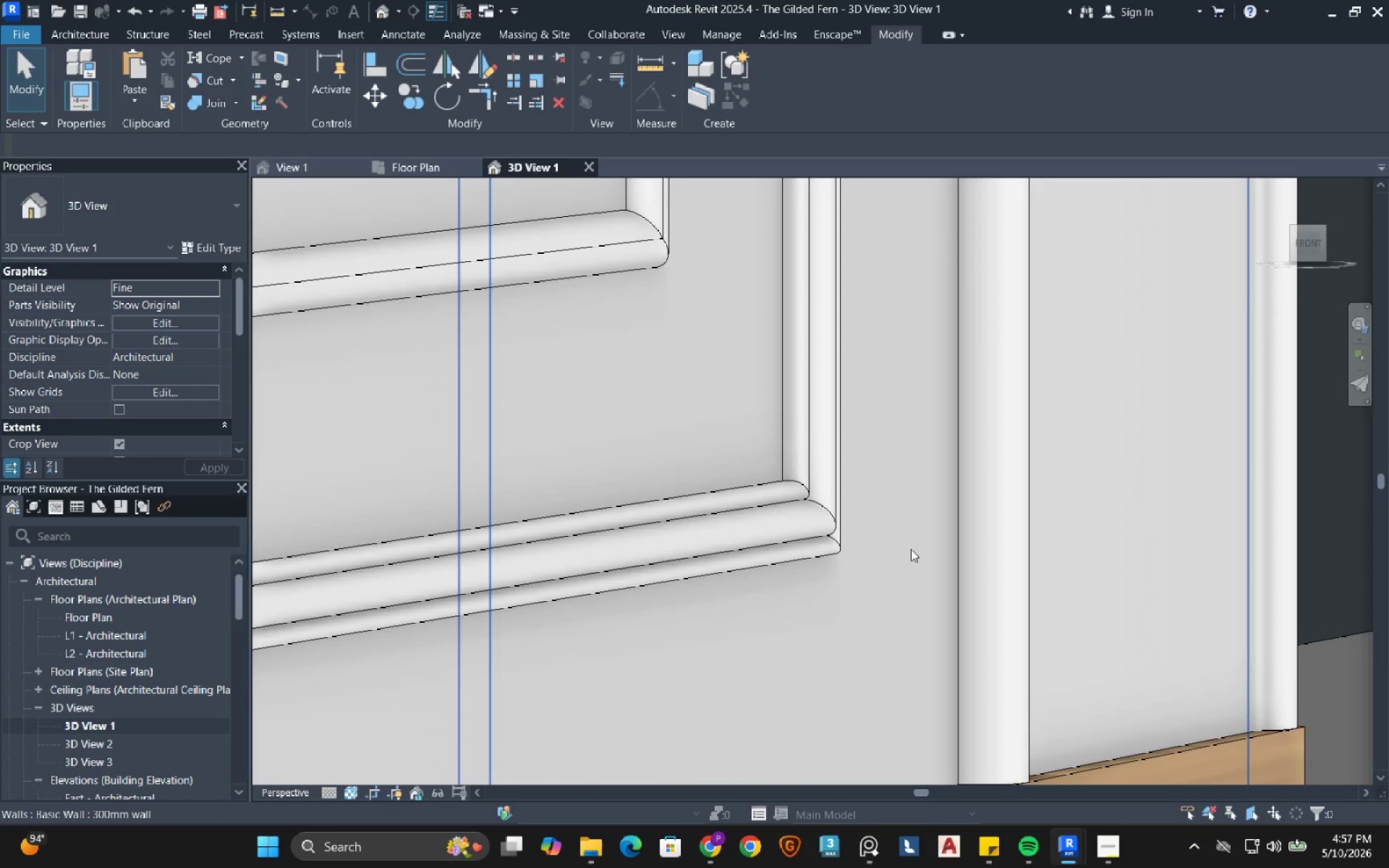 
wait(6.24)
 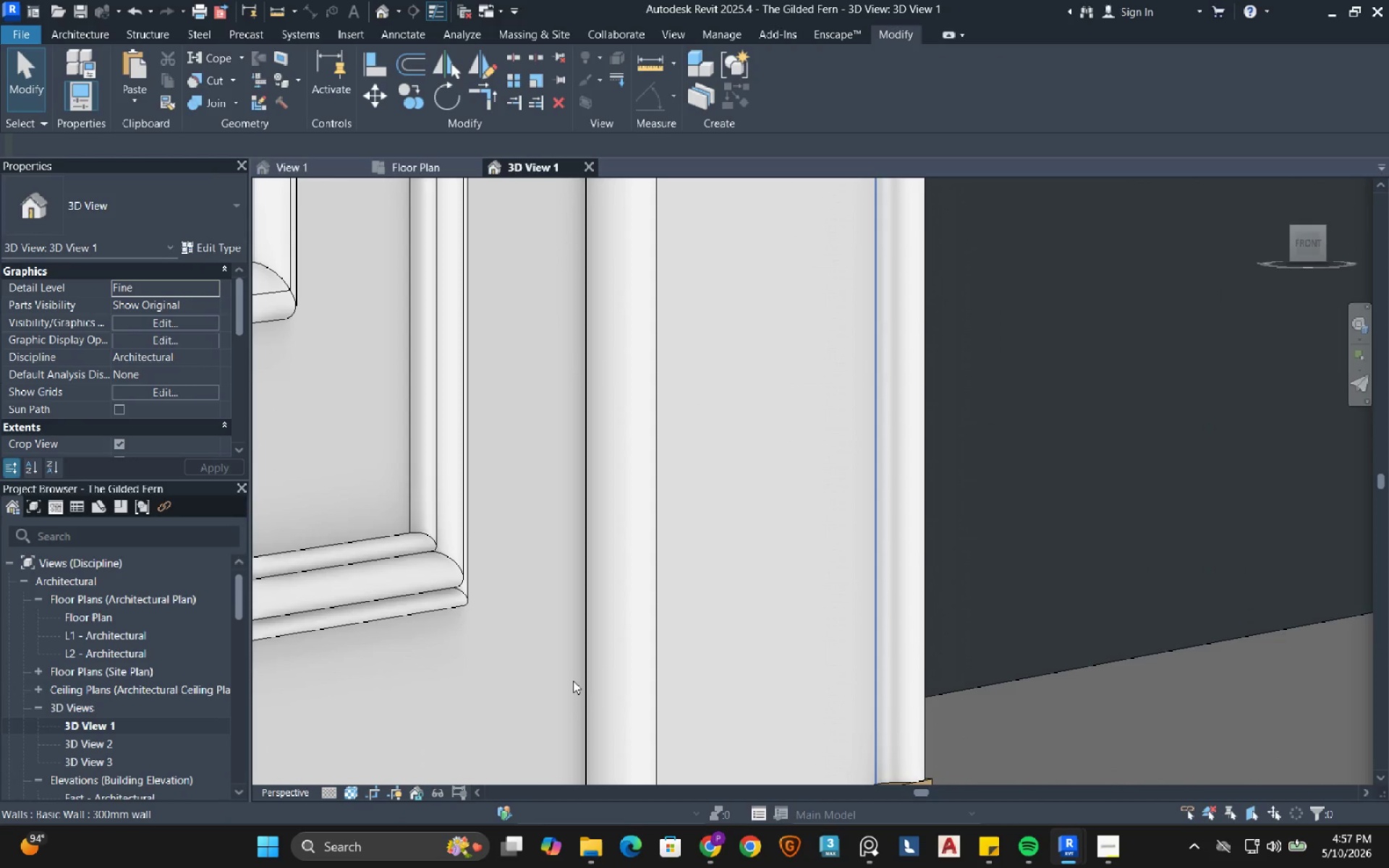 
left_click([807, 517])
 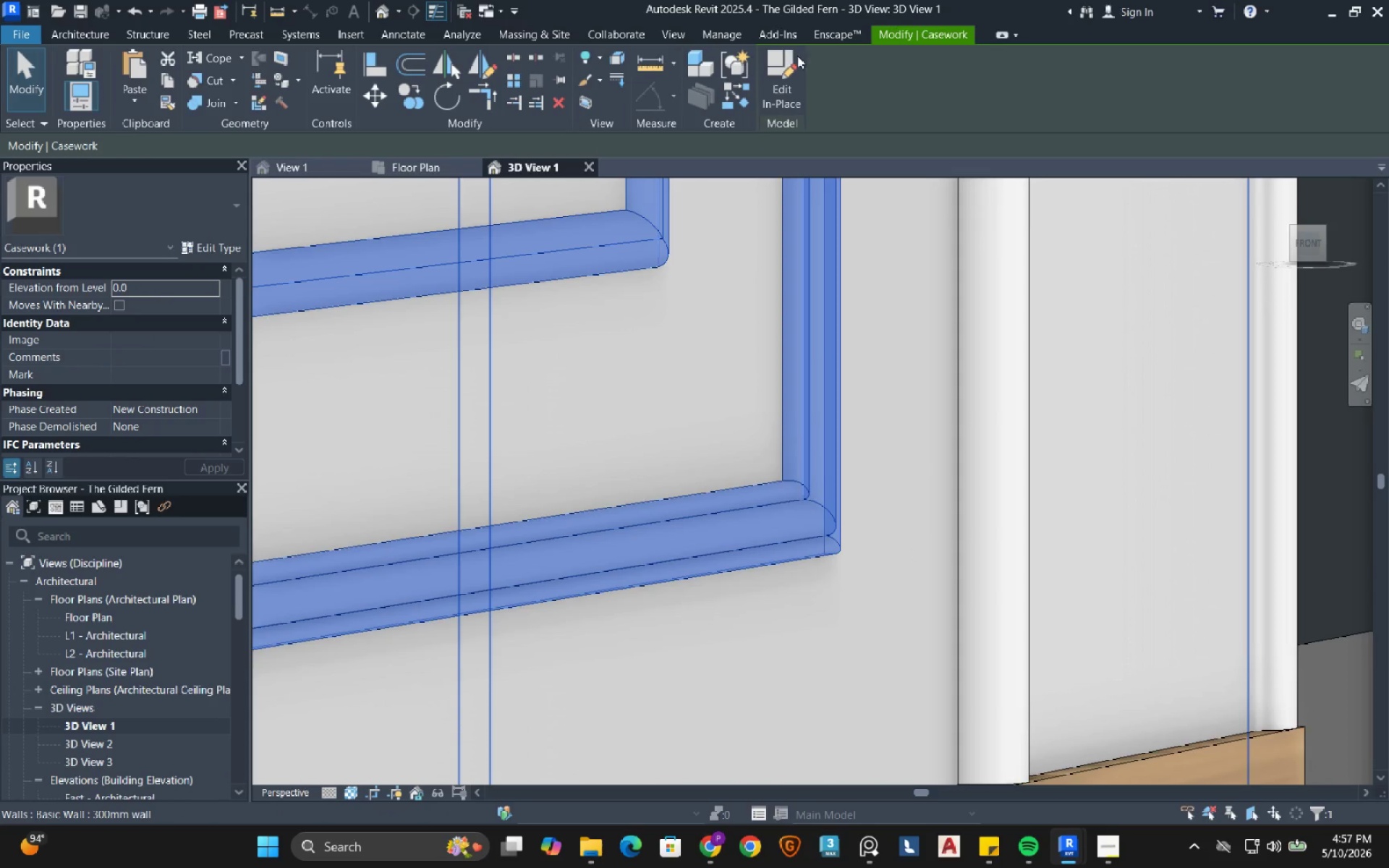 
left_click([791, 54])
 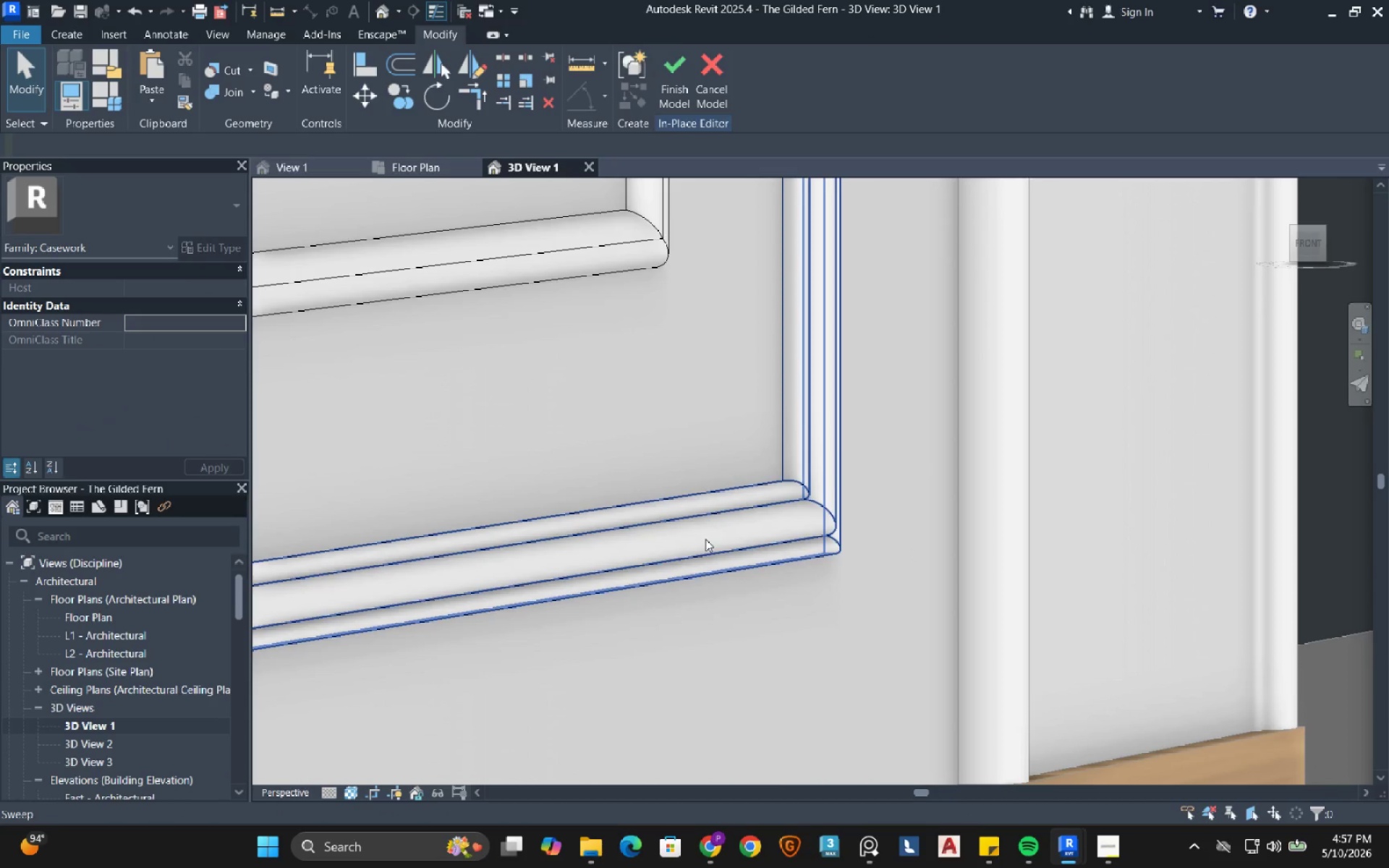 
left_click([705, 539])
 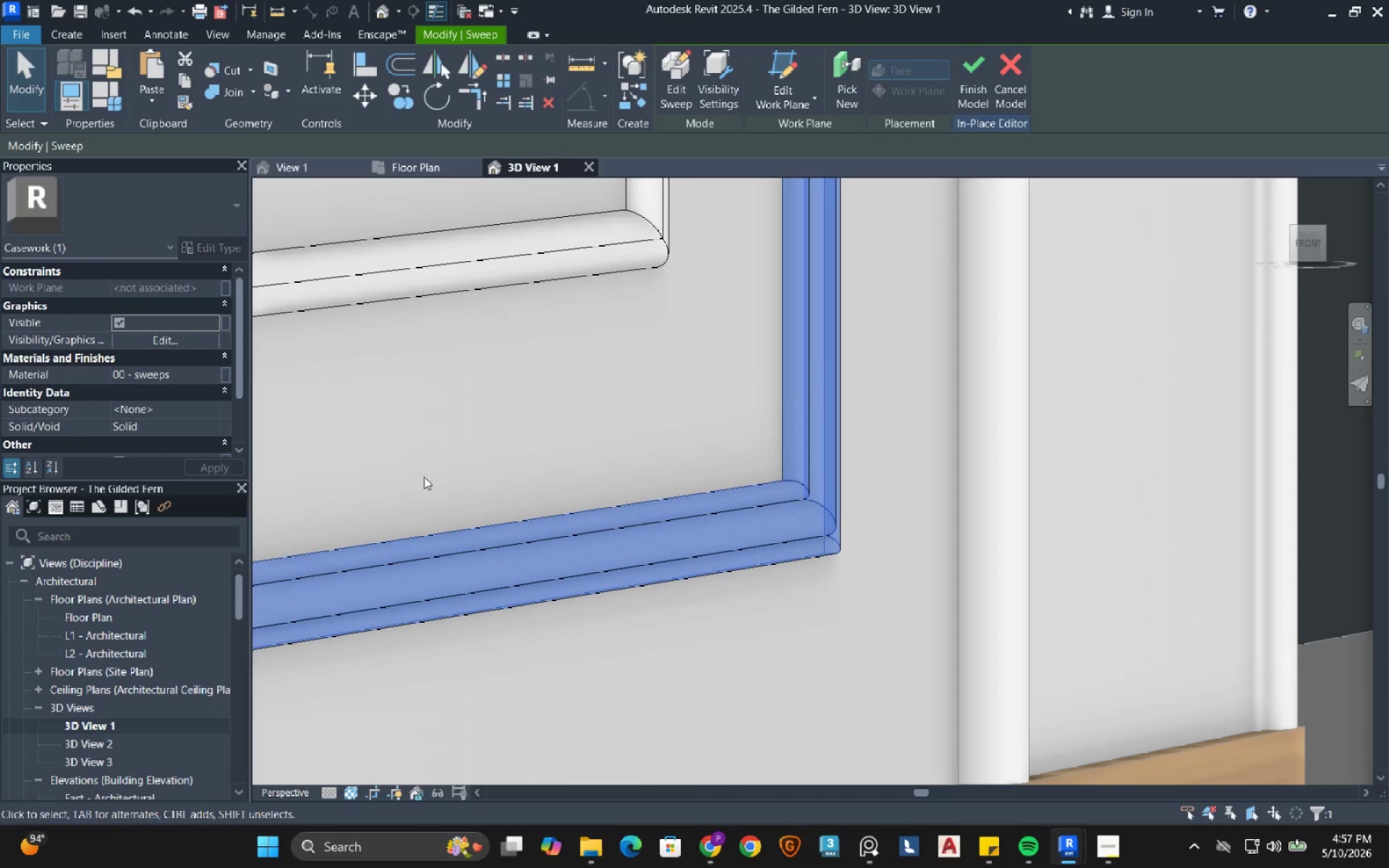 
wait(5.69)
 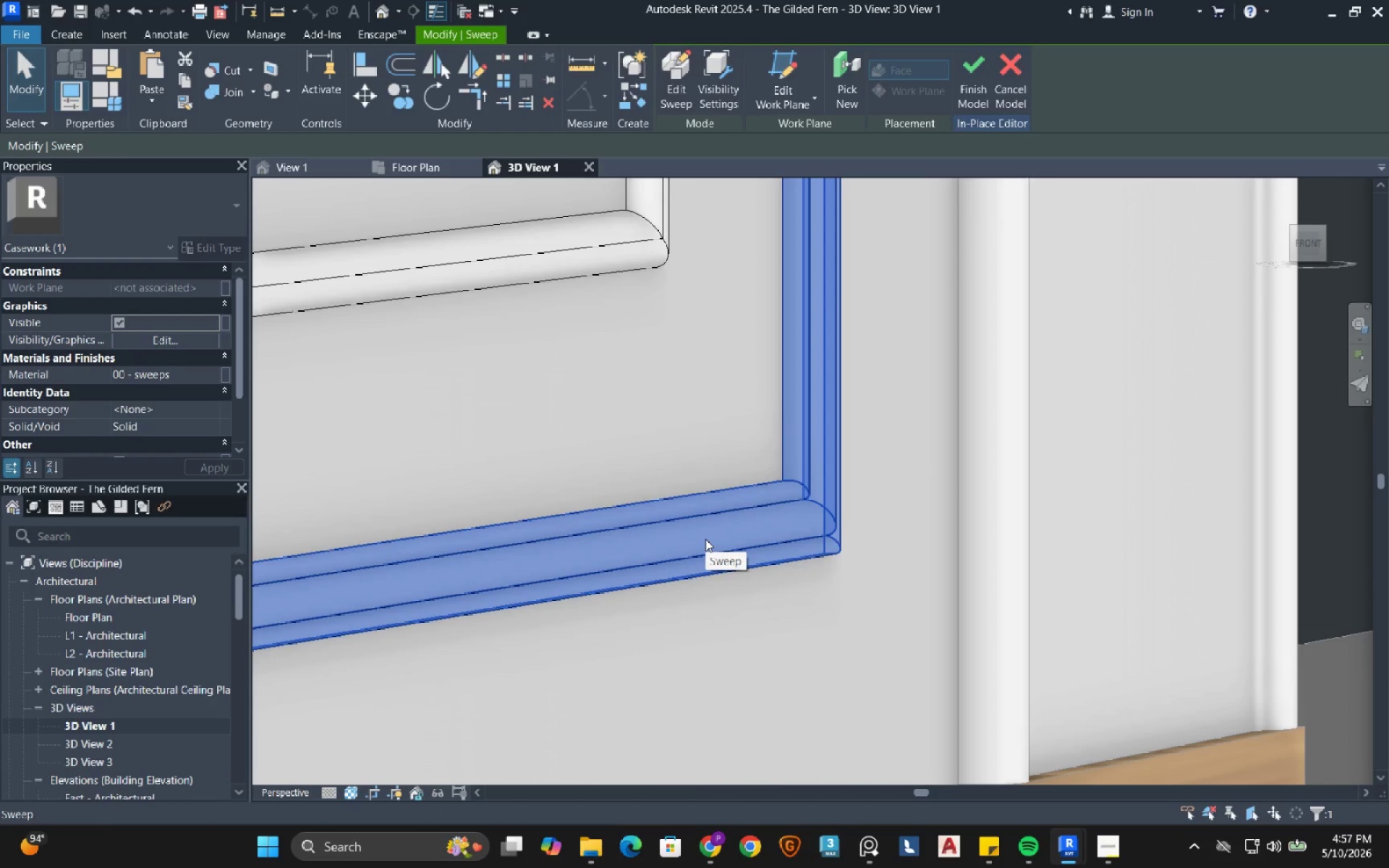 
left_click_drag(start_coordinate=[237, 359], to_coordinate=[217, 407])
 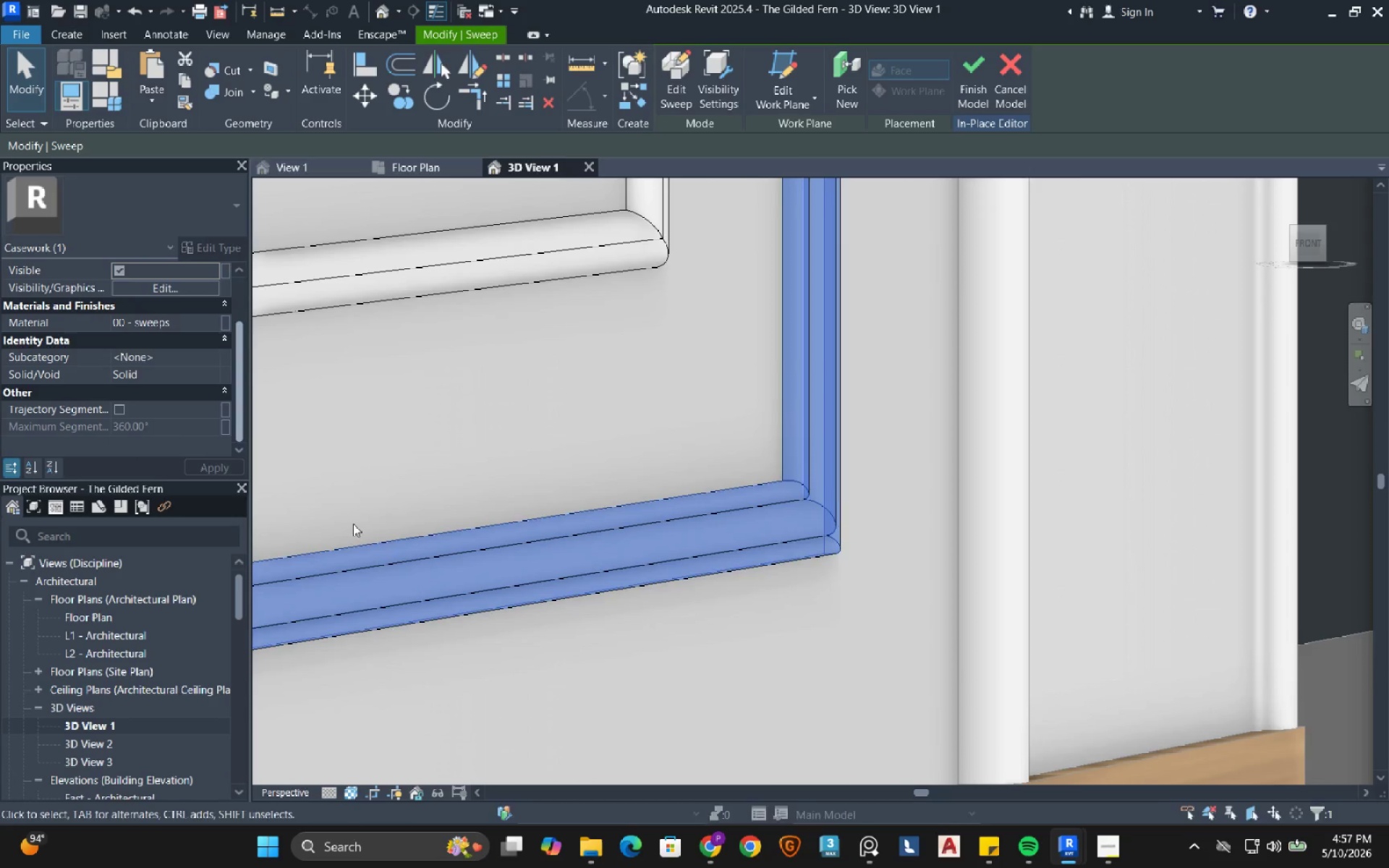 
mouse_move([613, 838])
 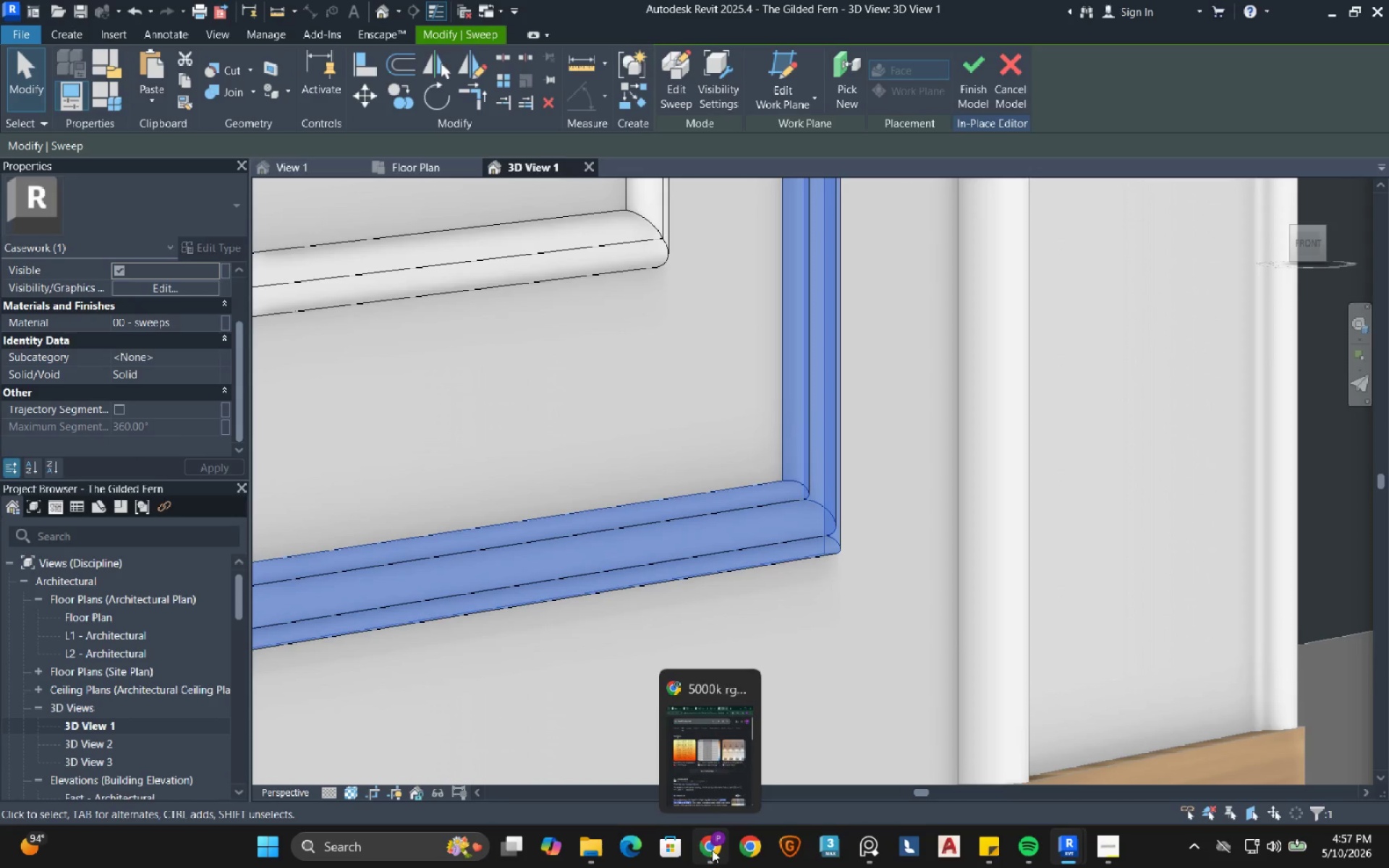 
left_click([718, 752])
 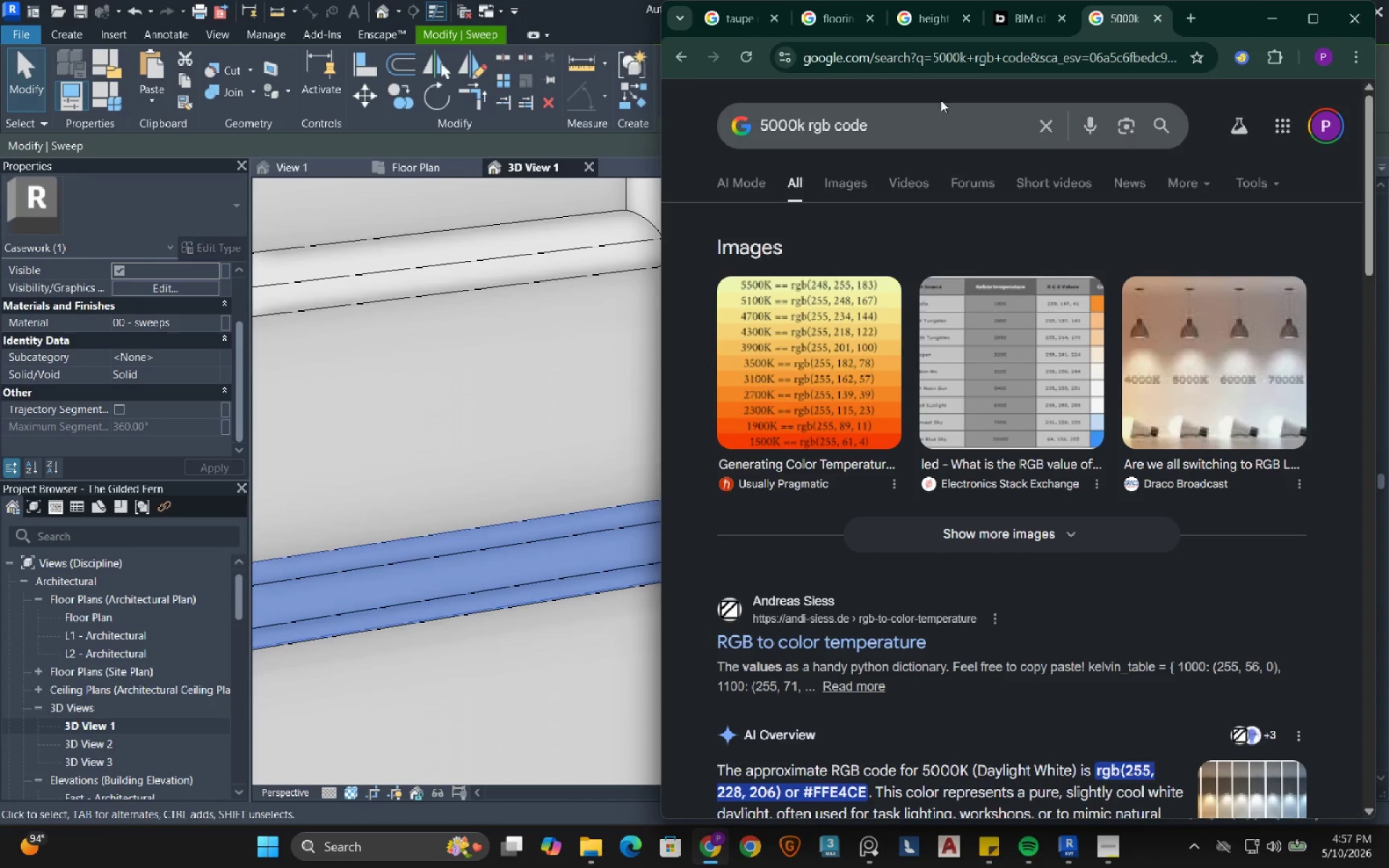 
left_click_drag(start_coordinate=[899, 125], to_coordinate=[603, 111])
 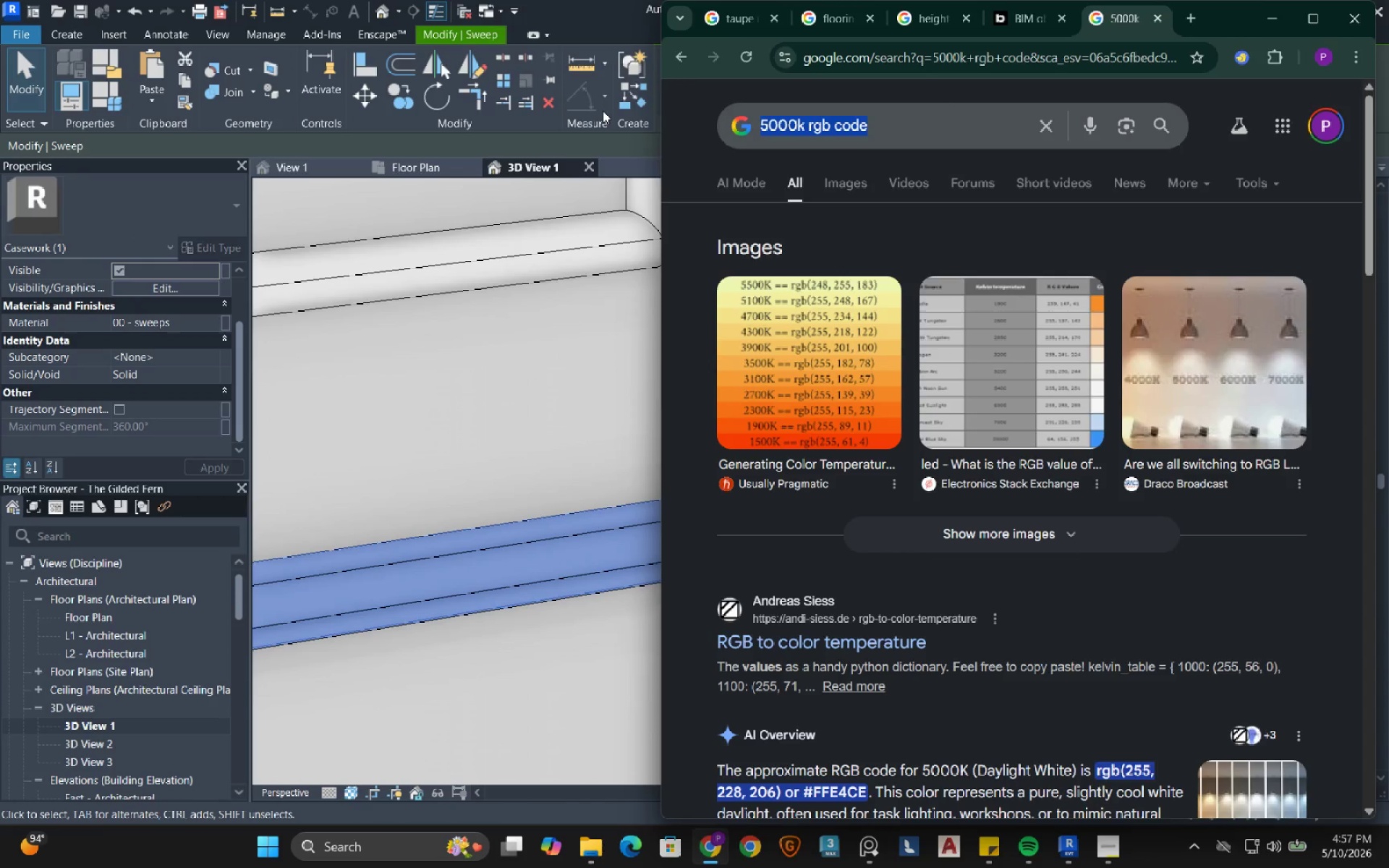 
type(how liht leaks in revti sweep )
 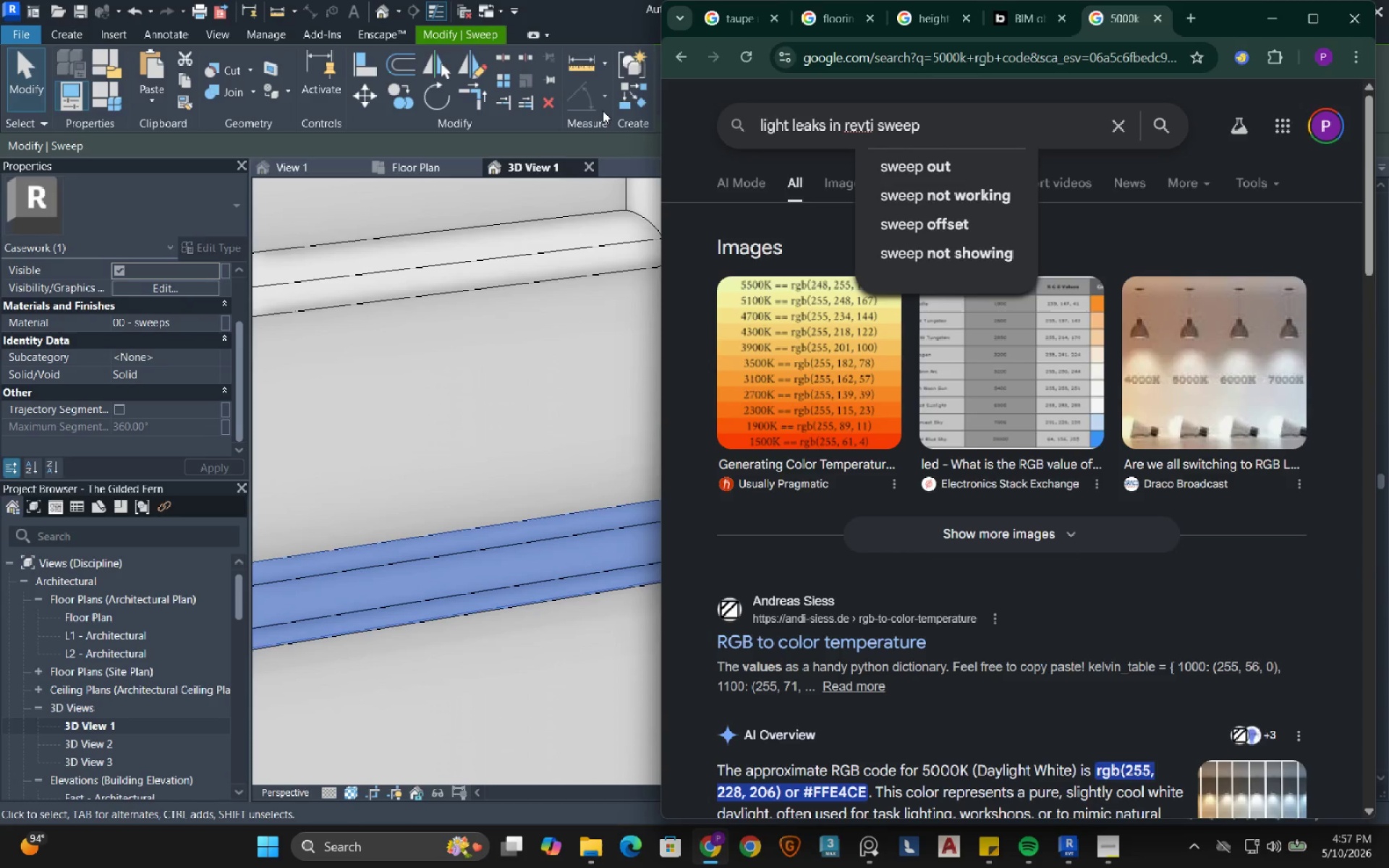 
hold_key(key=Backspace, duration=0.84)
 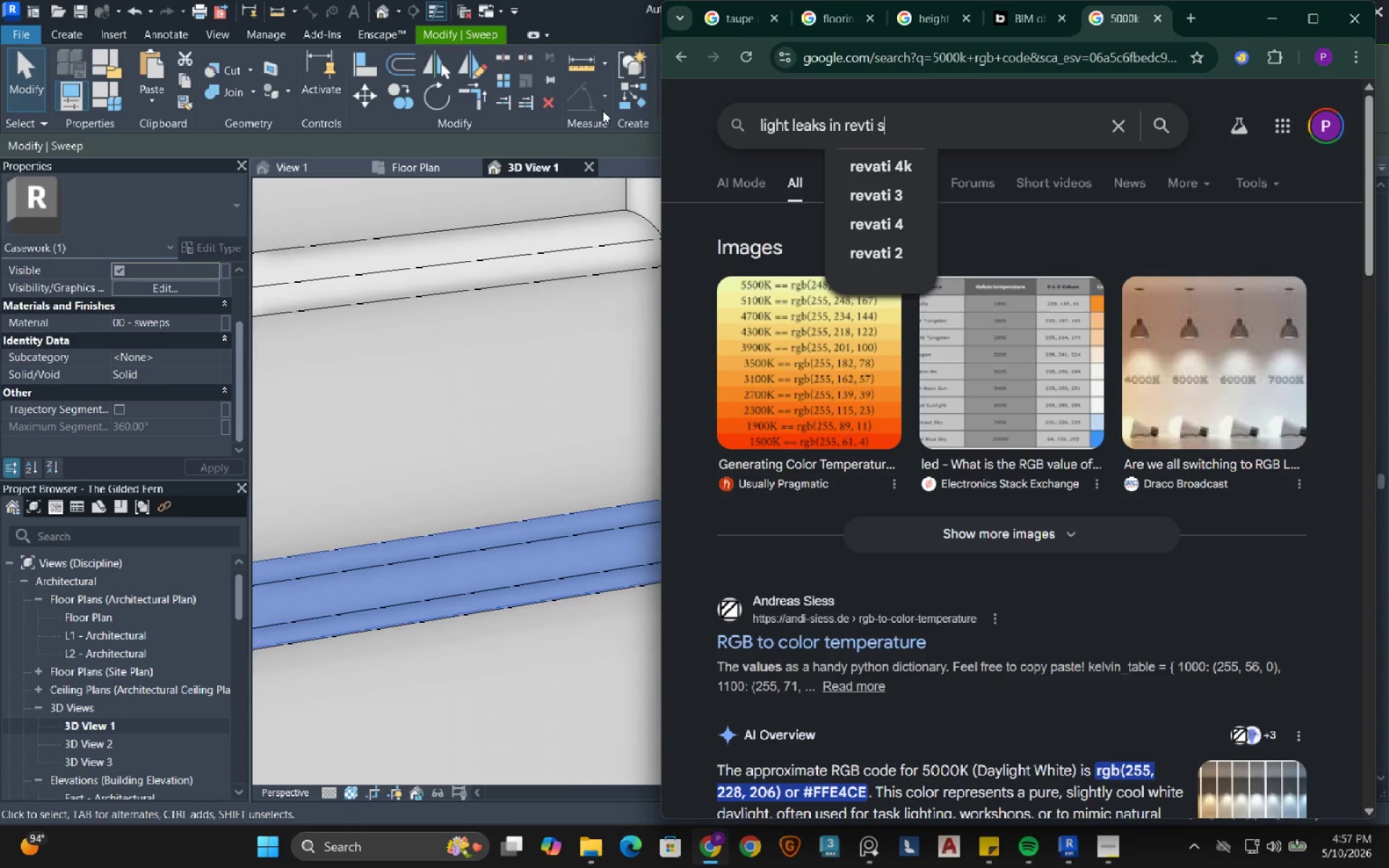 
hold_key(key=ArrowLeft, duration=0.62)
 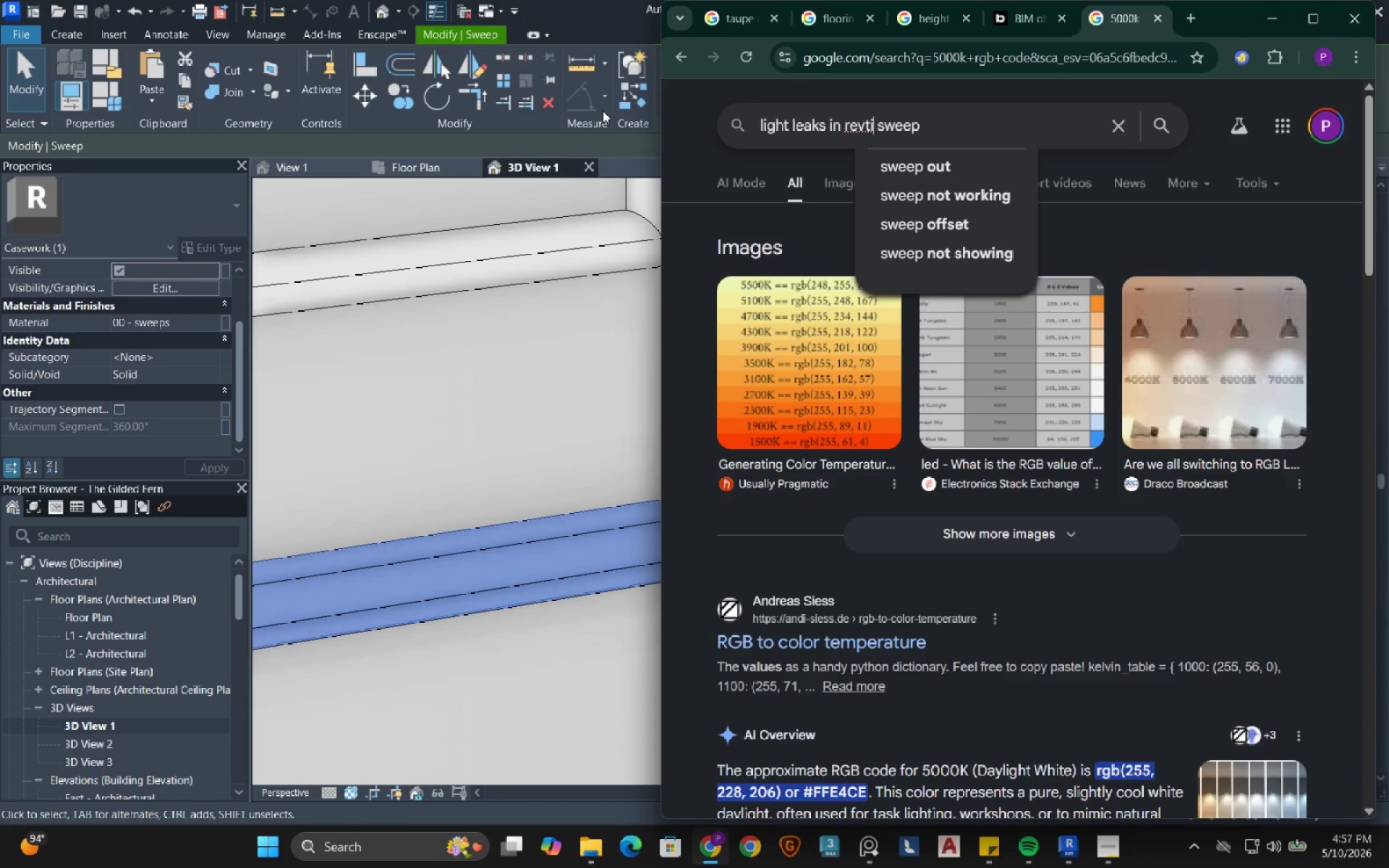 
key(ArrowLeft)
 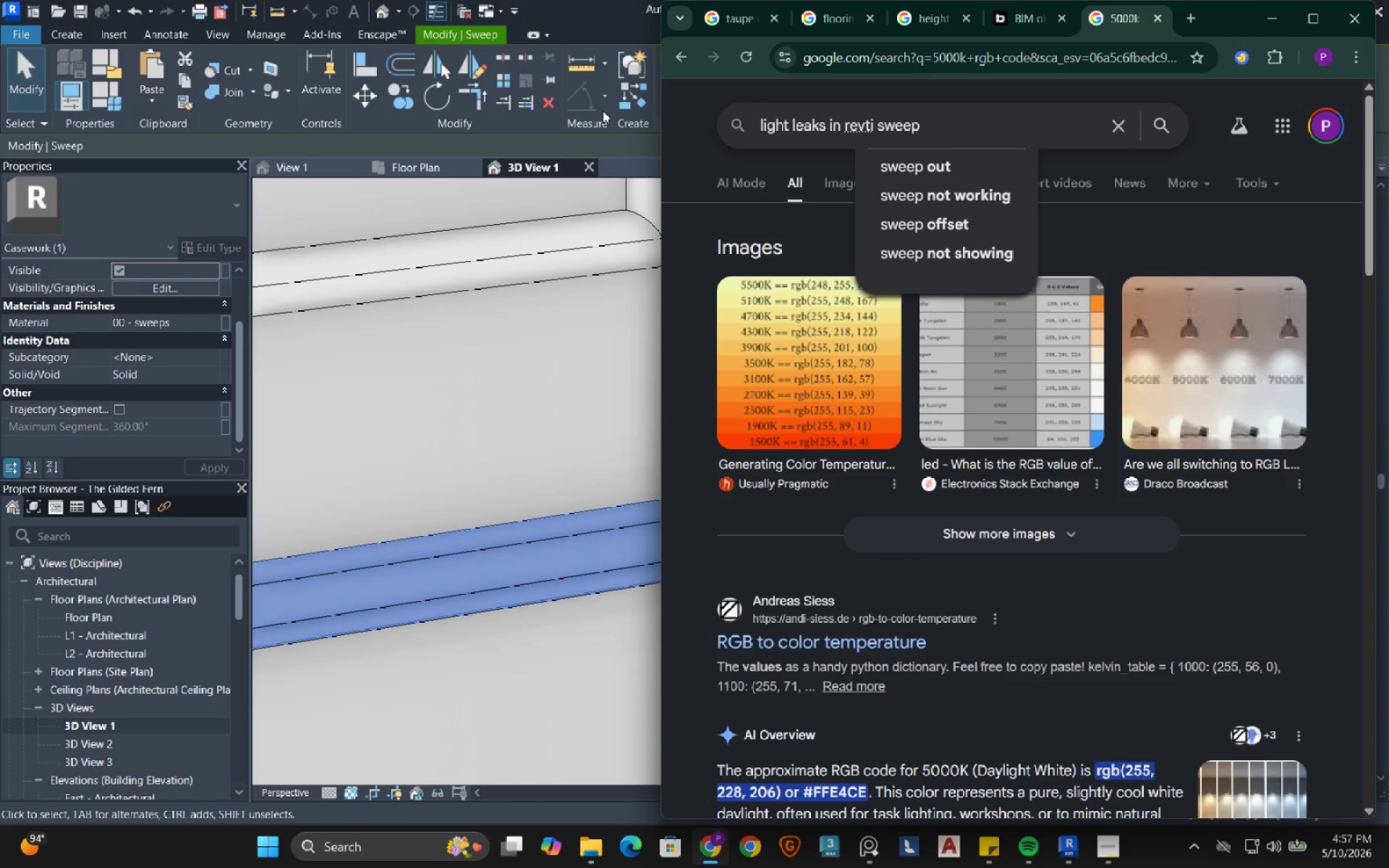 
key(Backspace)
key(Backspace)
type(it)
 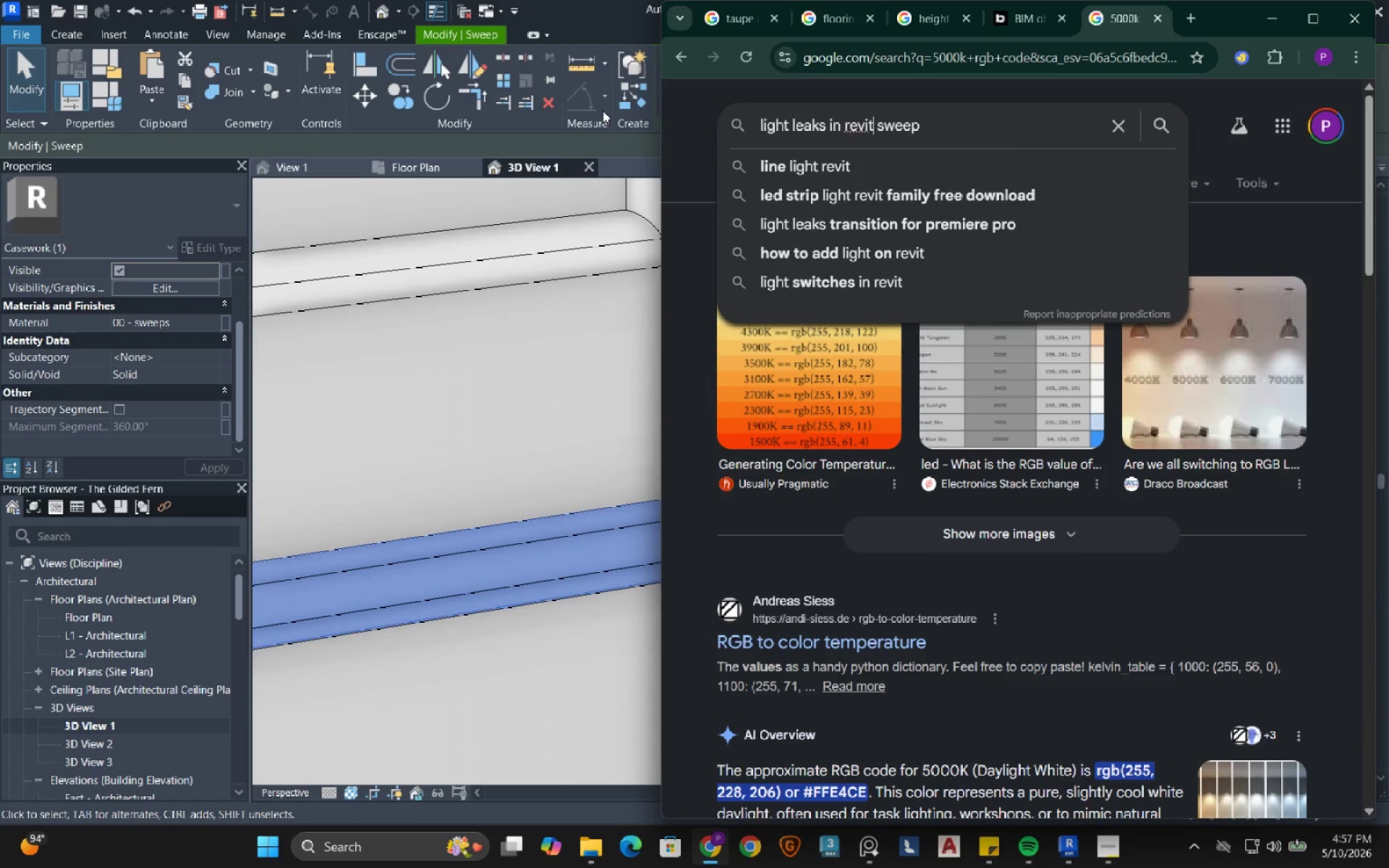 
key(Enter)
 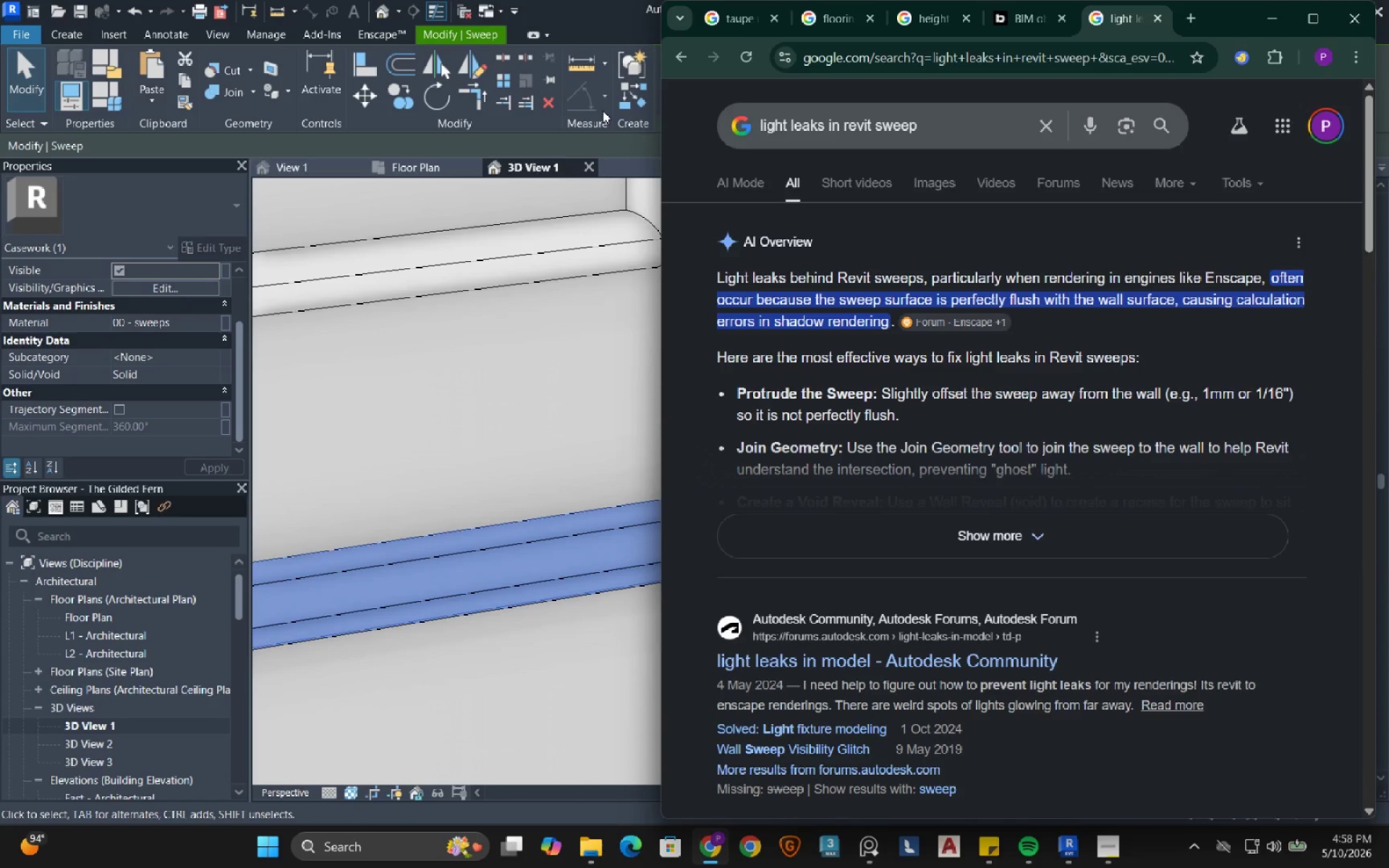 
wait(14.92)
 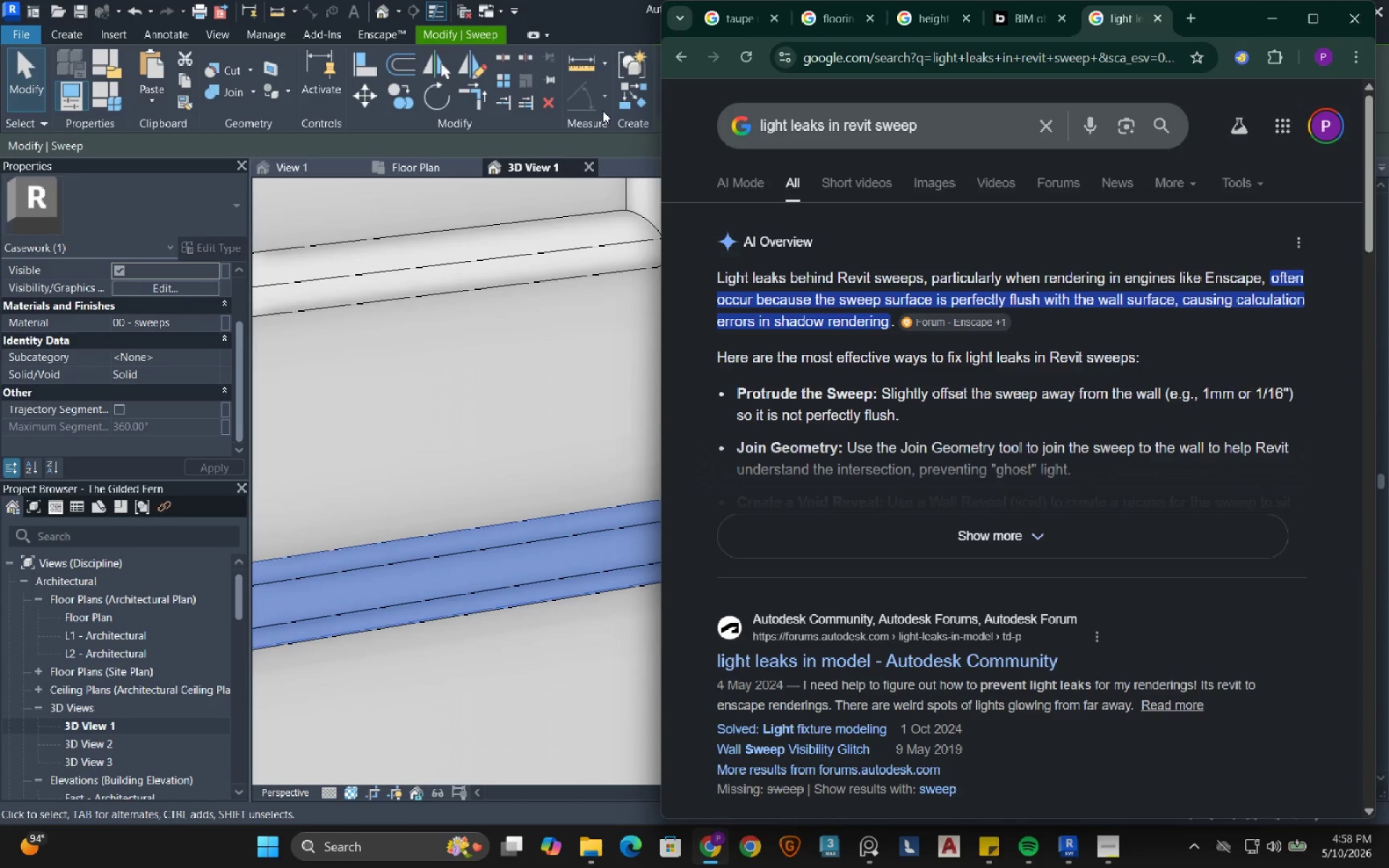 
left_click([959, 532])
 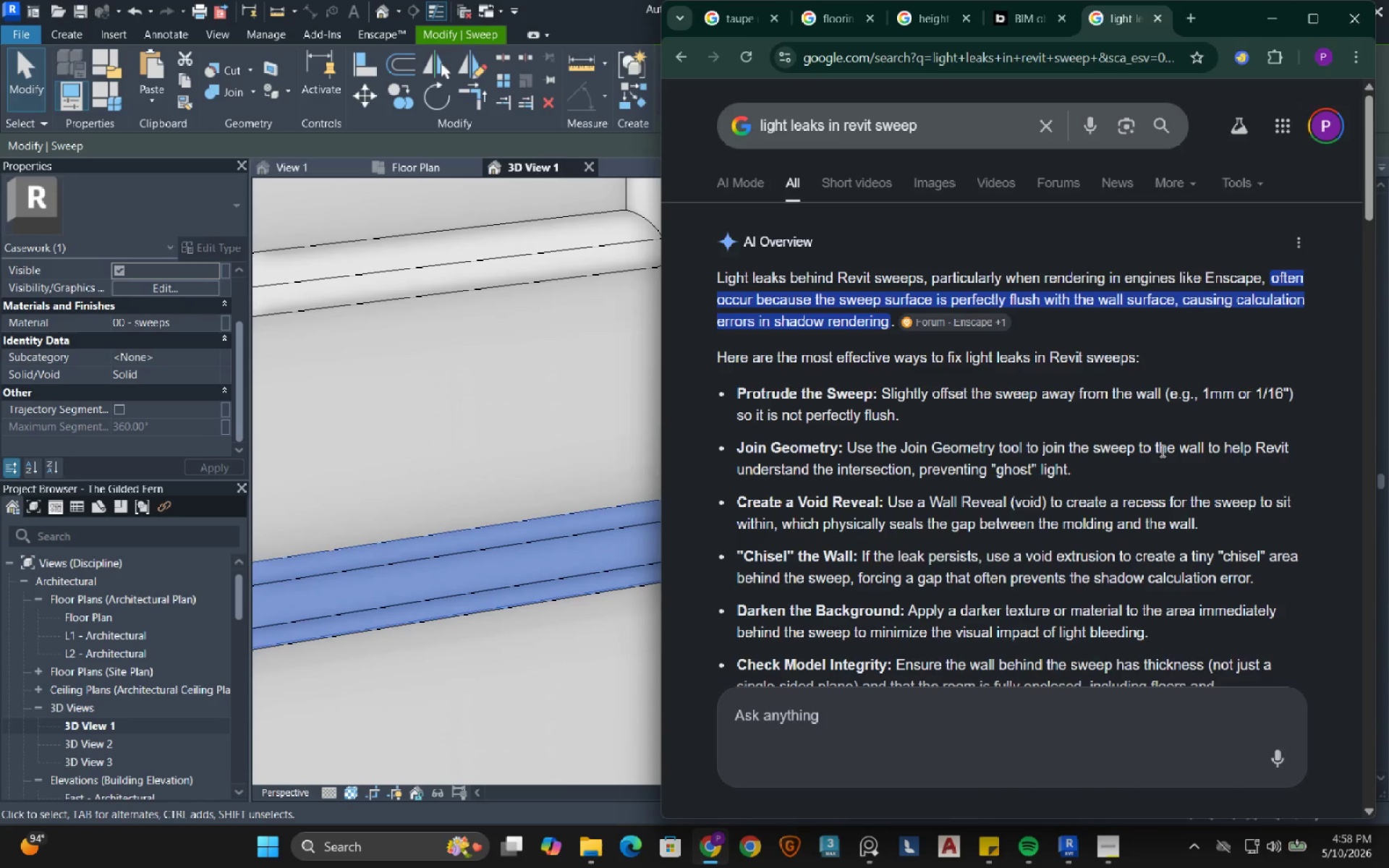 
wait(14.22)
 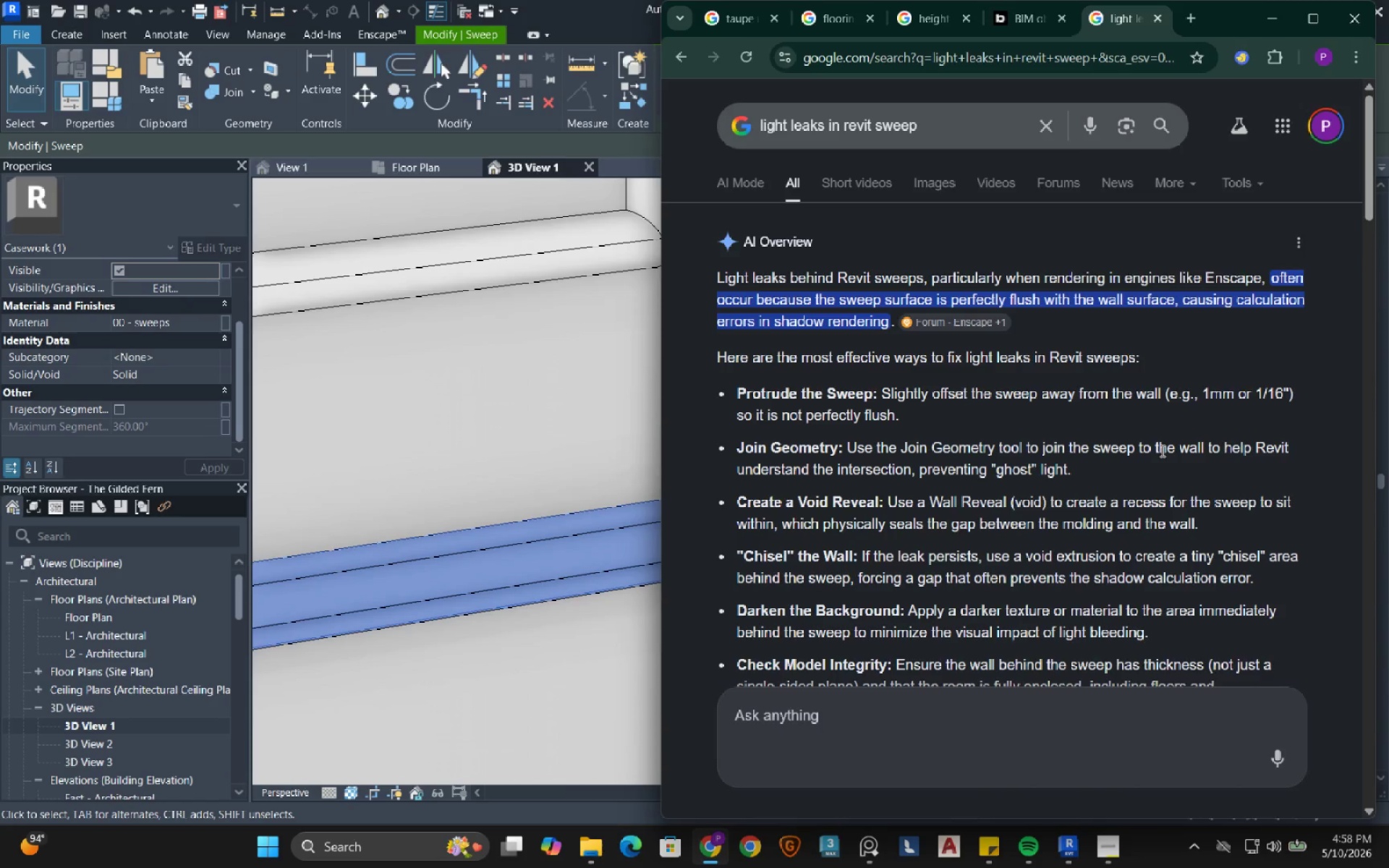 
left_click([1269, 25])
 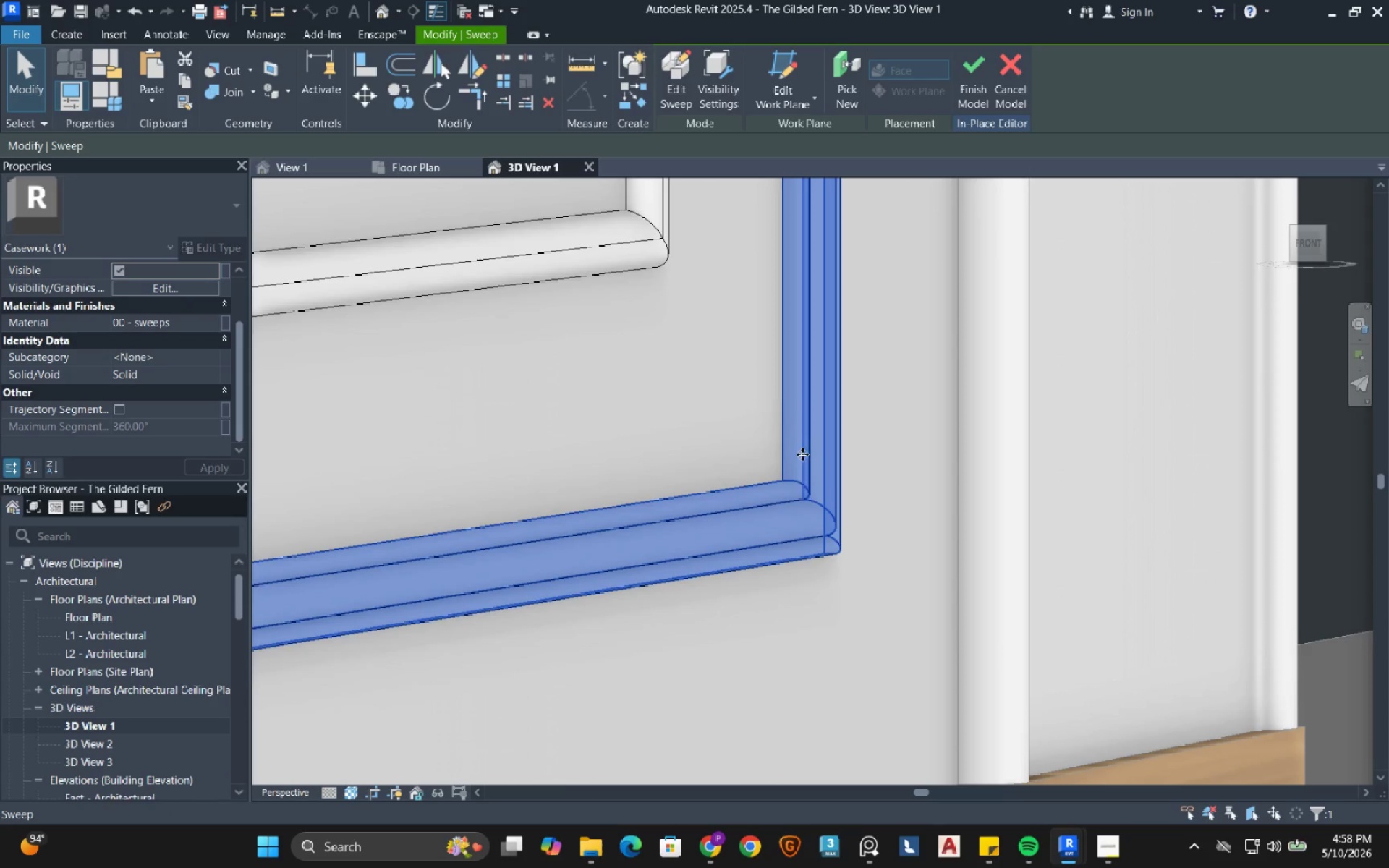 
scroll: coordinate [812, 512], scroll_direction: down, amount: 22.0
 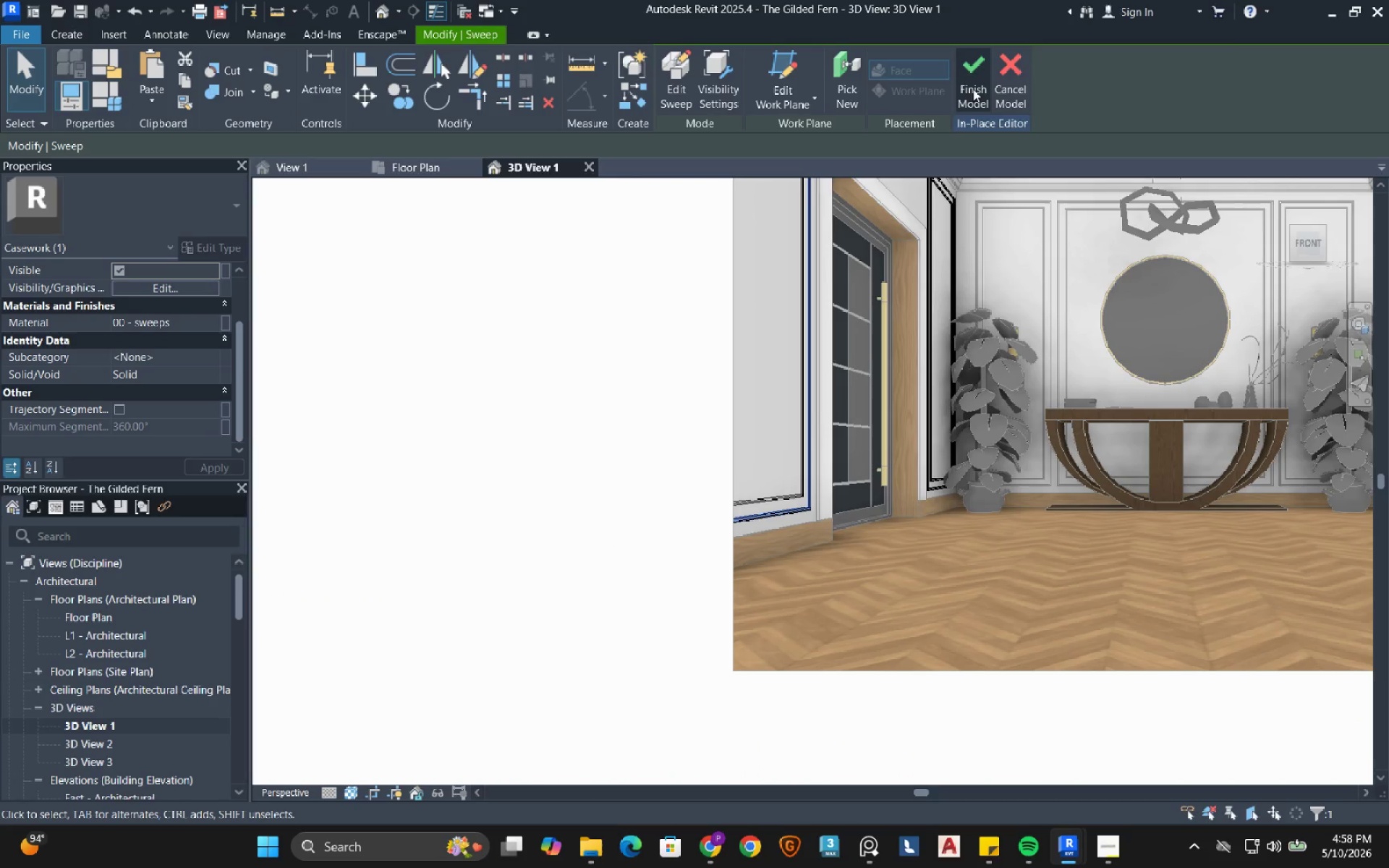 
left_click([972, 88])
 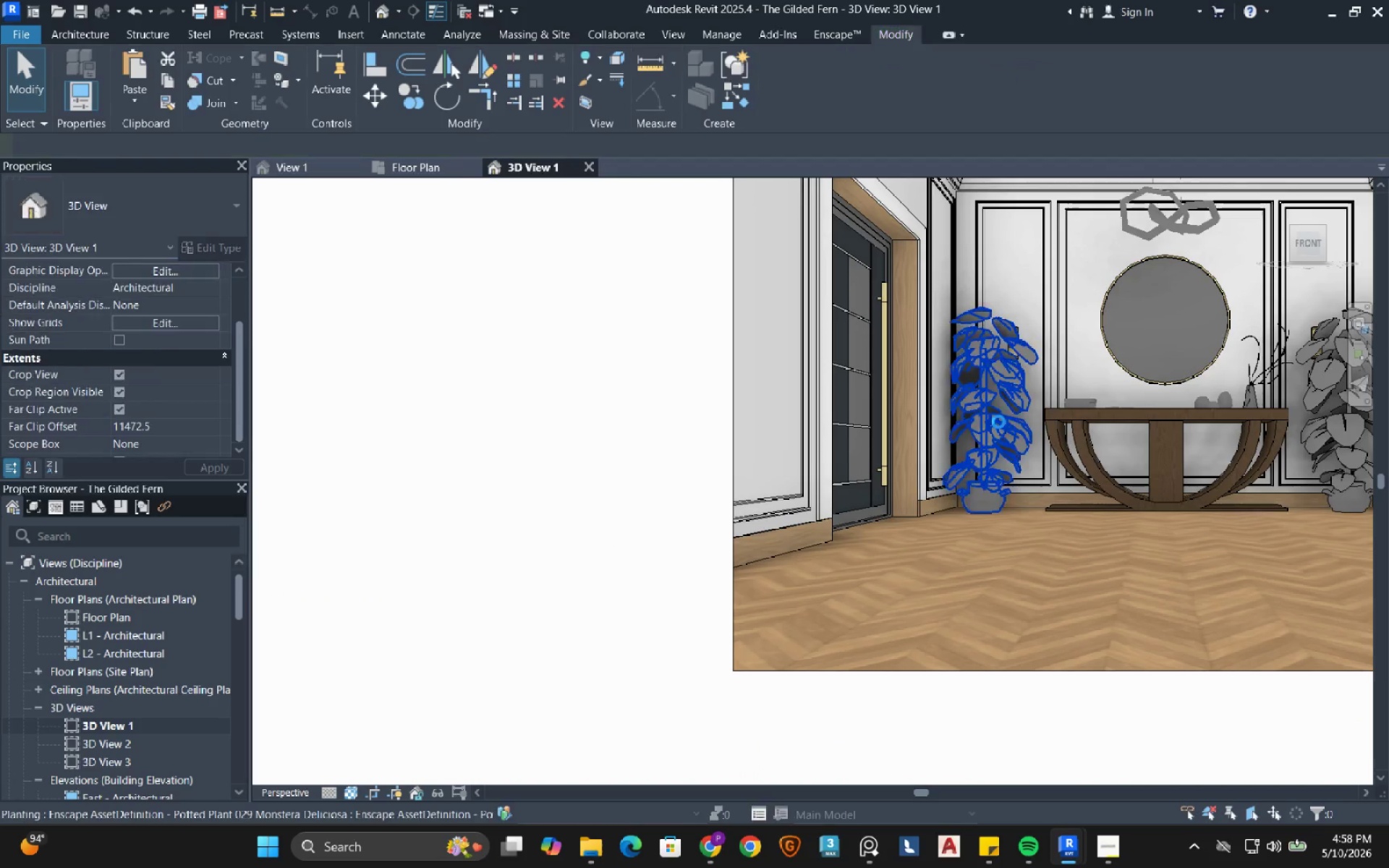 
scroll: coordinate [991, 419], scroll_direction: up, amount: 9.0
 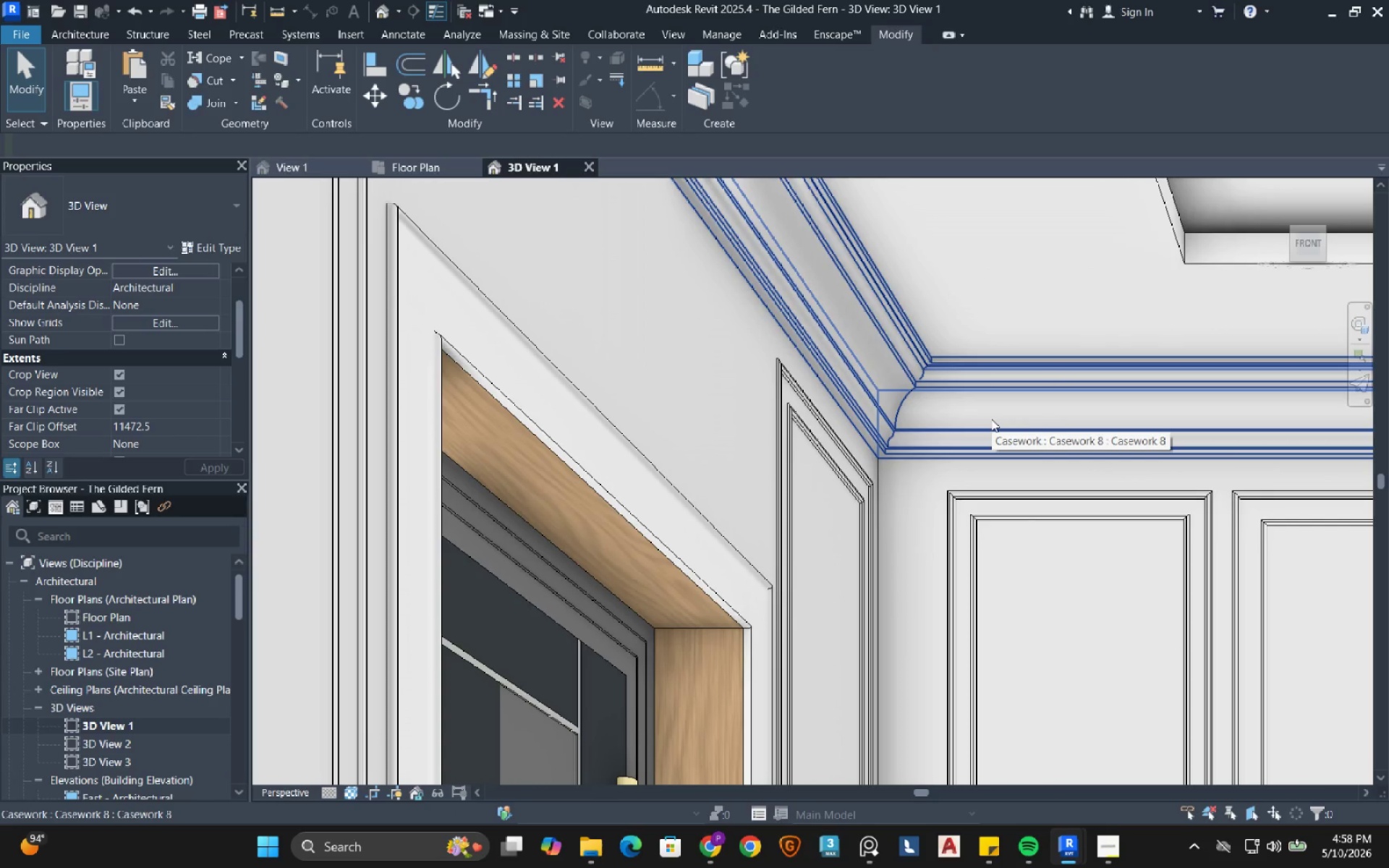 
left_click([991, 419])
 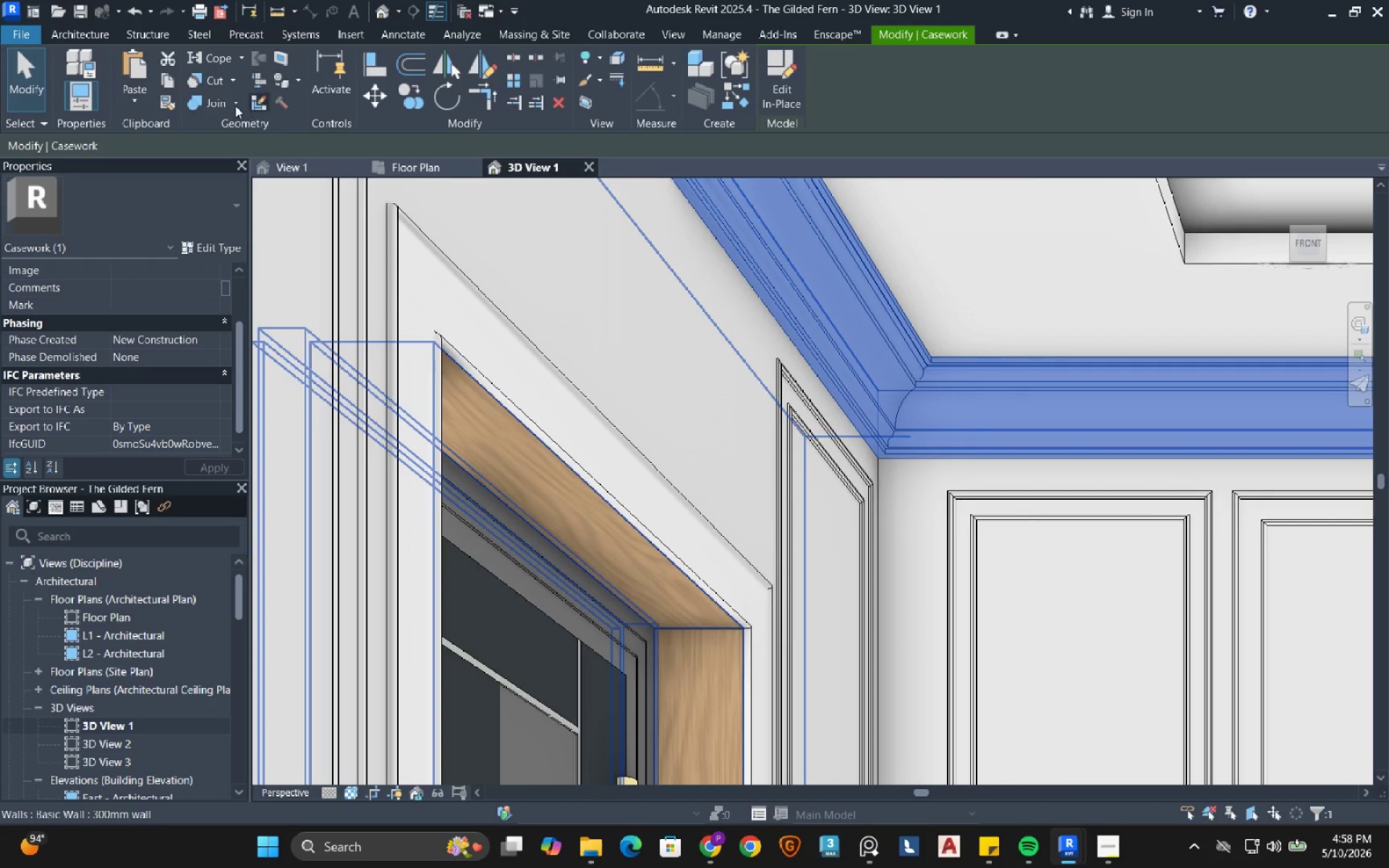 
left_click([218, 104])
 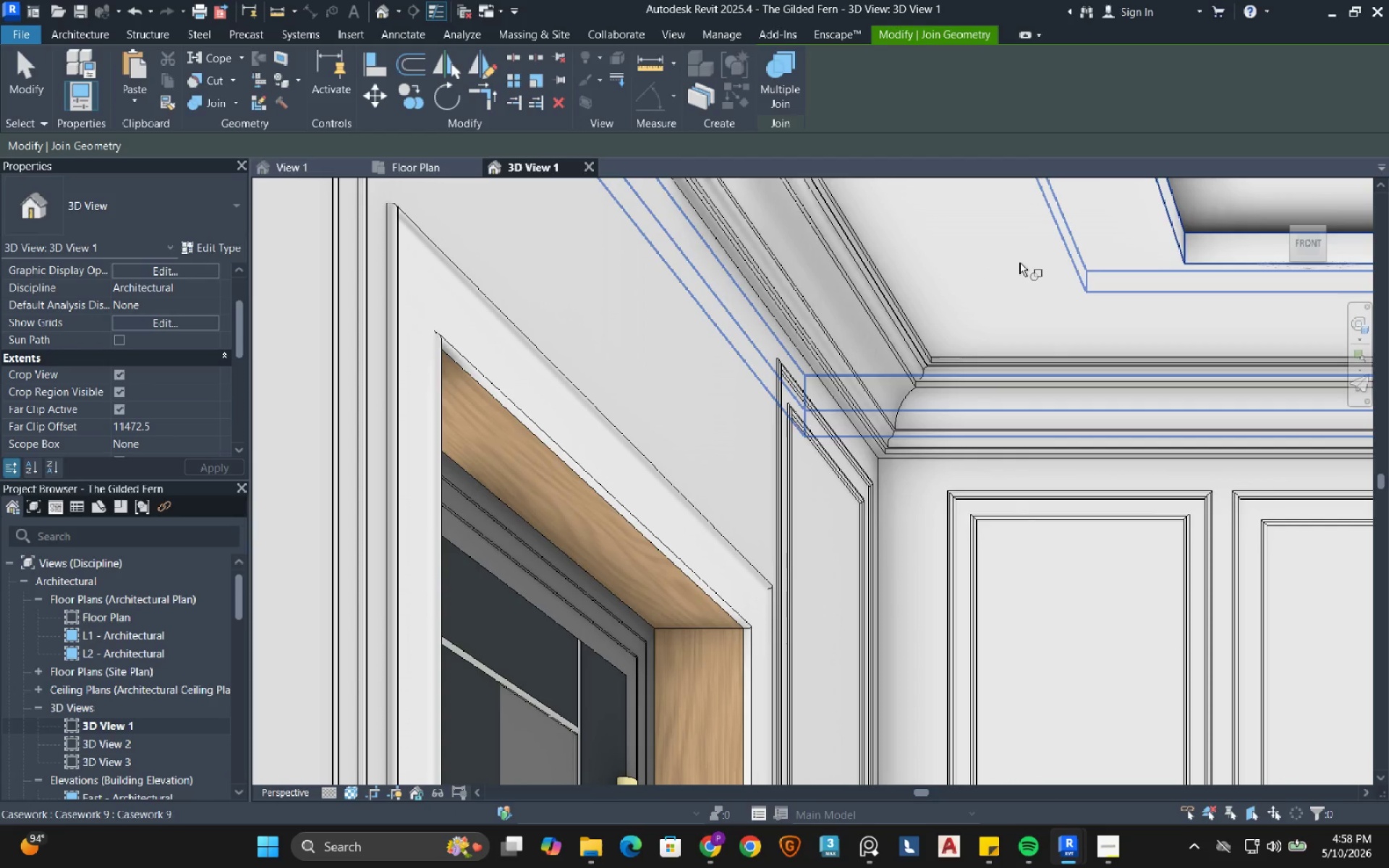 
left_click([1019, 258])
 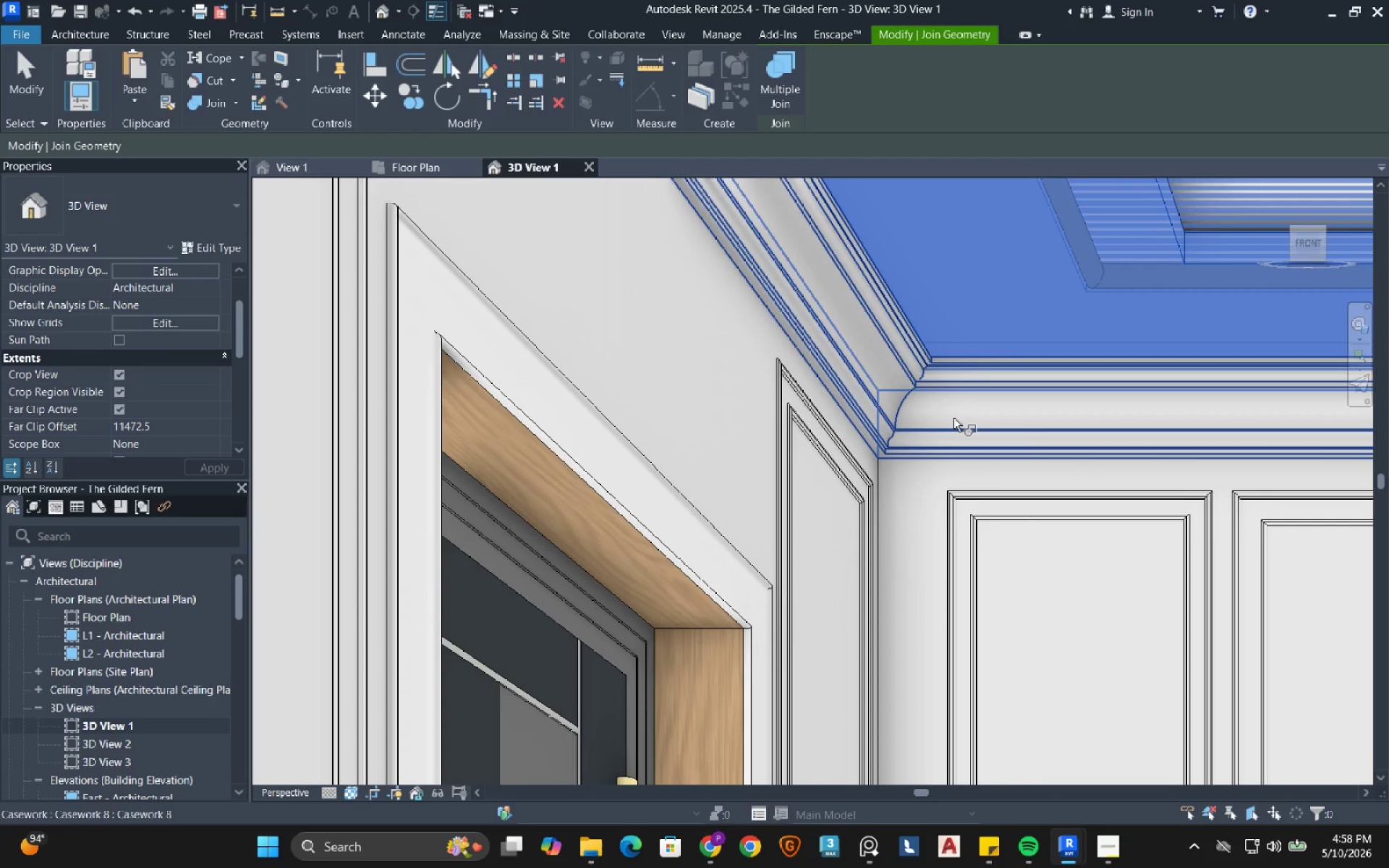 
left_click([953, 414])
 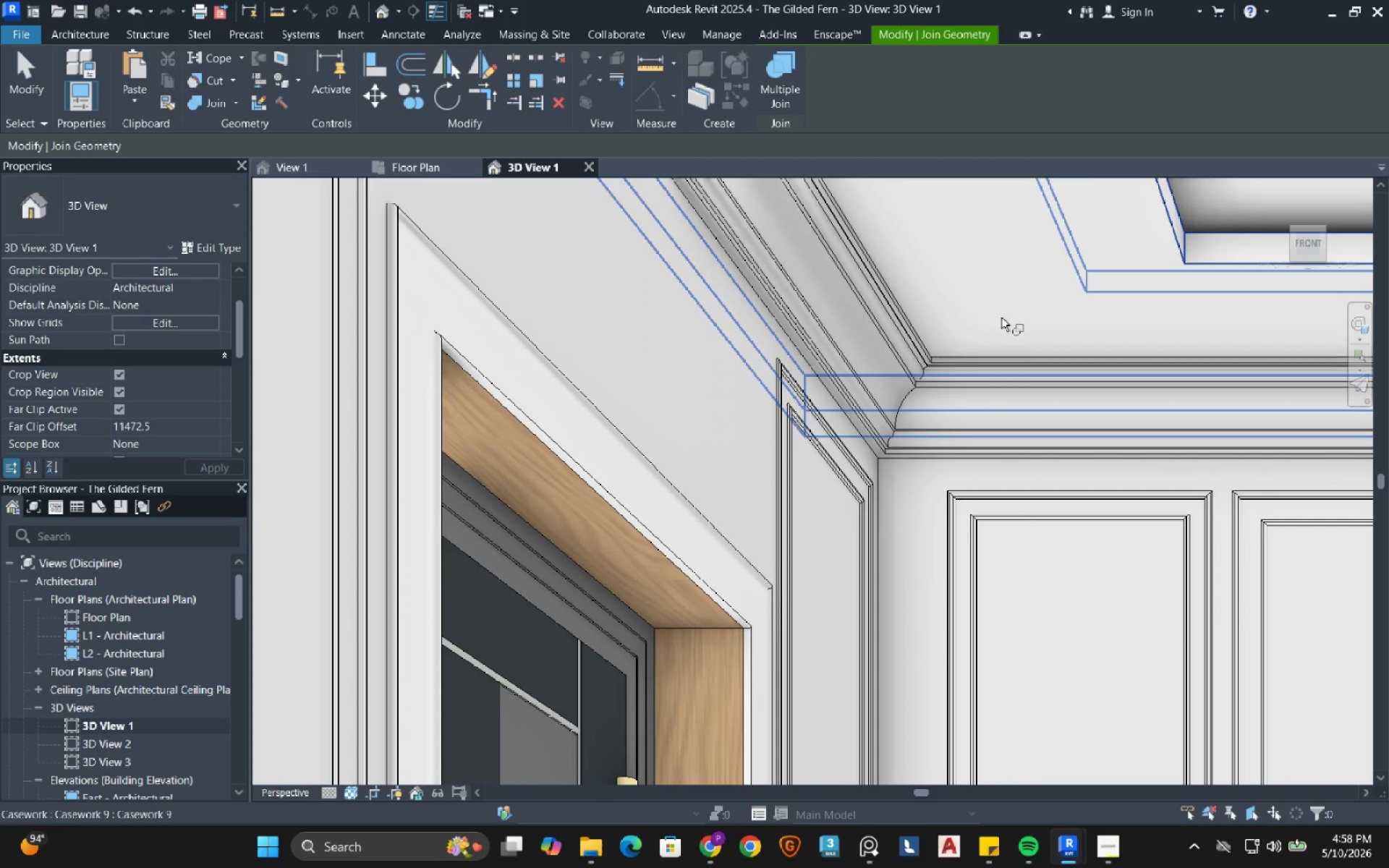 
left_click([959, 387])
 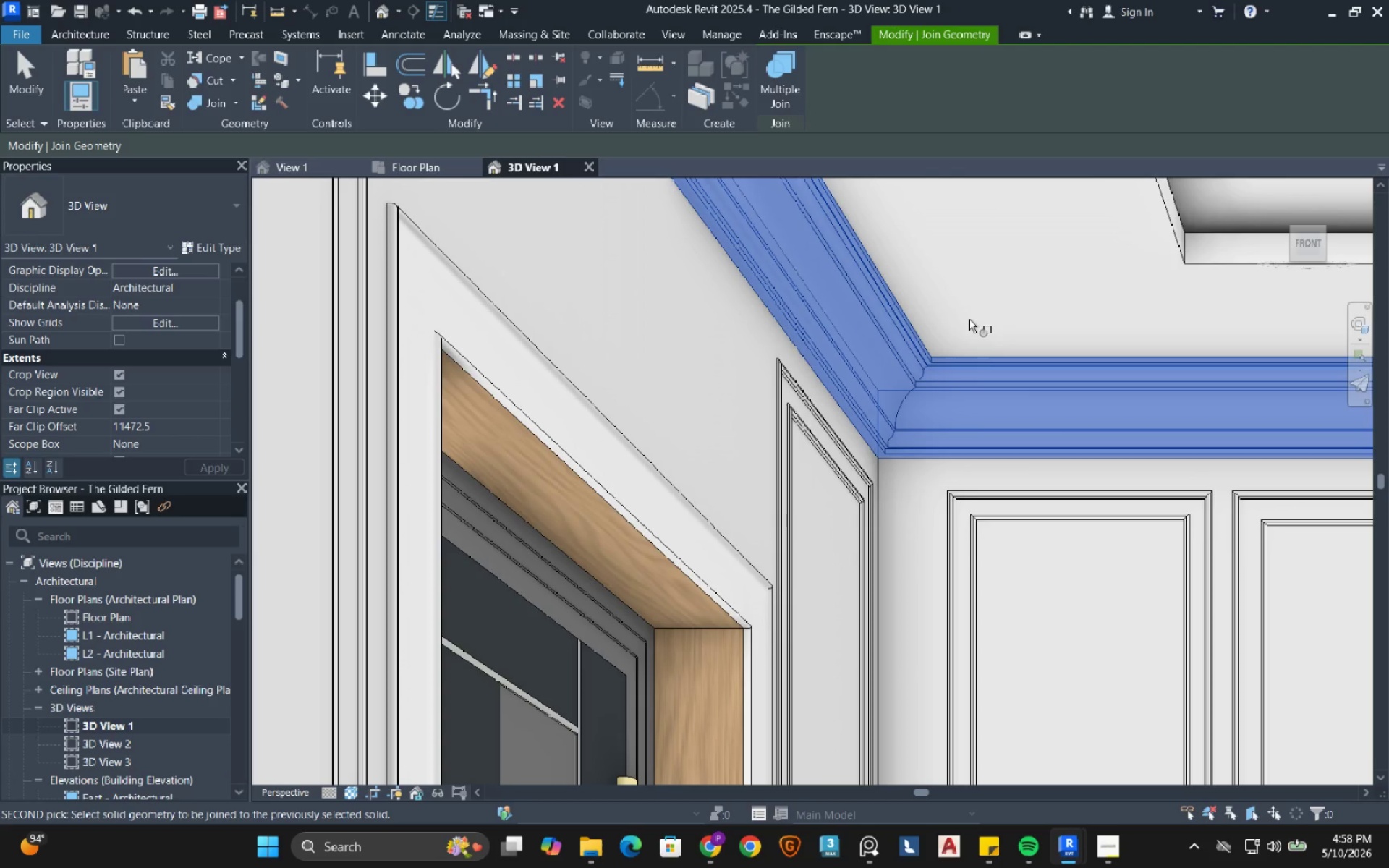 
key(Escape)
 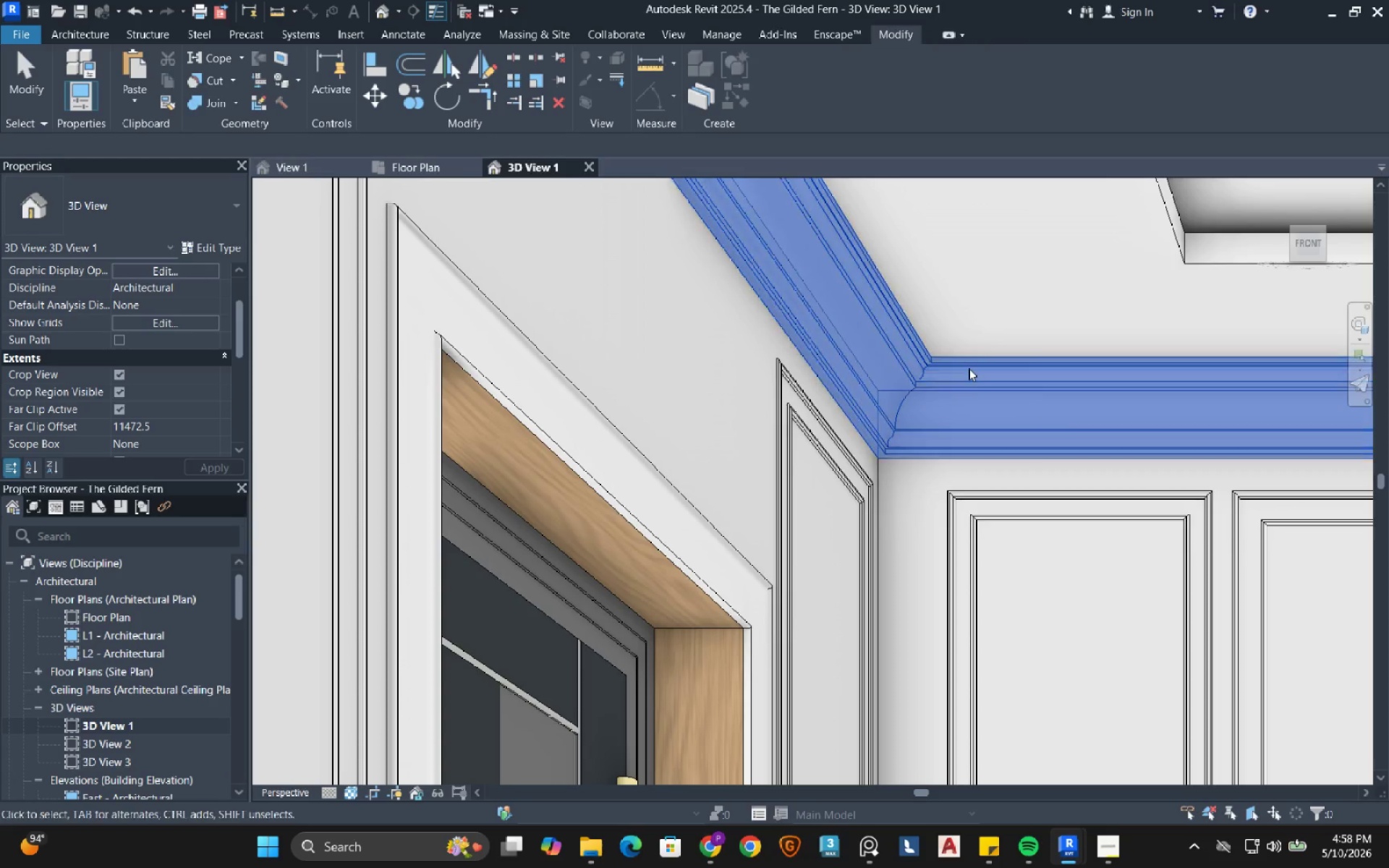 
key(Escape)
 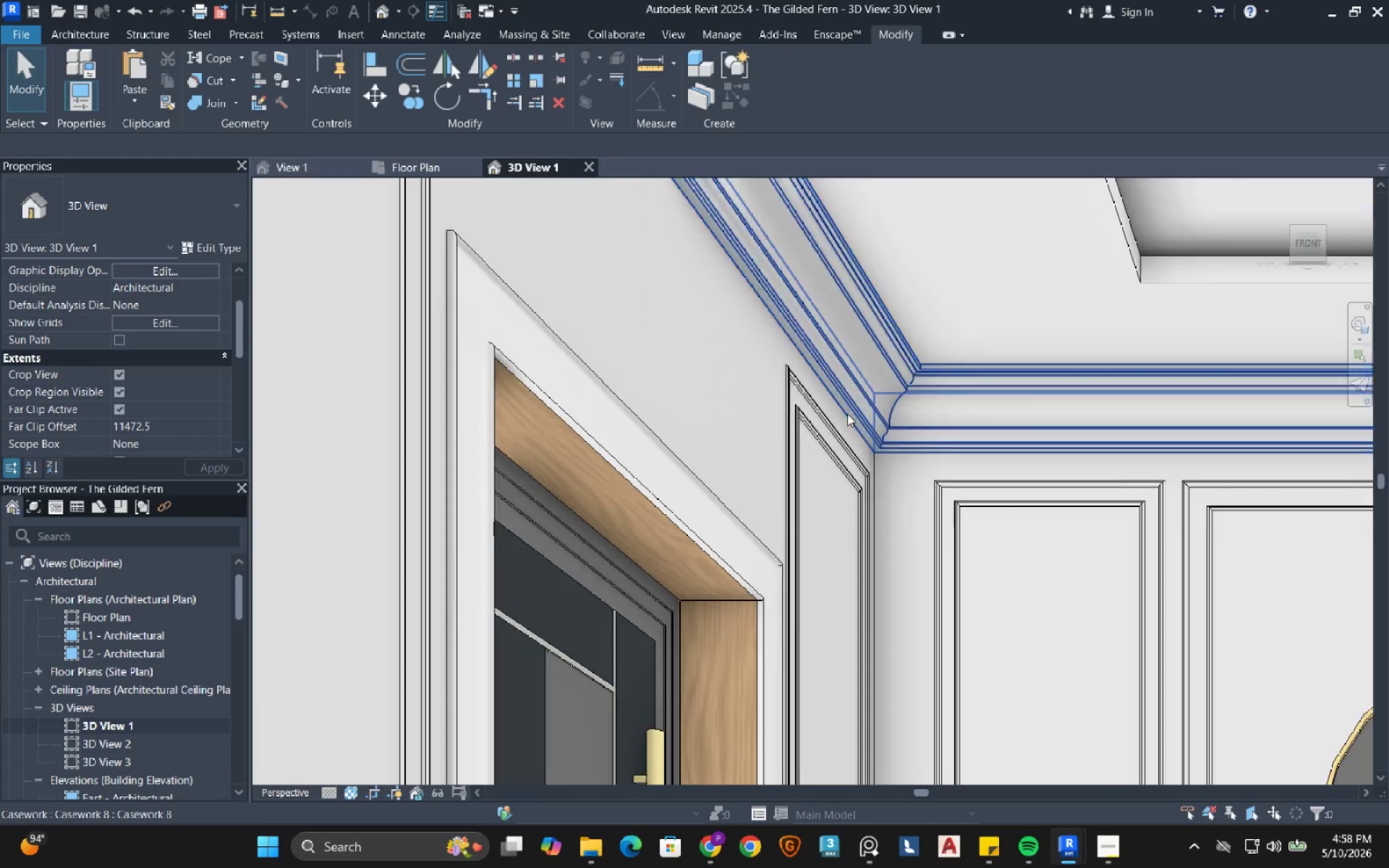 
scroll: coordinate [847, 414], scroll_direction: down, amount: 2.0
 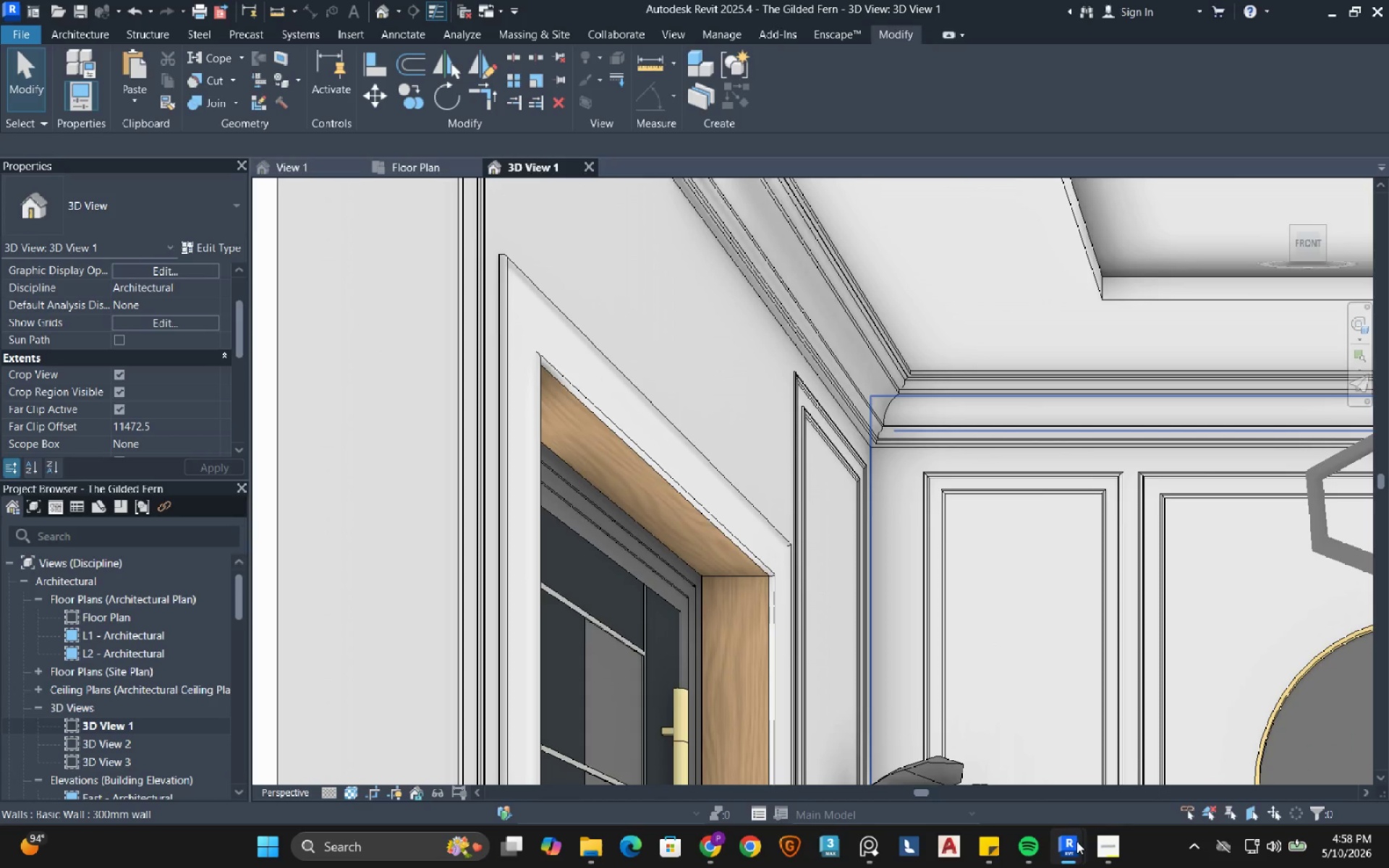 
left_click([1163, 745])
 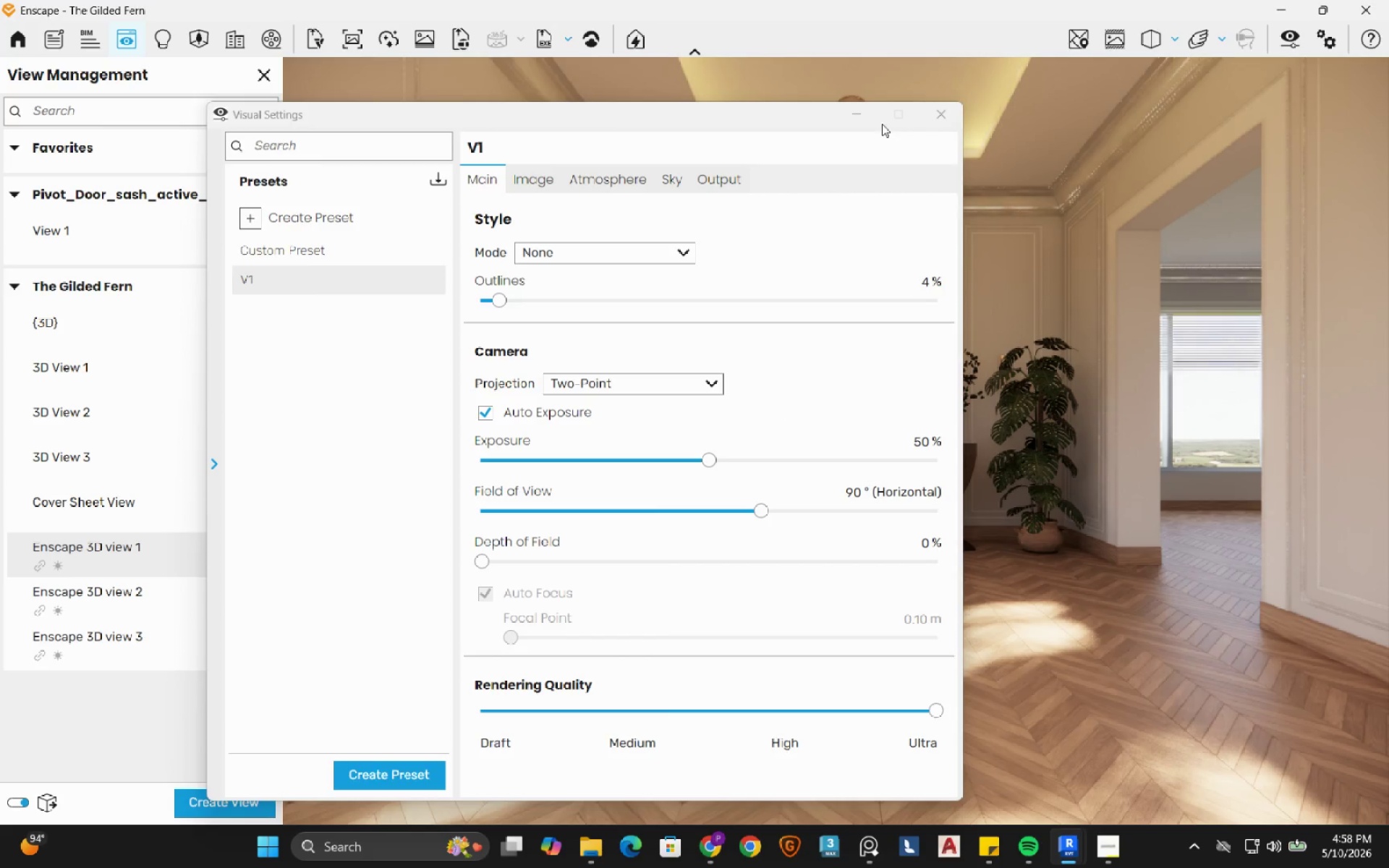 
left_click([848, 116])
 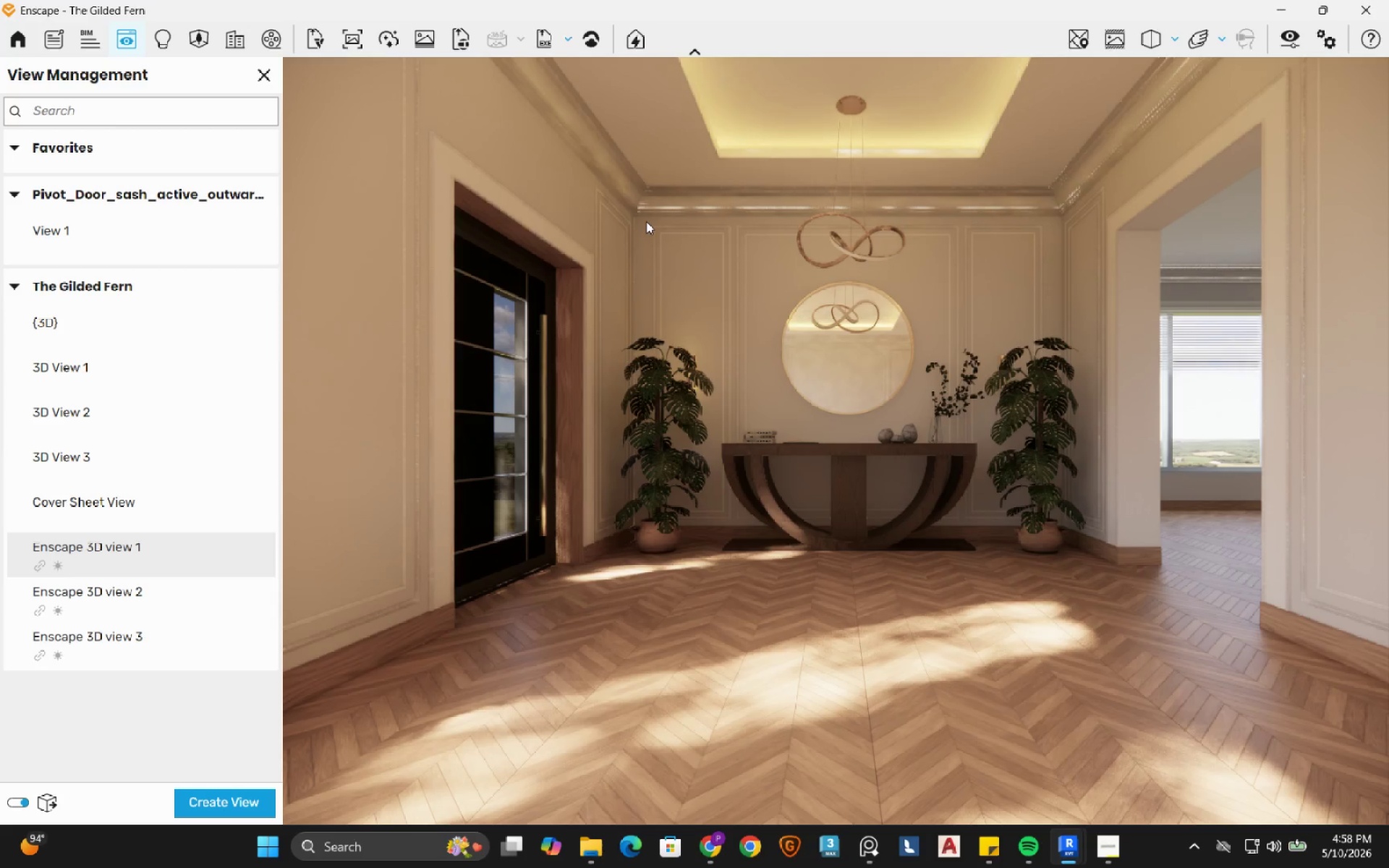 
scroll: coordinate [655, 174], scroll_direction: up, amount: 4.0
 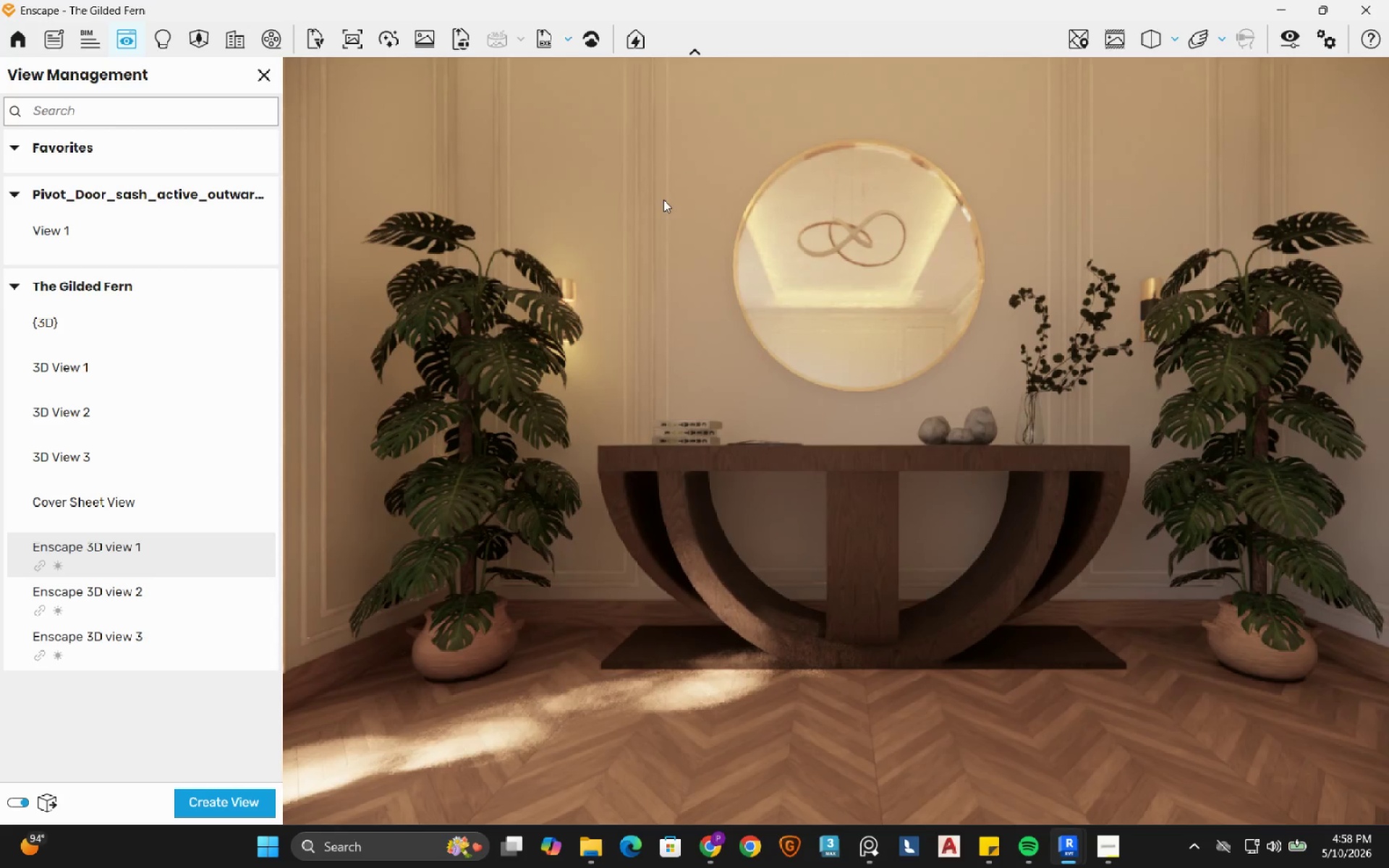 
scroll: coordinate [660, 227], scroll_direction: down, amount: 2.0
 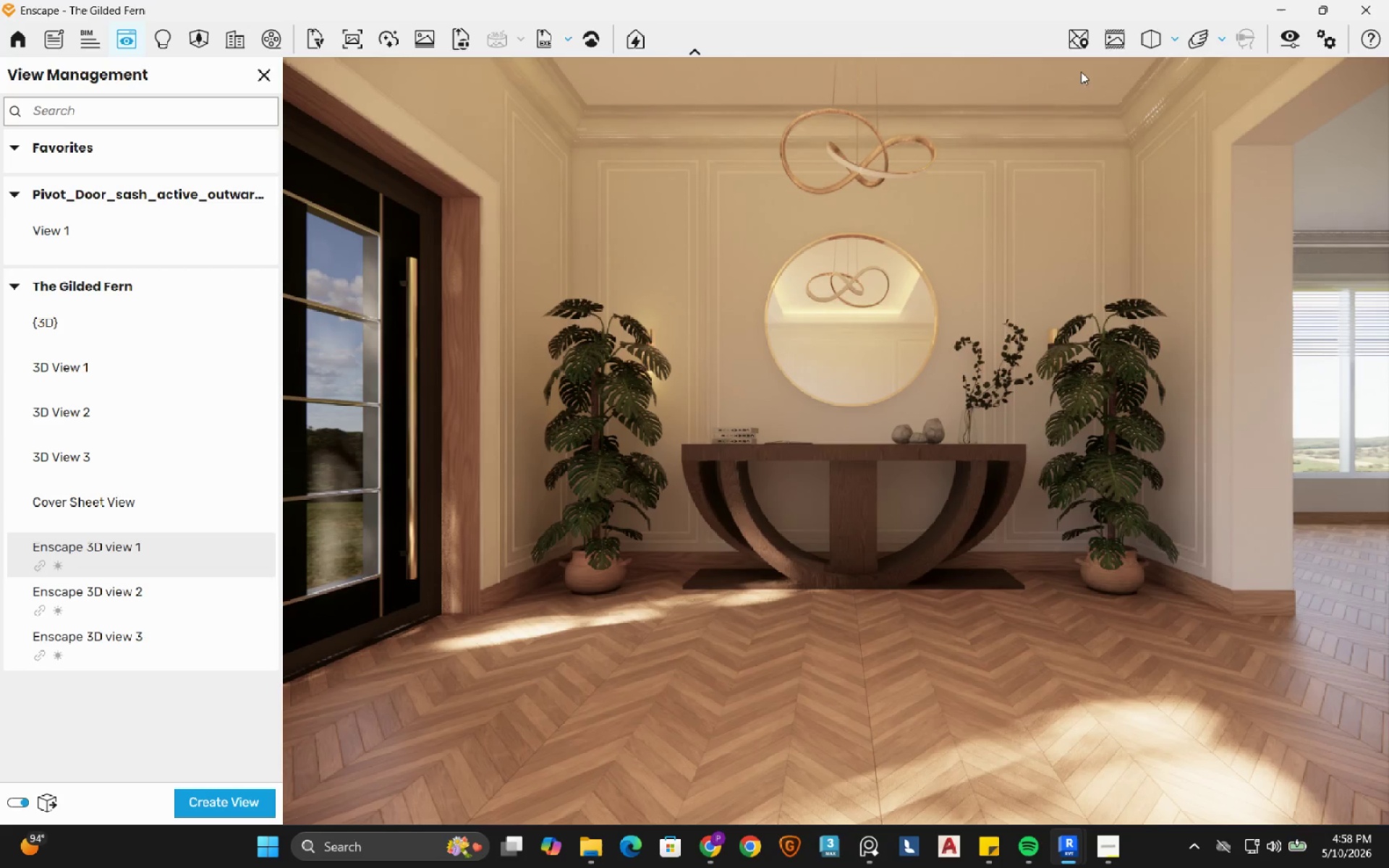 
left_click([1277, 9])
 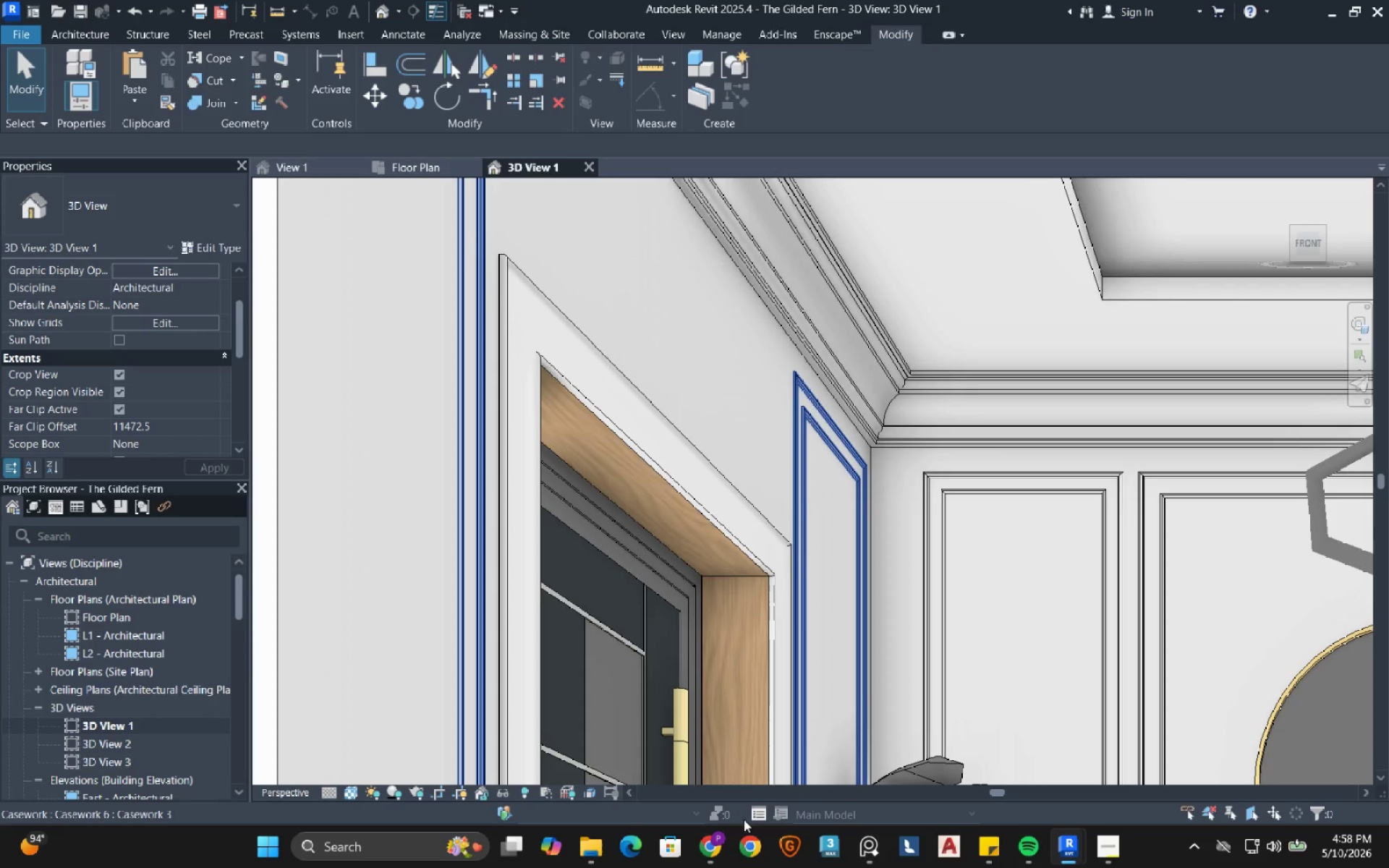 
left_click([726, 848])
 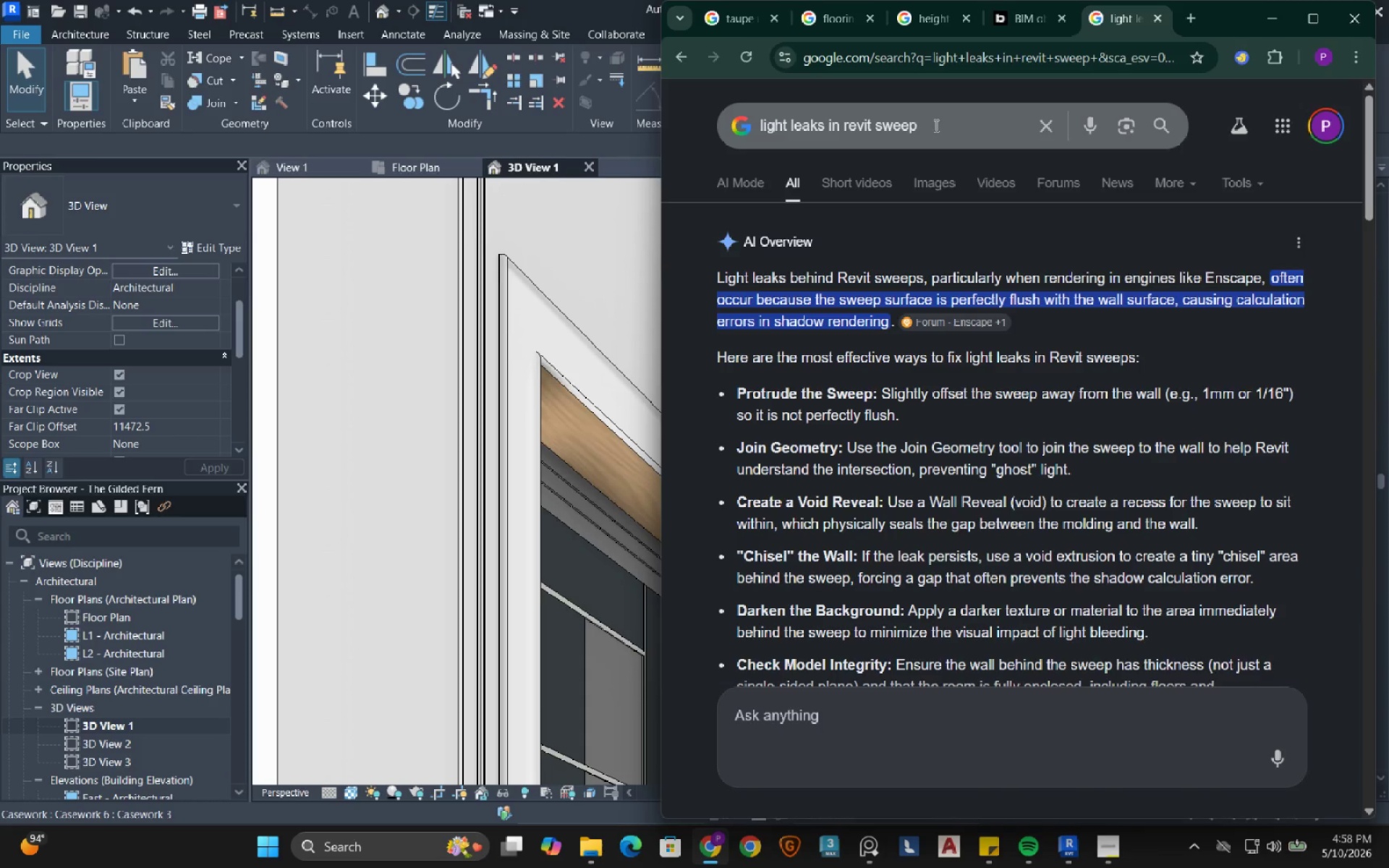 
left_click([935, 125])
 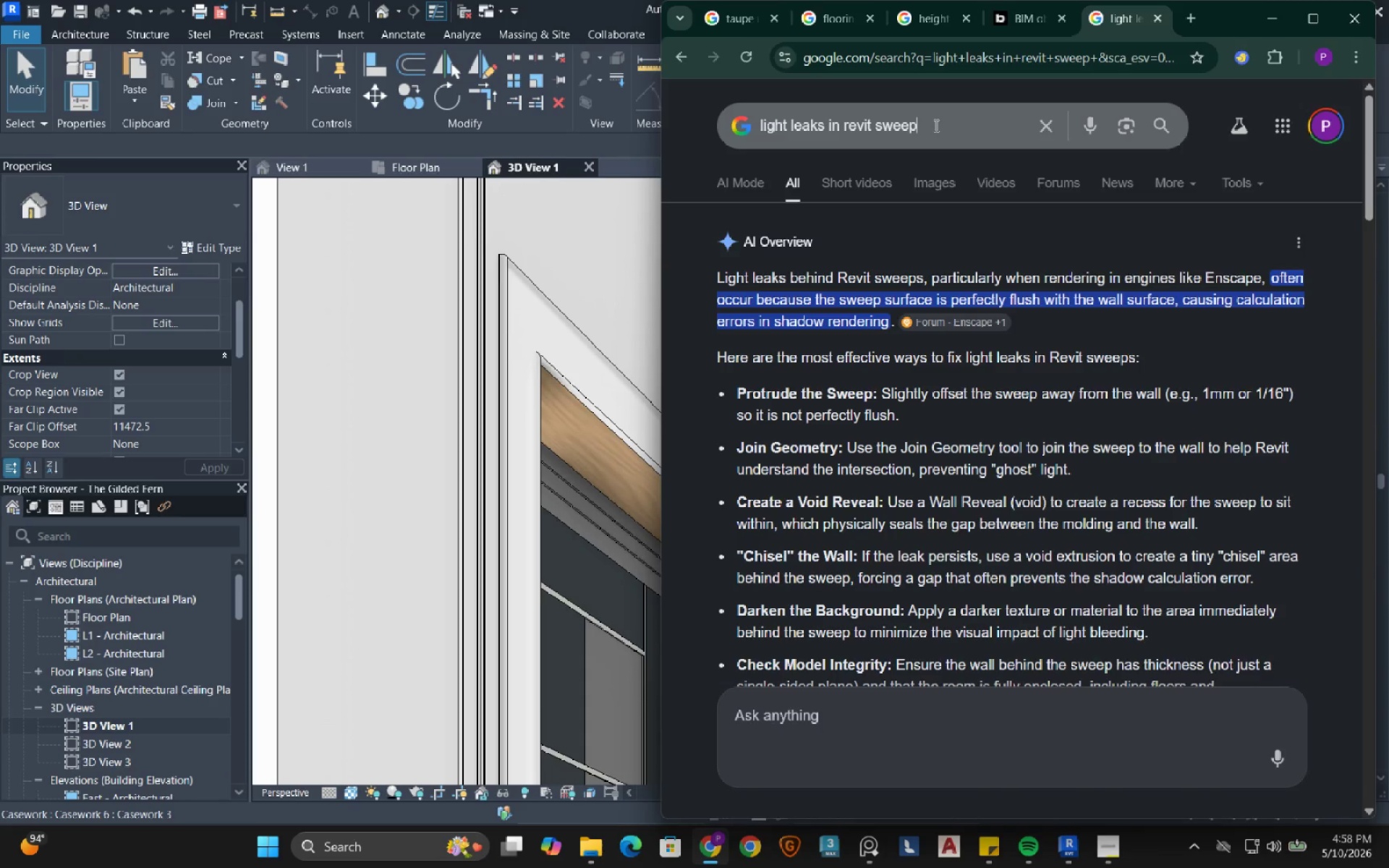 
type( enscape)
 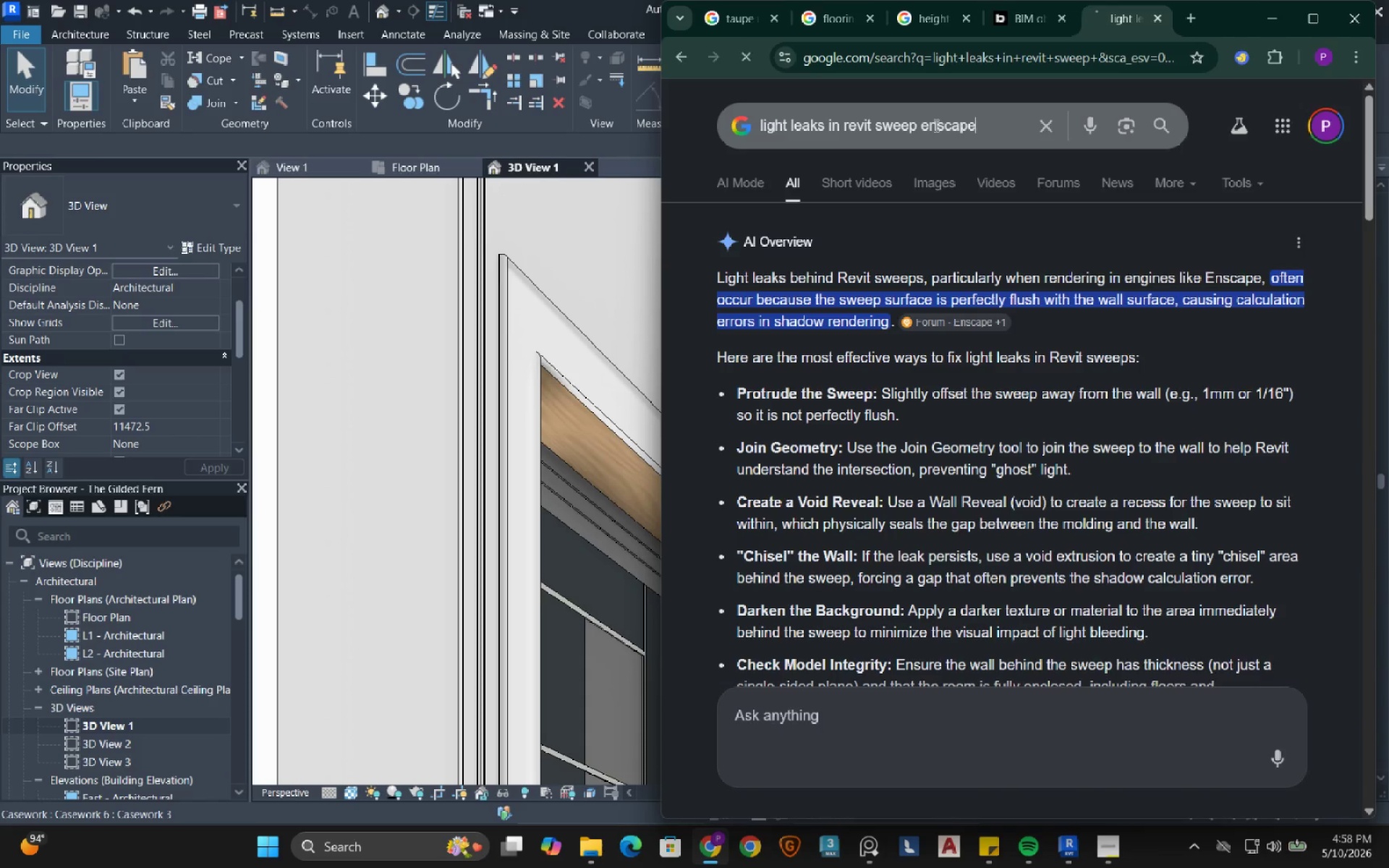 
key(Enter)
 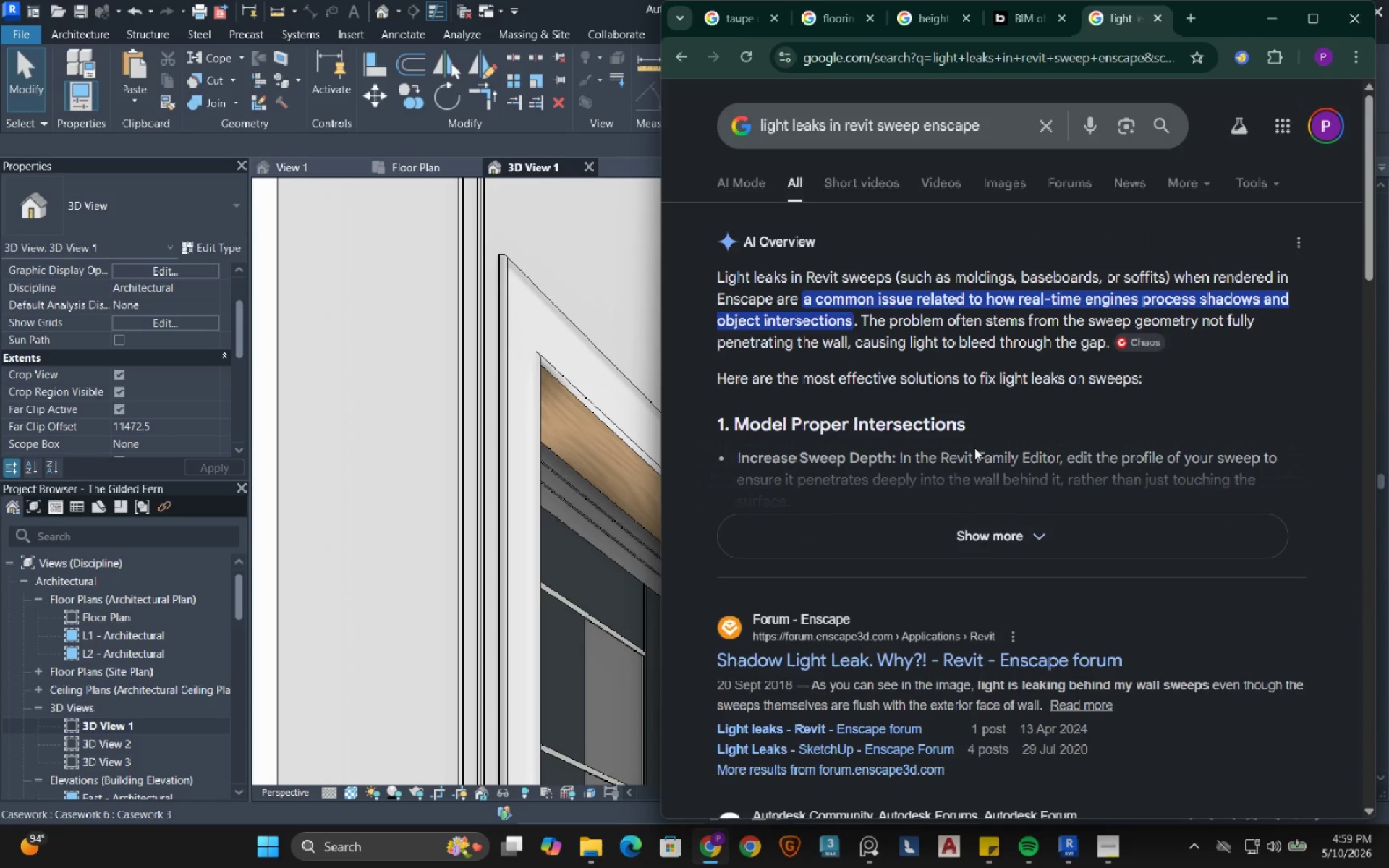 
wait(9.0)
 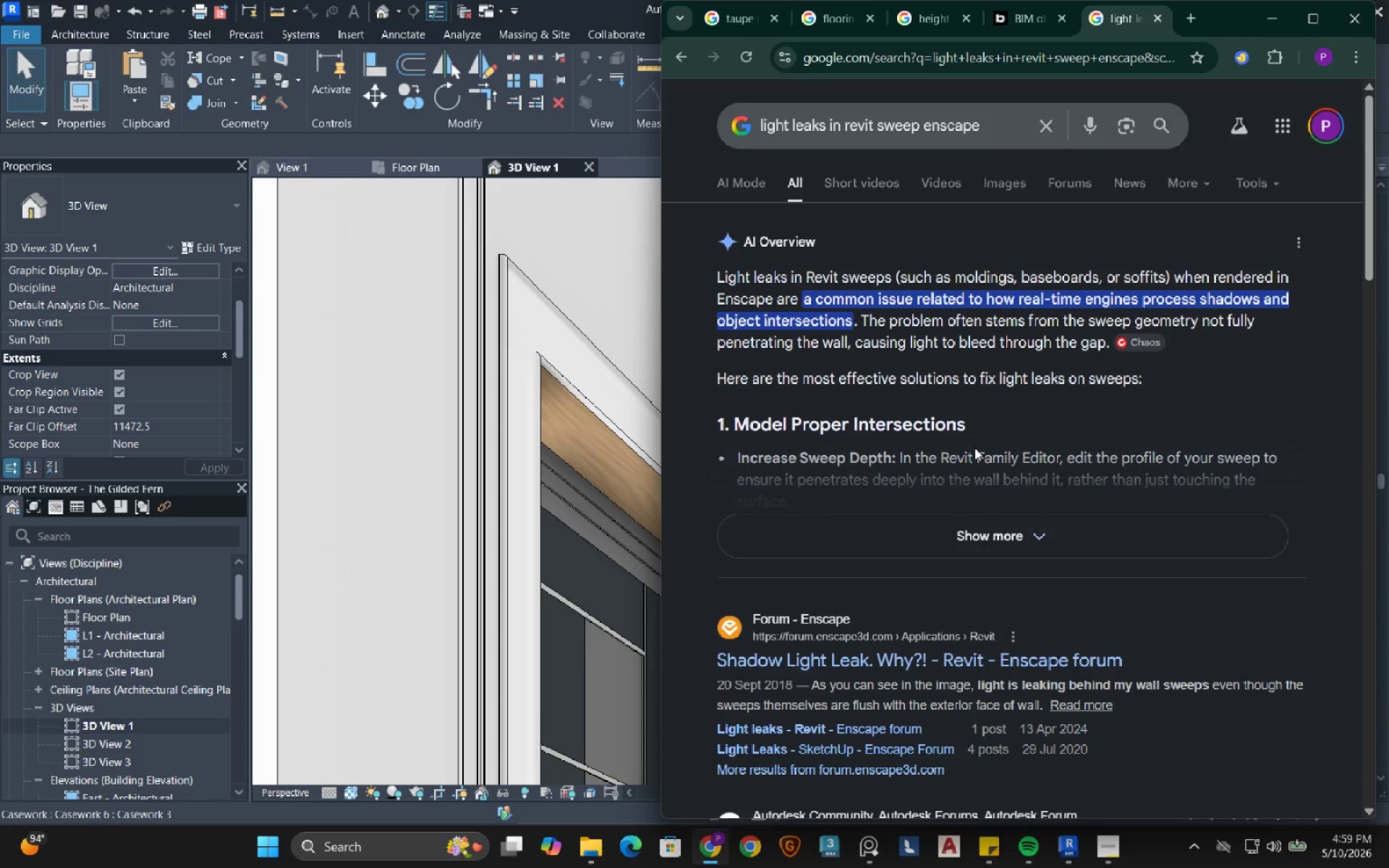 
left_click([924, 534])
 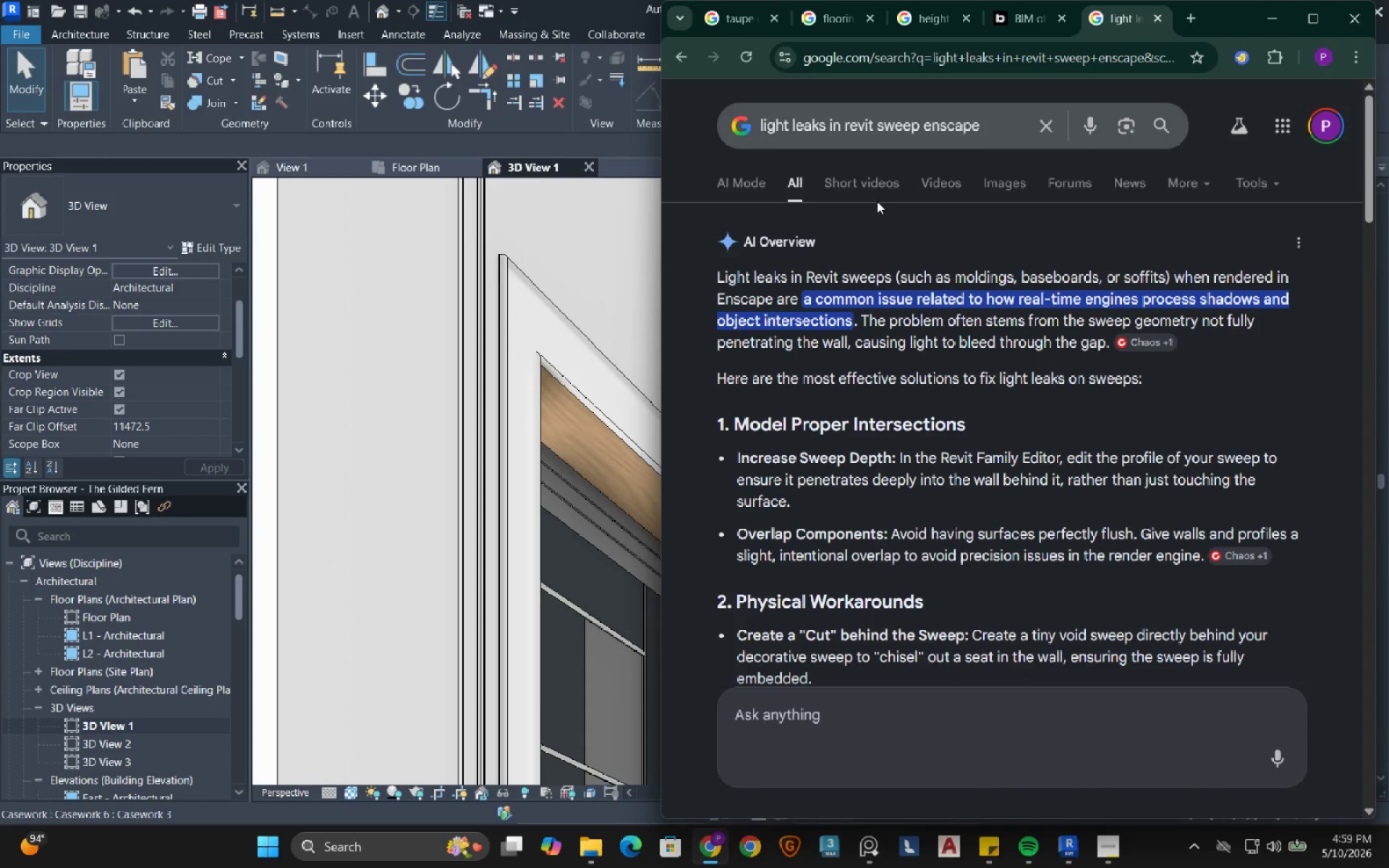 
wait(6.53)
 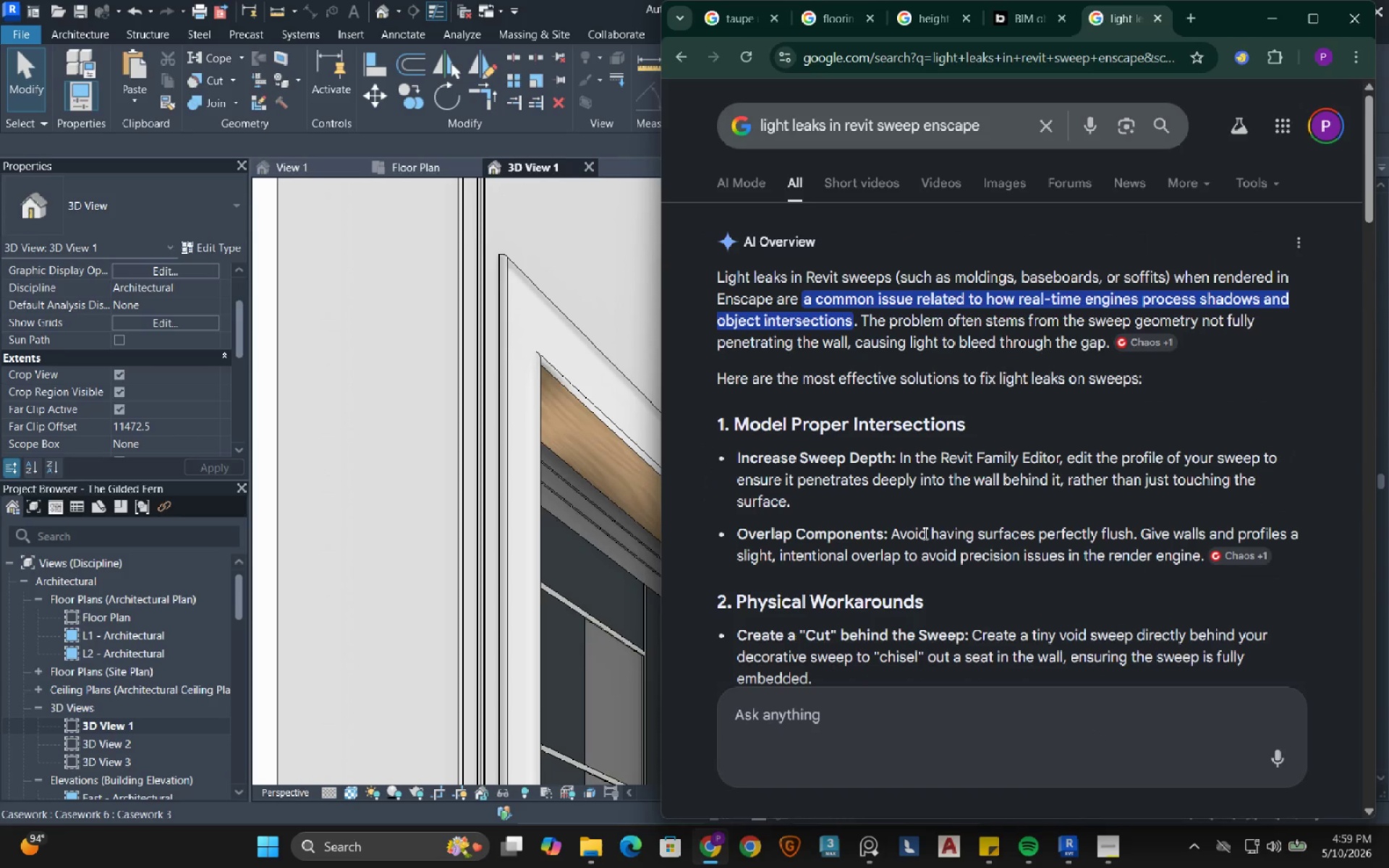 
left_click_drag(start_coordinate=[844, 125], to_coordinate=[710, 121])
 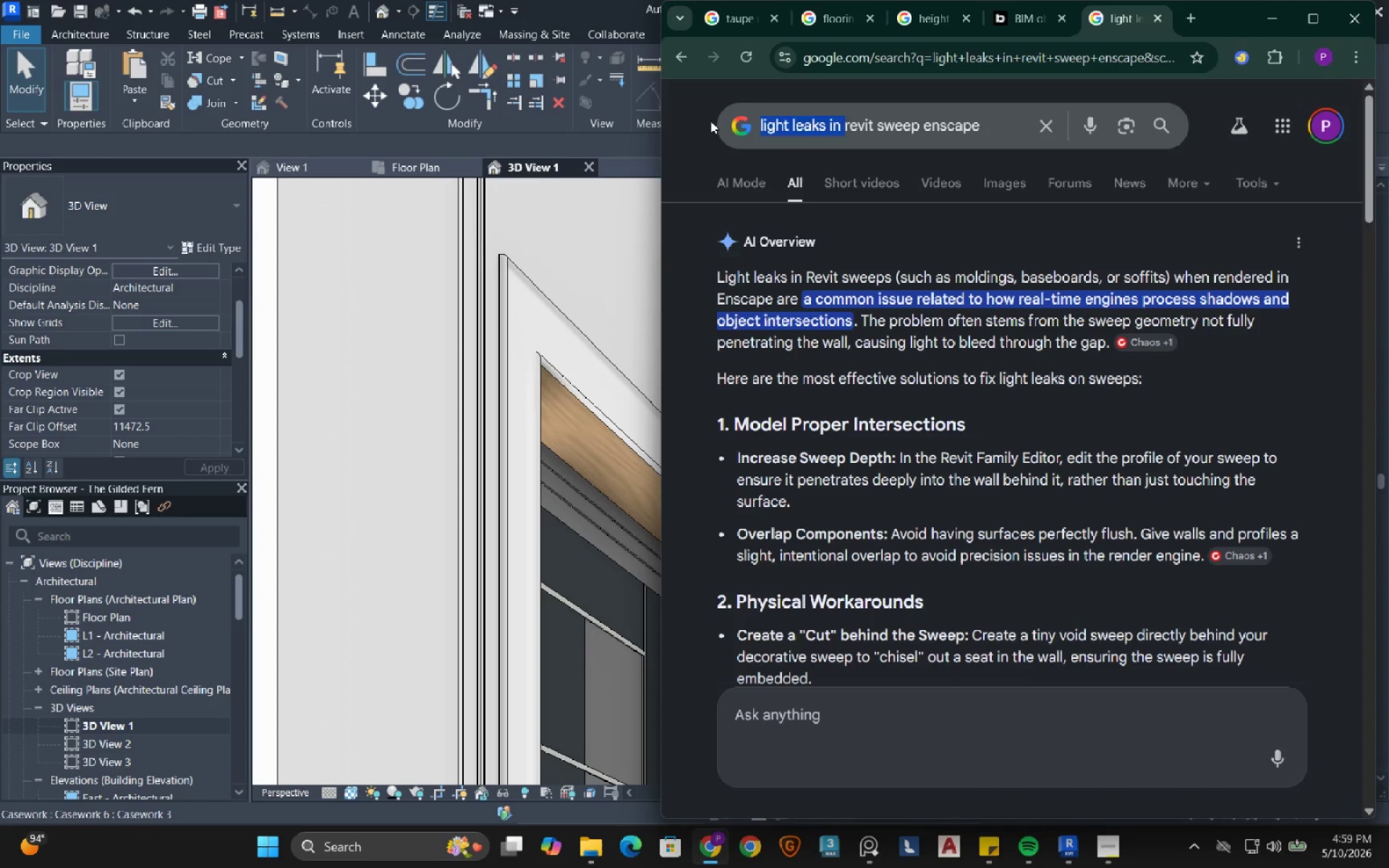 
key(Backspace)
 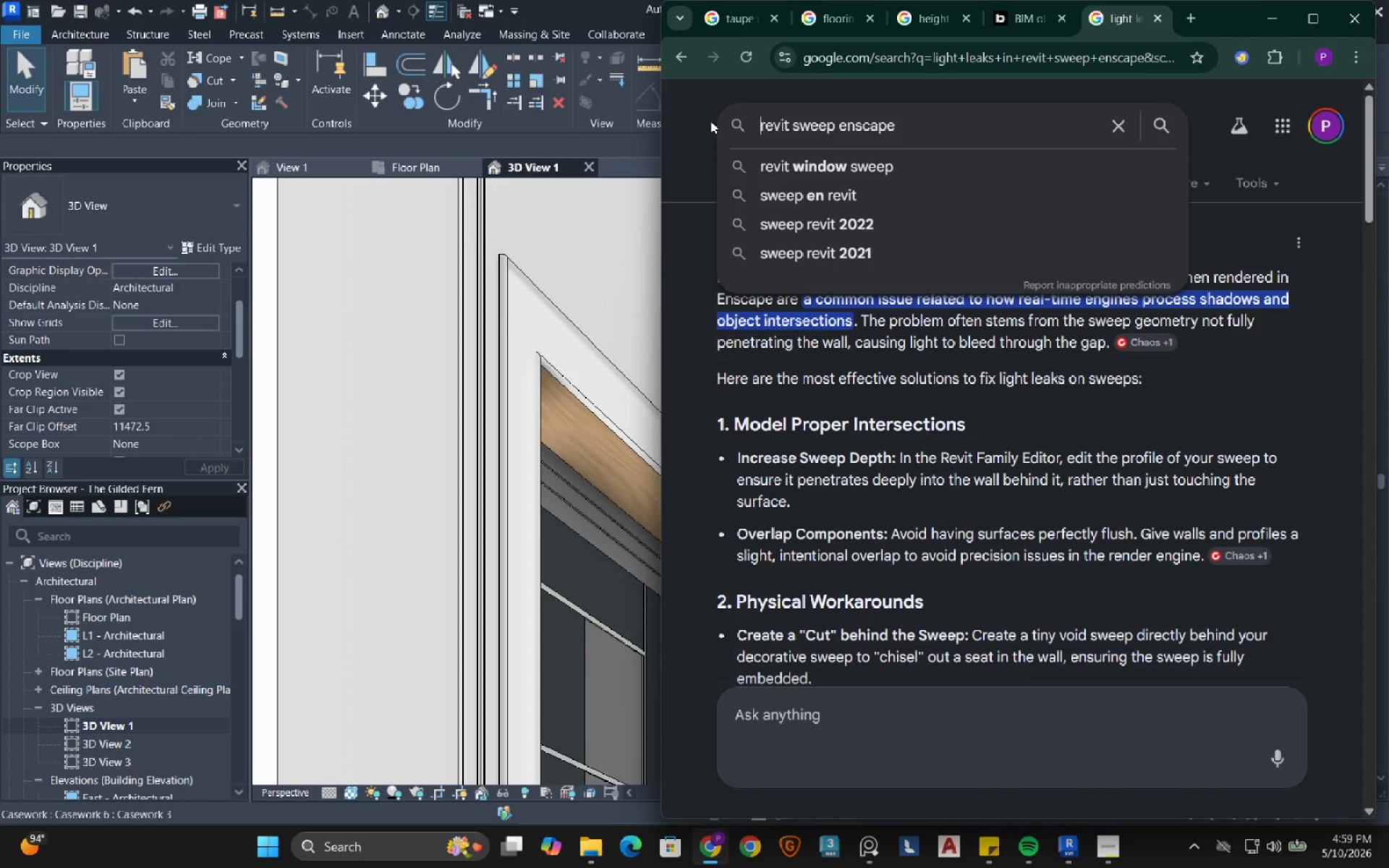 
key(Enter)
 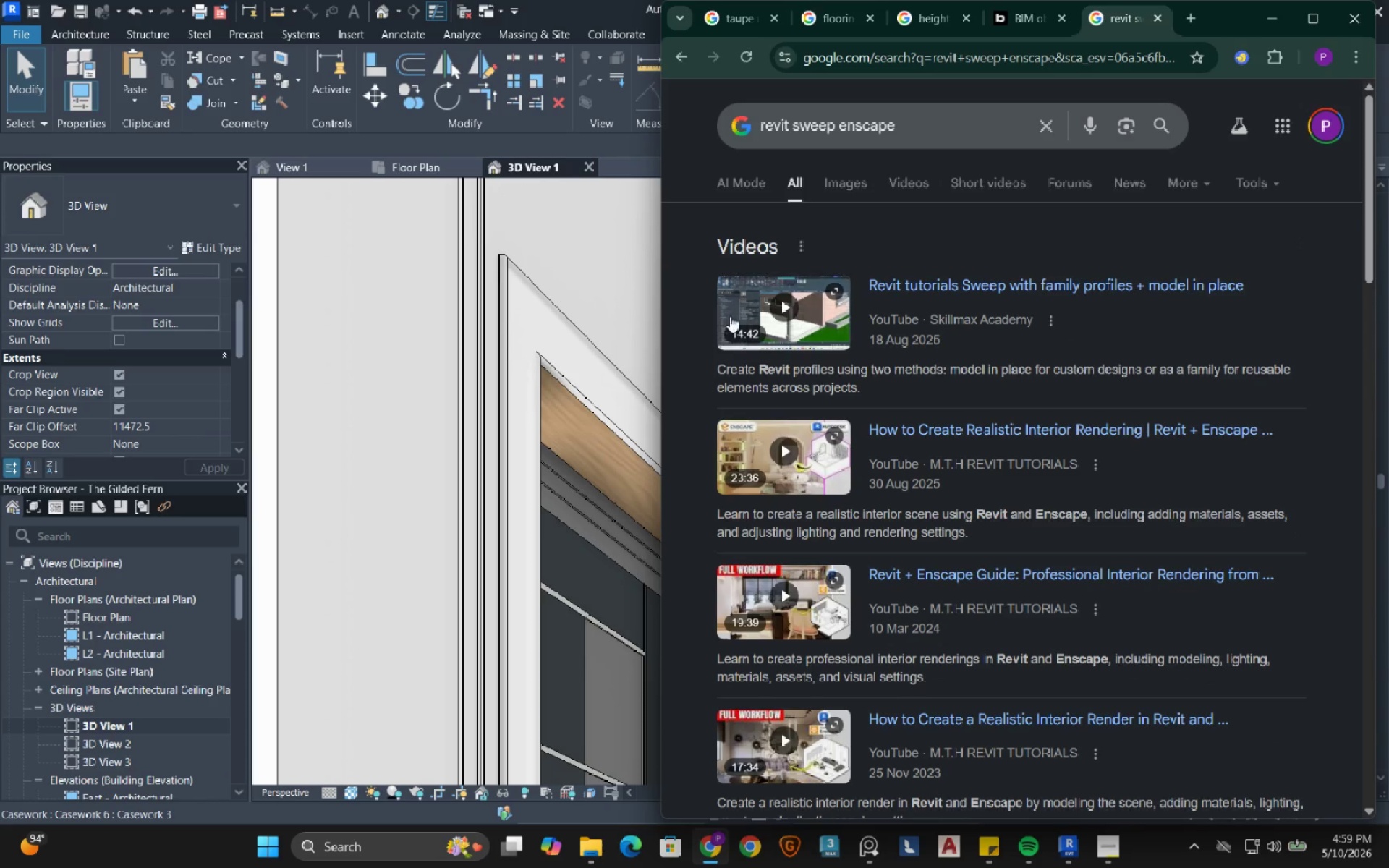 
wait(5.25)
 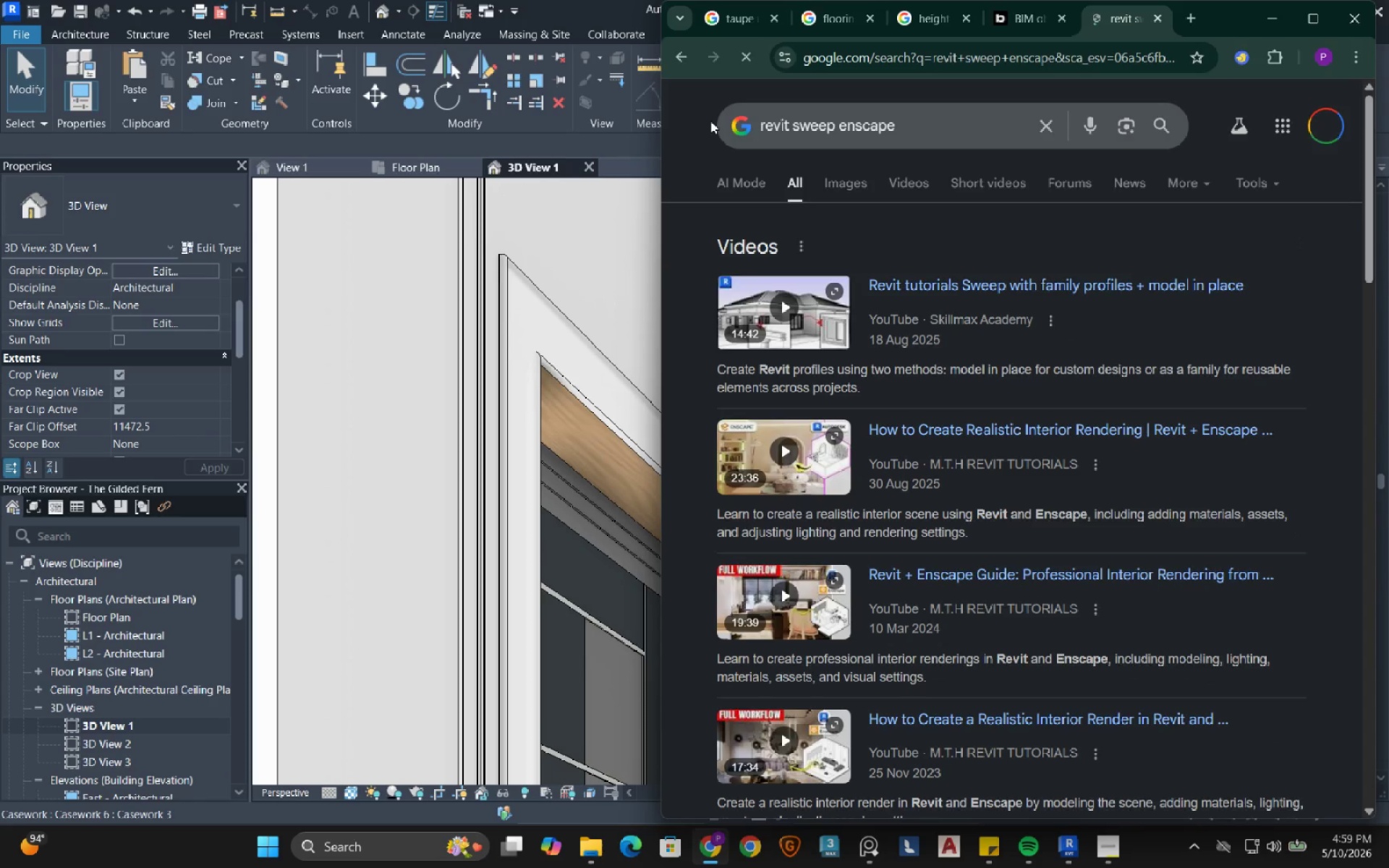 
left_click([836, 124])
 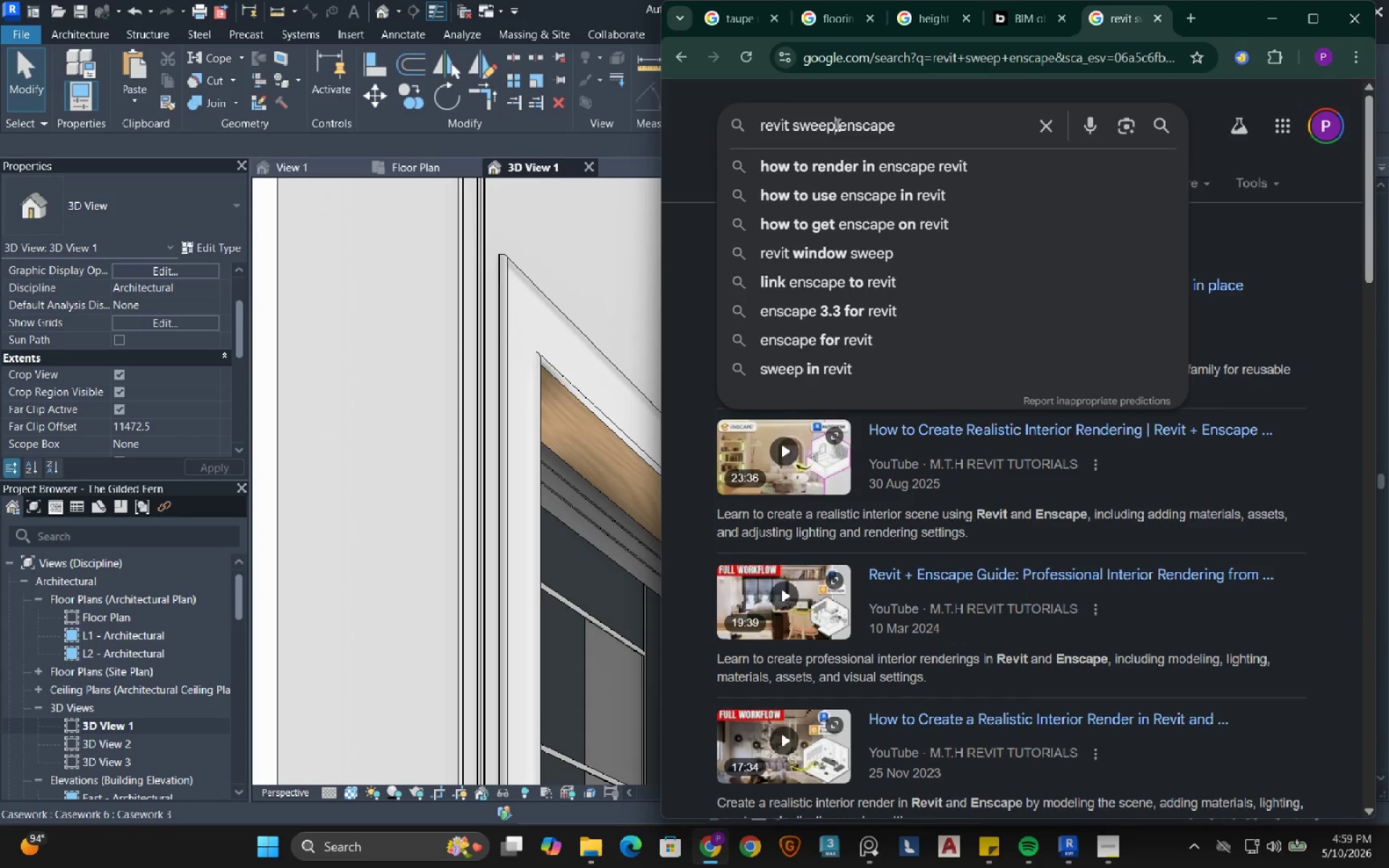 
type( looks weird in )
key(Backspace)
 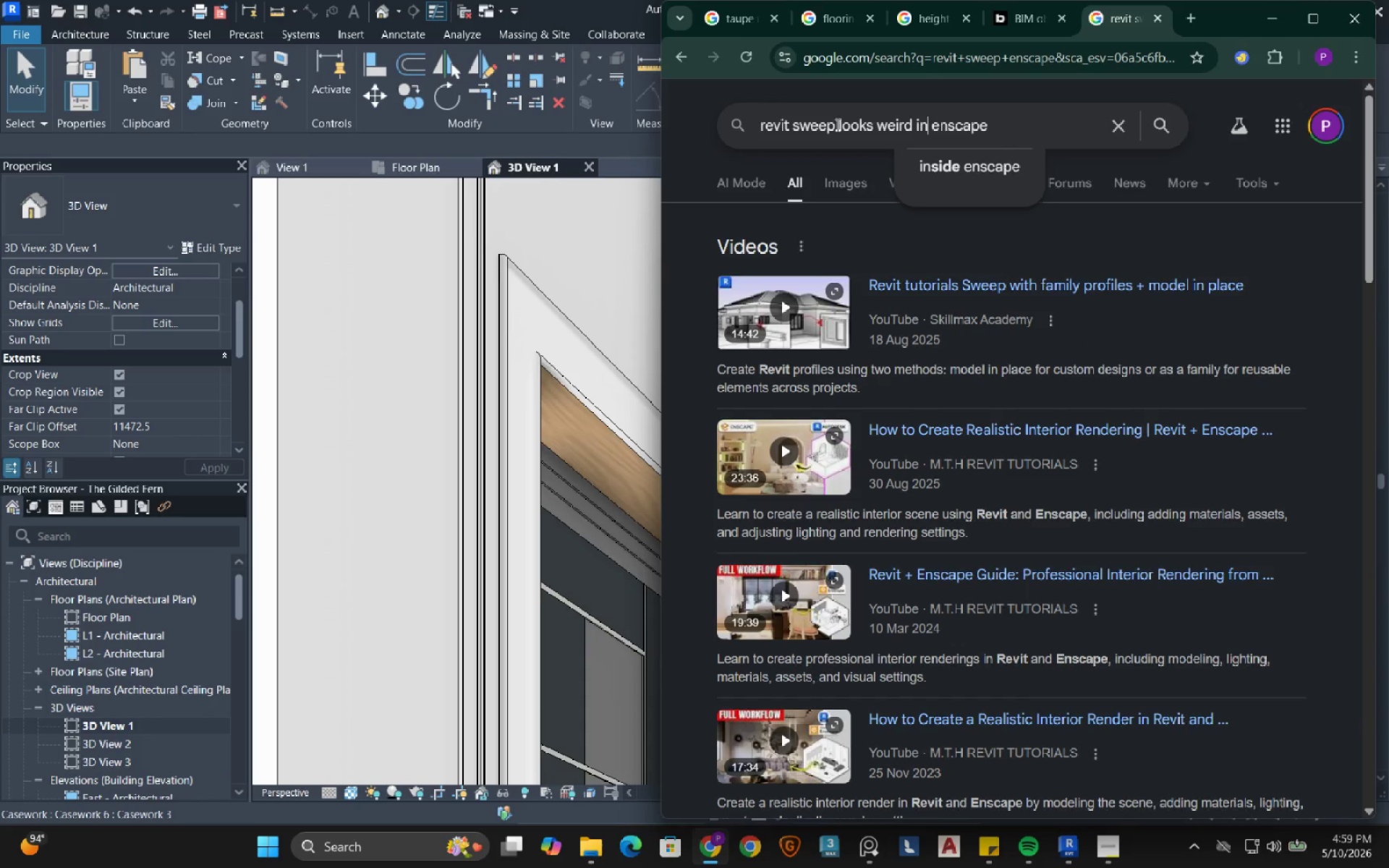 
key(Enter)
 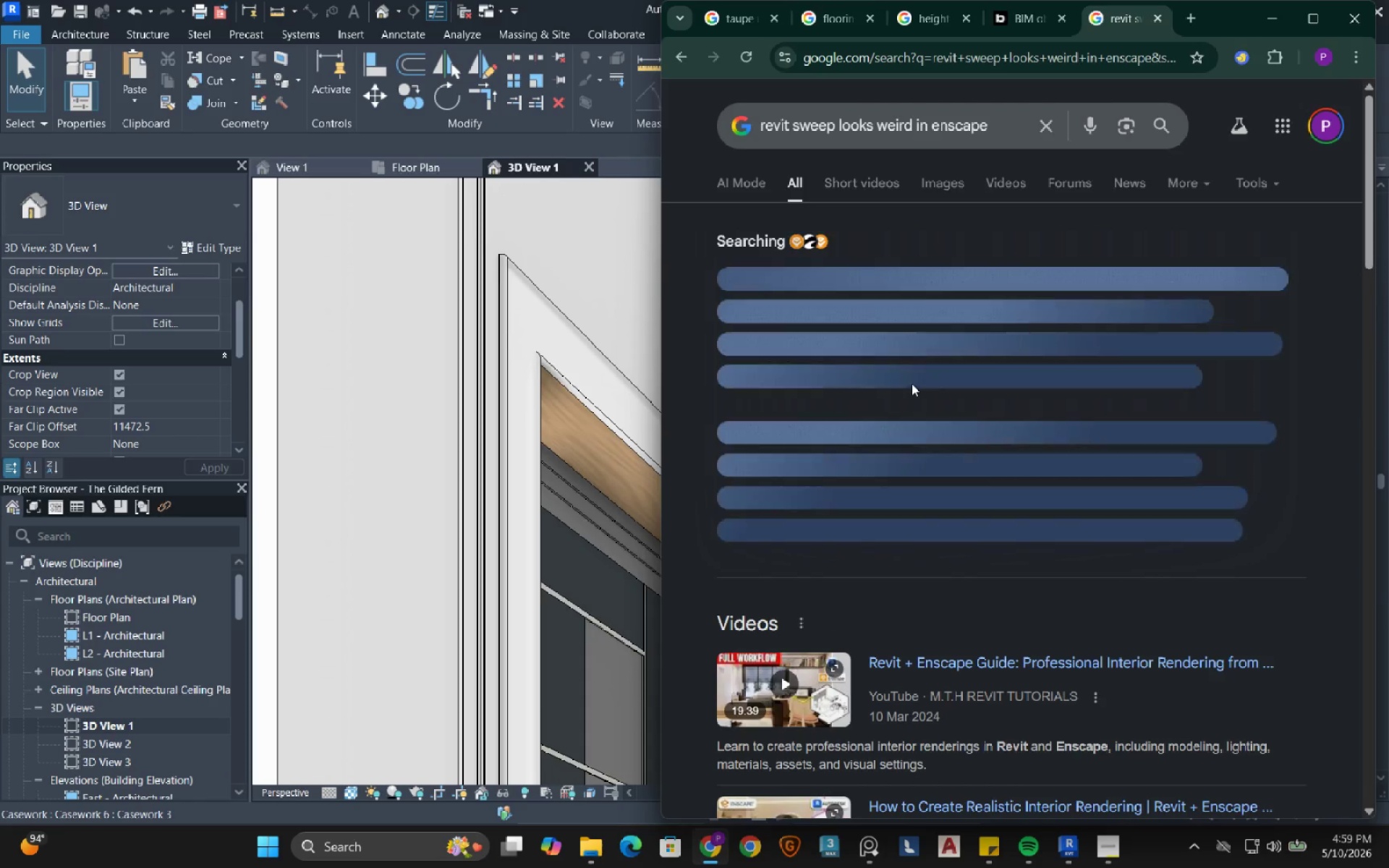 
mouse_move([726, 417])
 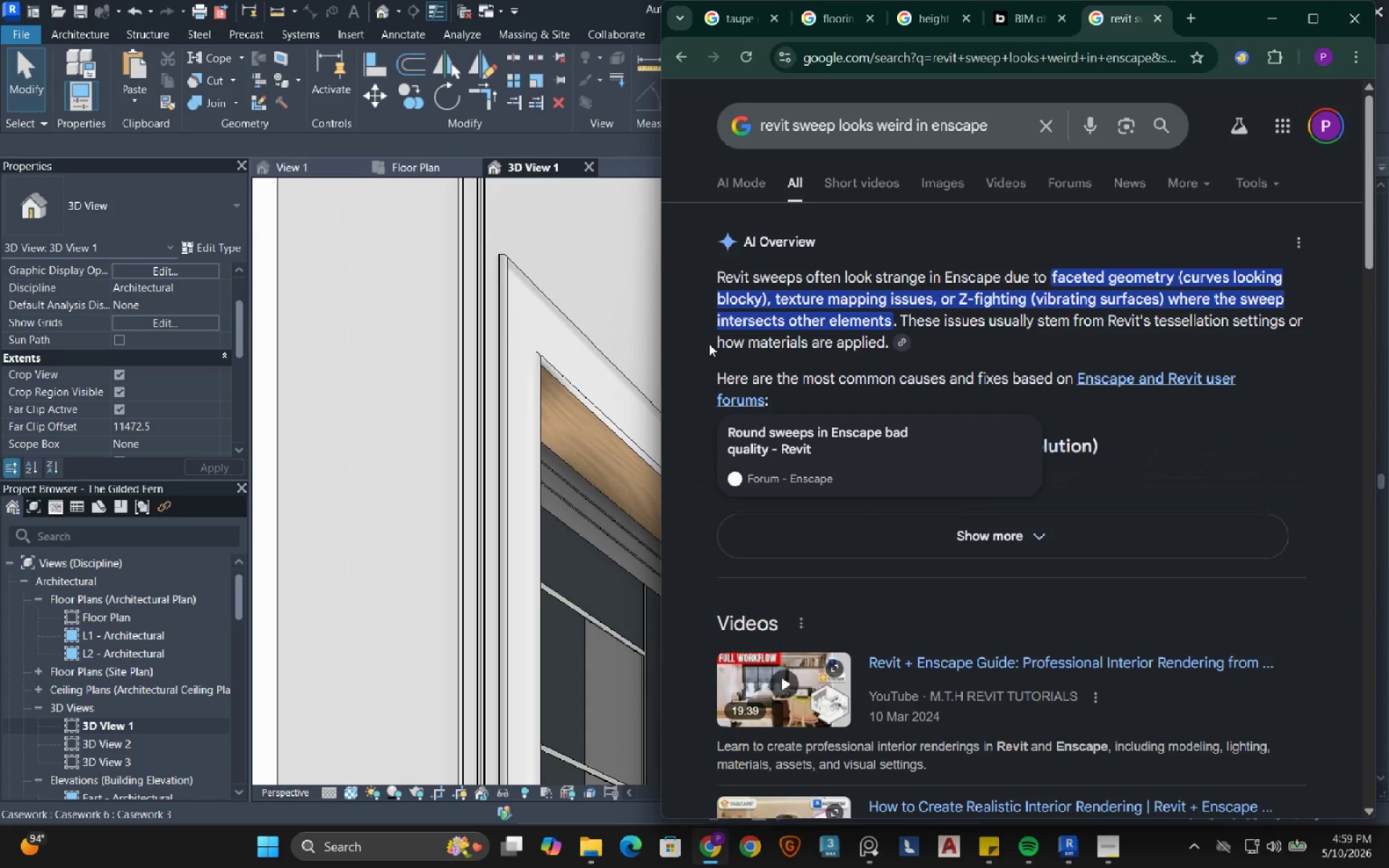 
mouse_move([716, 368])
 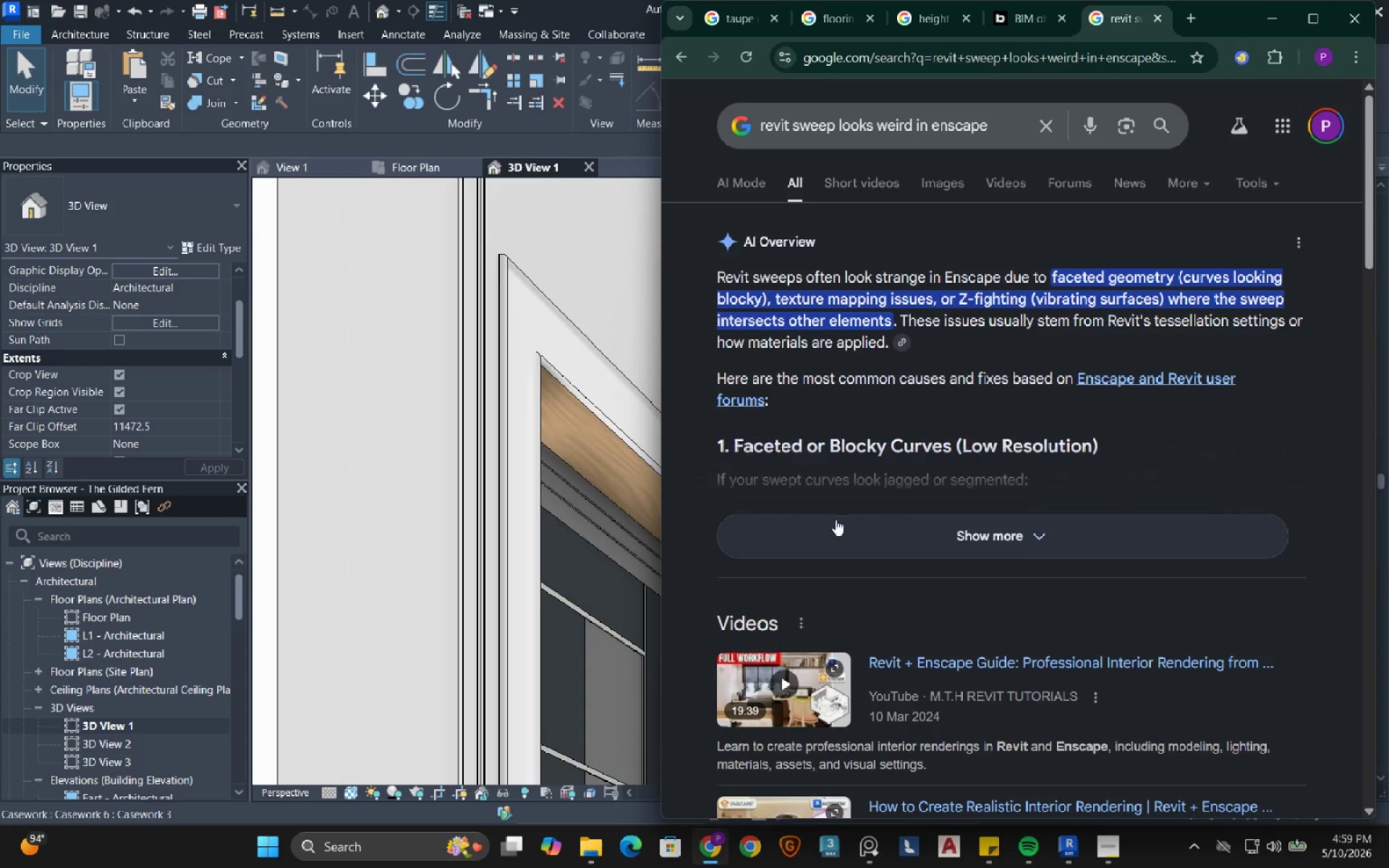 
left_click([825, 535])
 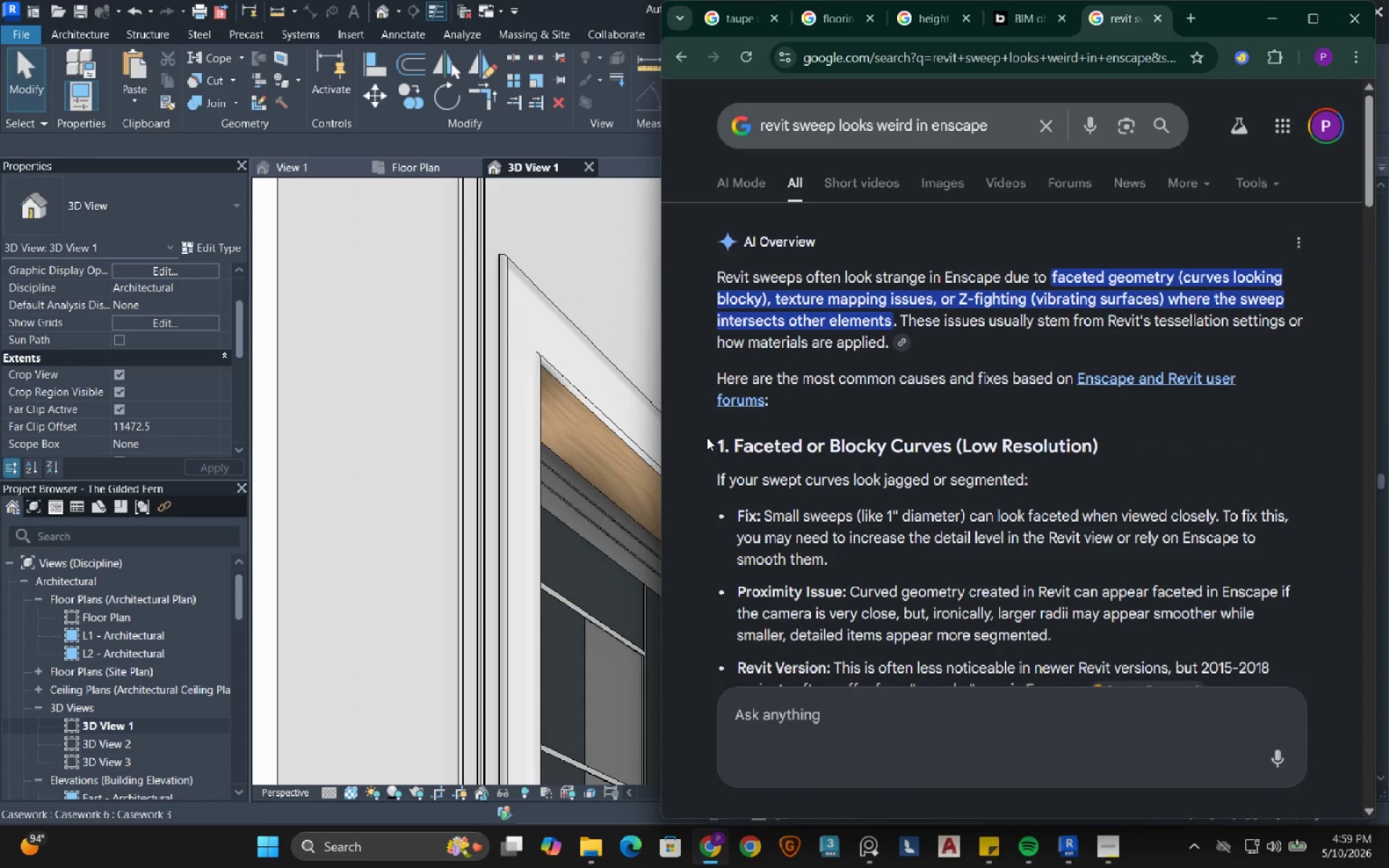 
scroll: coordinate [707, 433], scroll_direction: down, amount: 5.0
 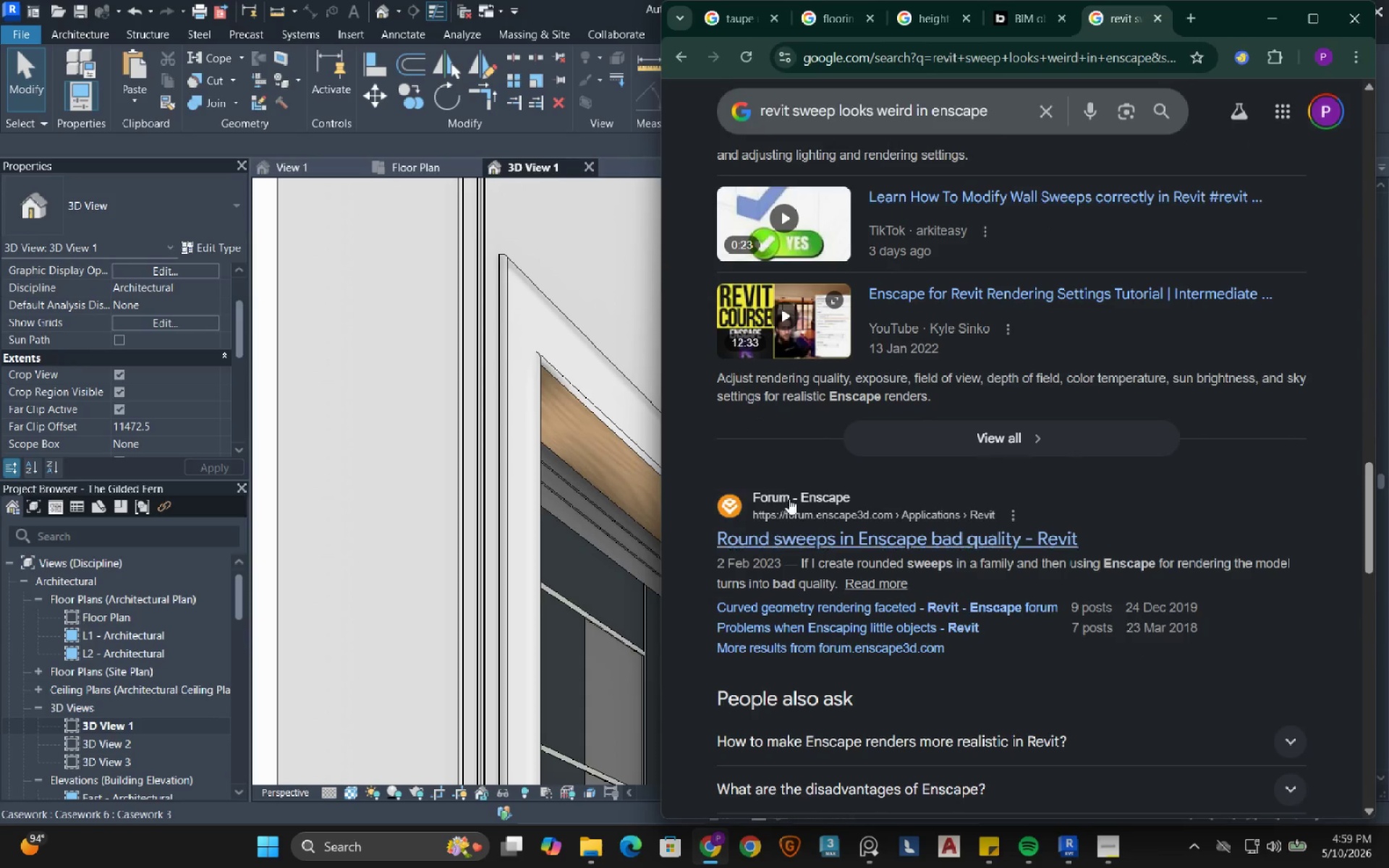 
right_click([810, 549])
 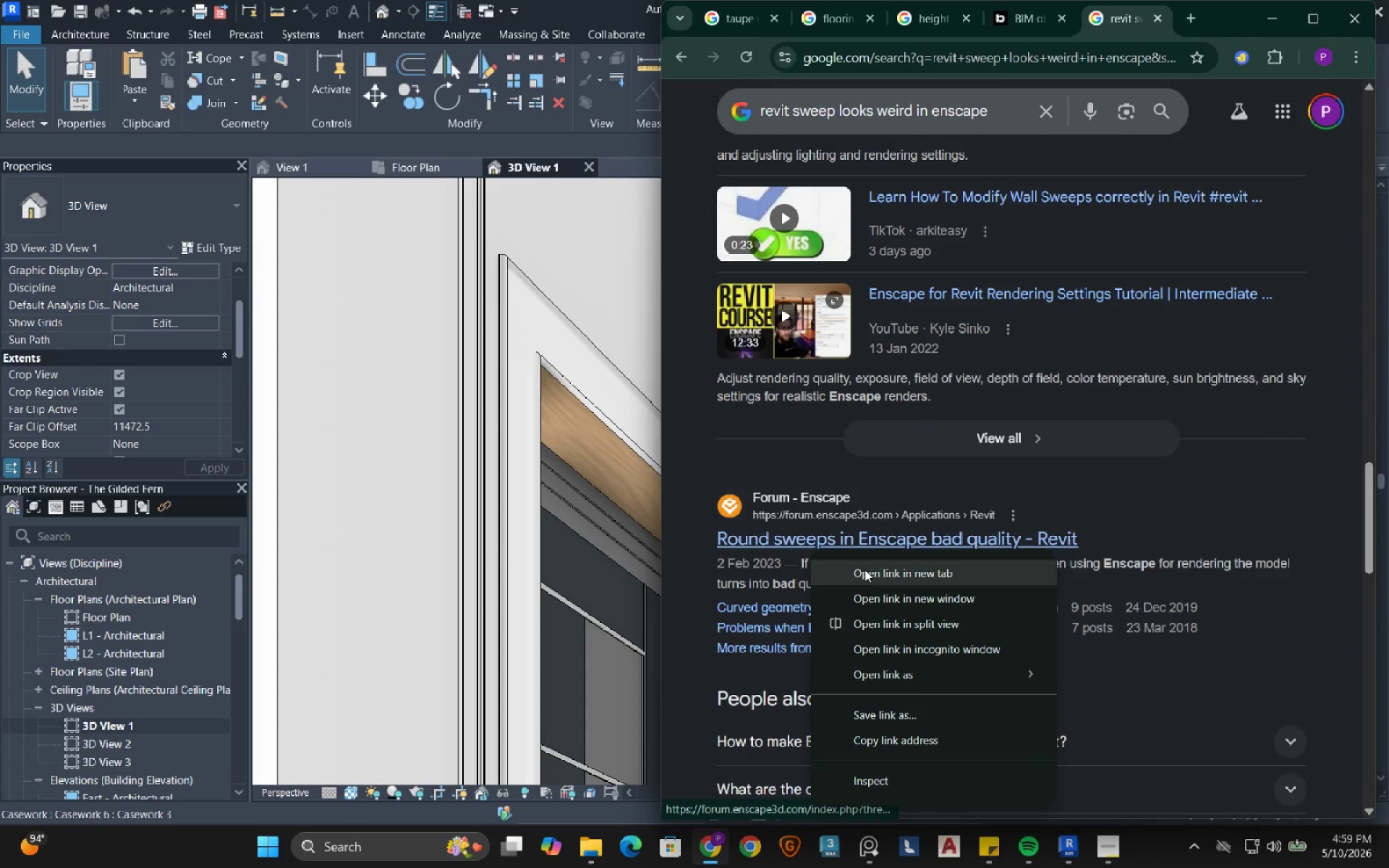 
left_click([865, 569])
 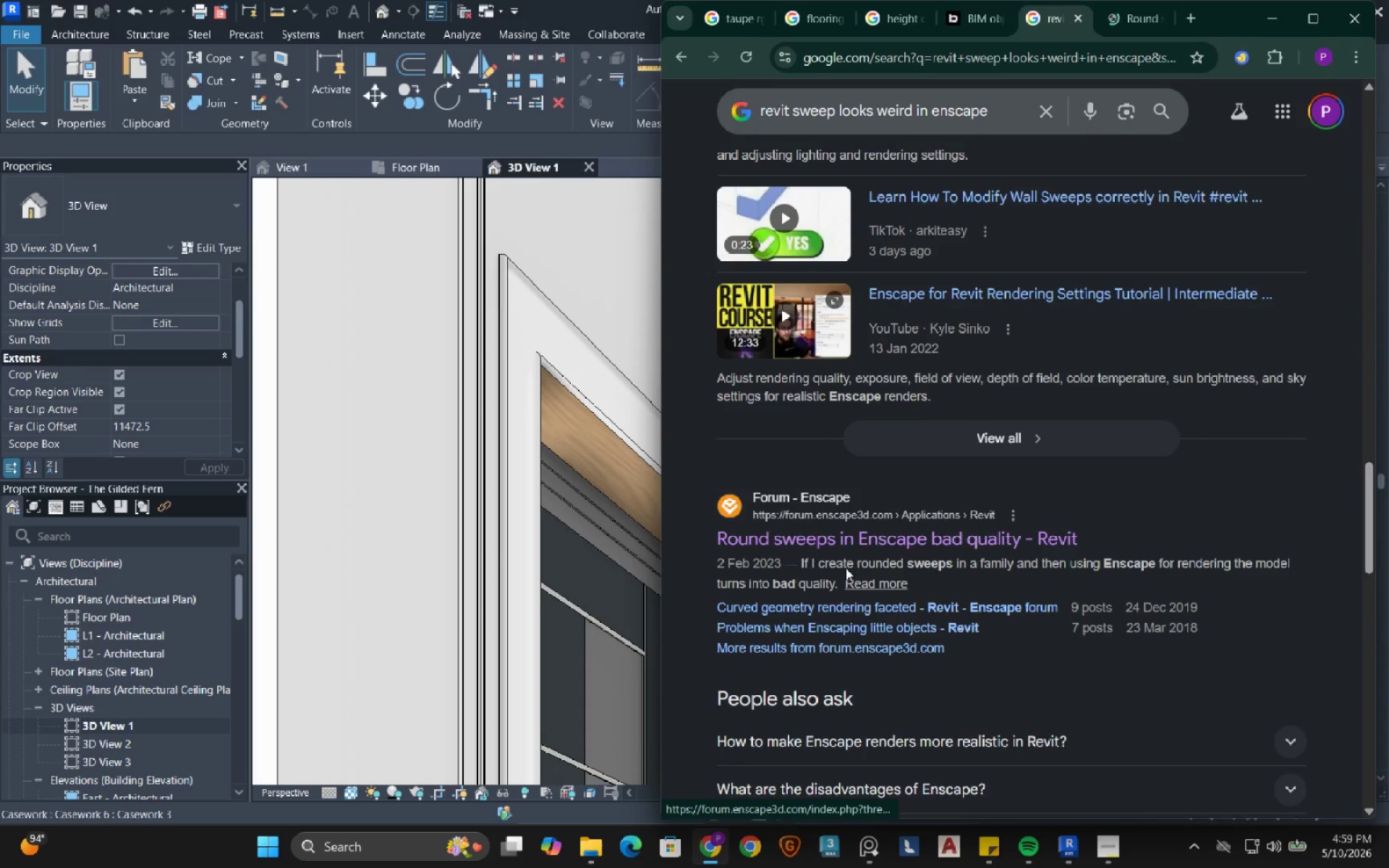 
scroll: coordinate [846, 568], scroll_direction: down, amount: 2.0
 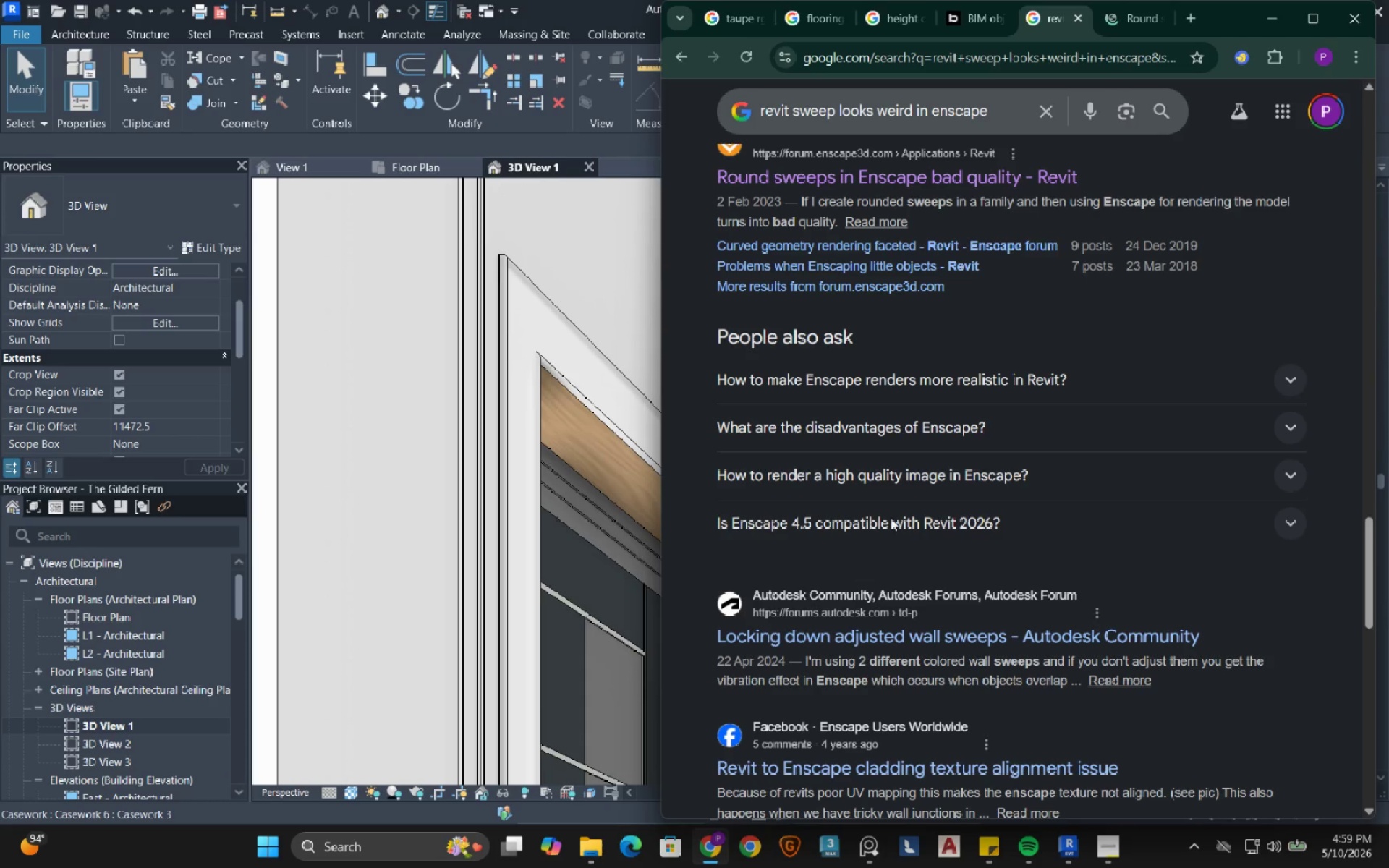 
left_click([1133, 23])
 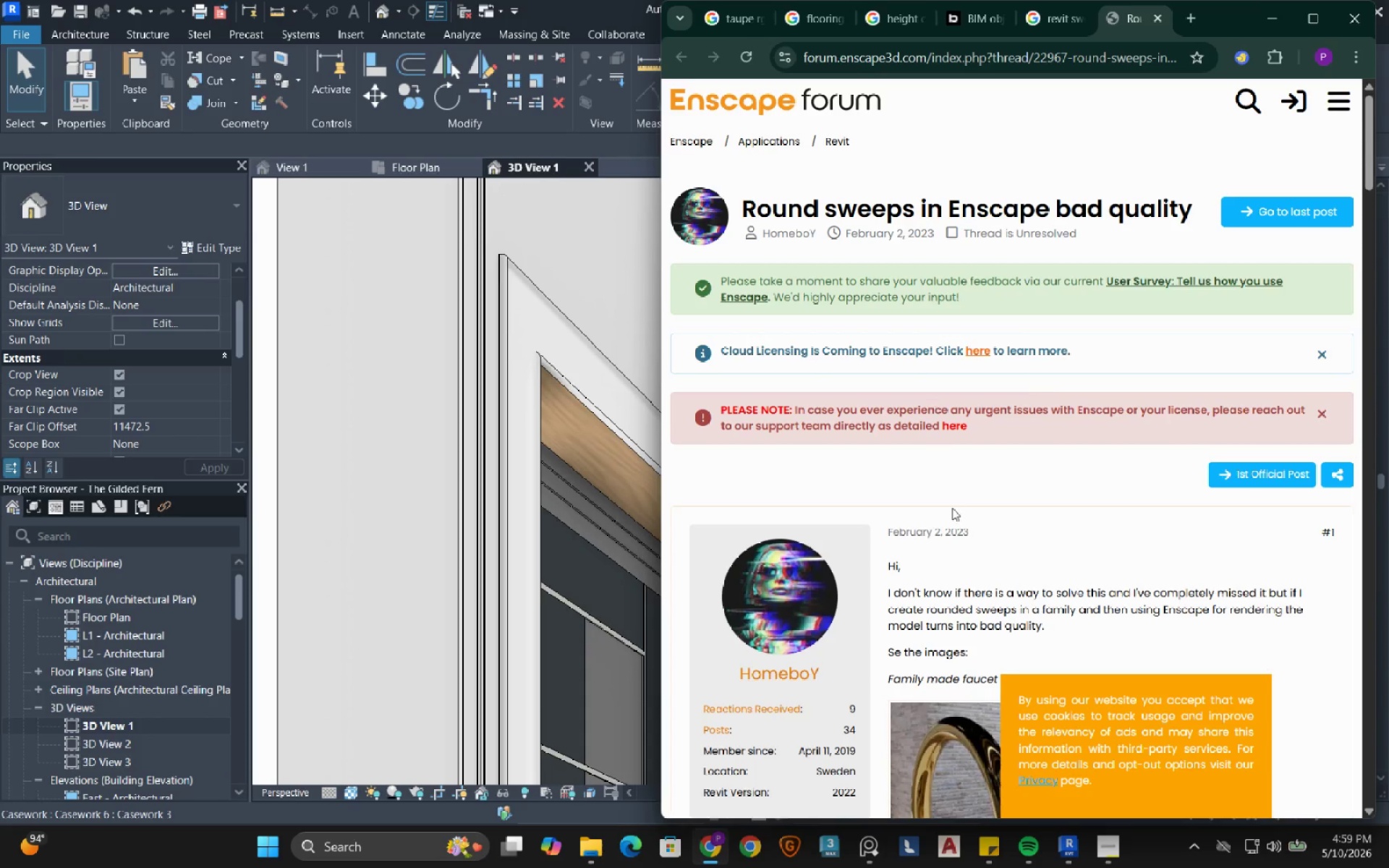 
scroll: coordinate [940, 511], scroll_direction: down, amount: 2.0
 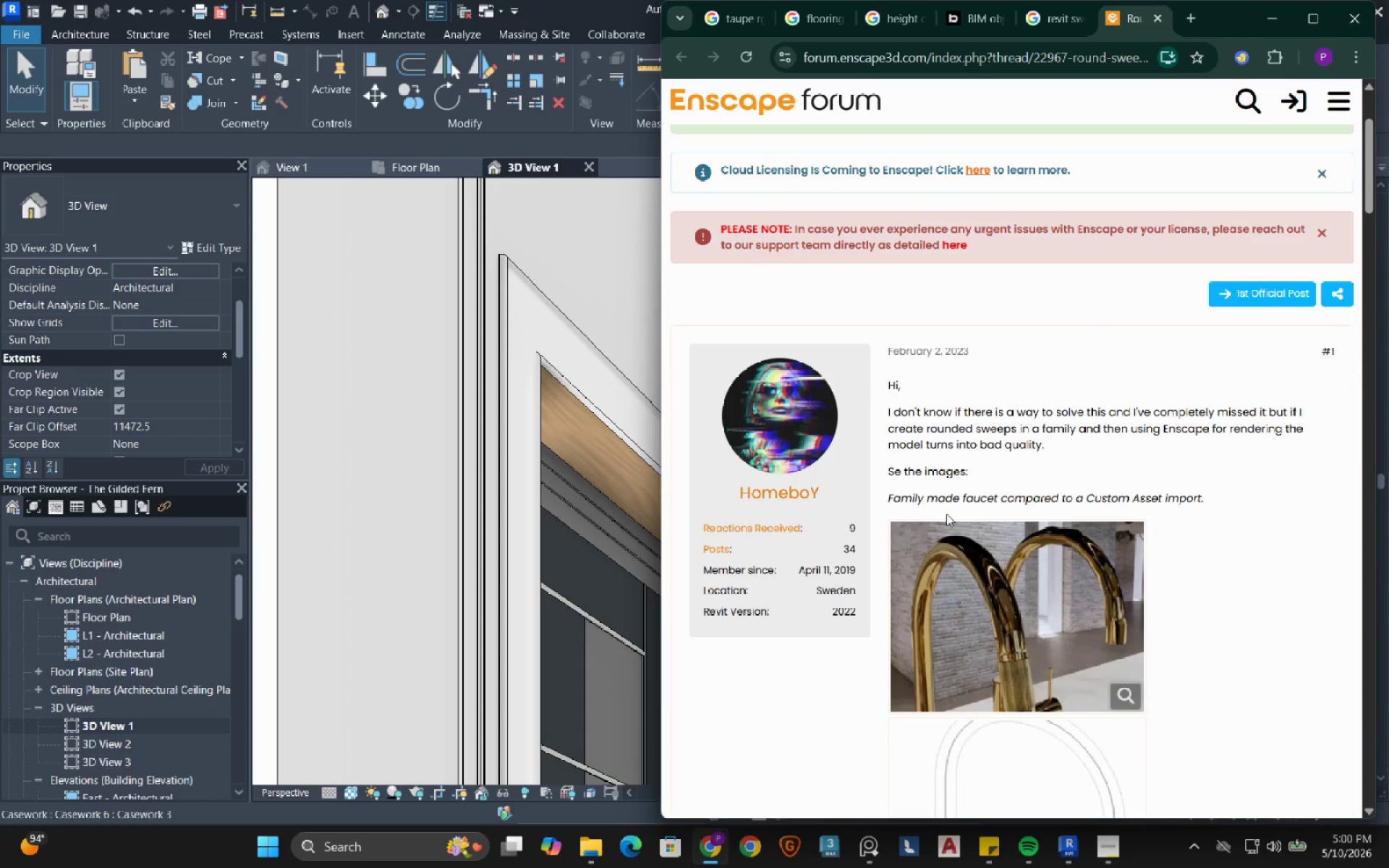 
wait(7.31)
 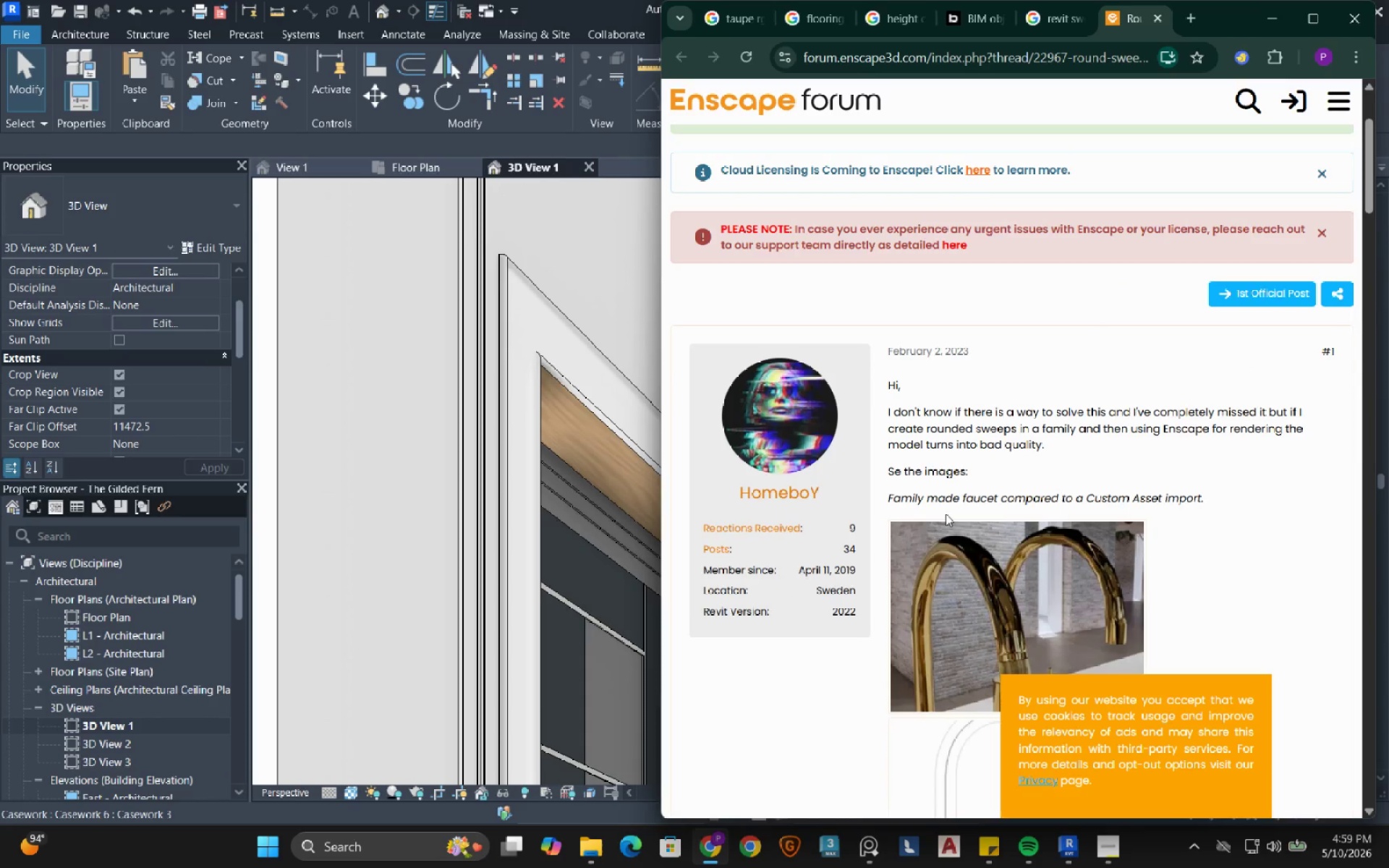 
scroll: coordinate [909, 548], scroll_direction: down, amount: 5.0
 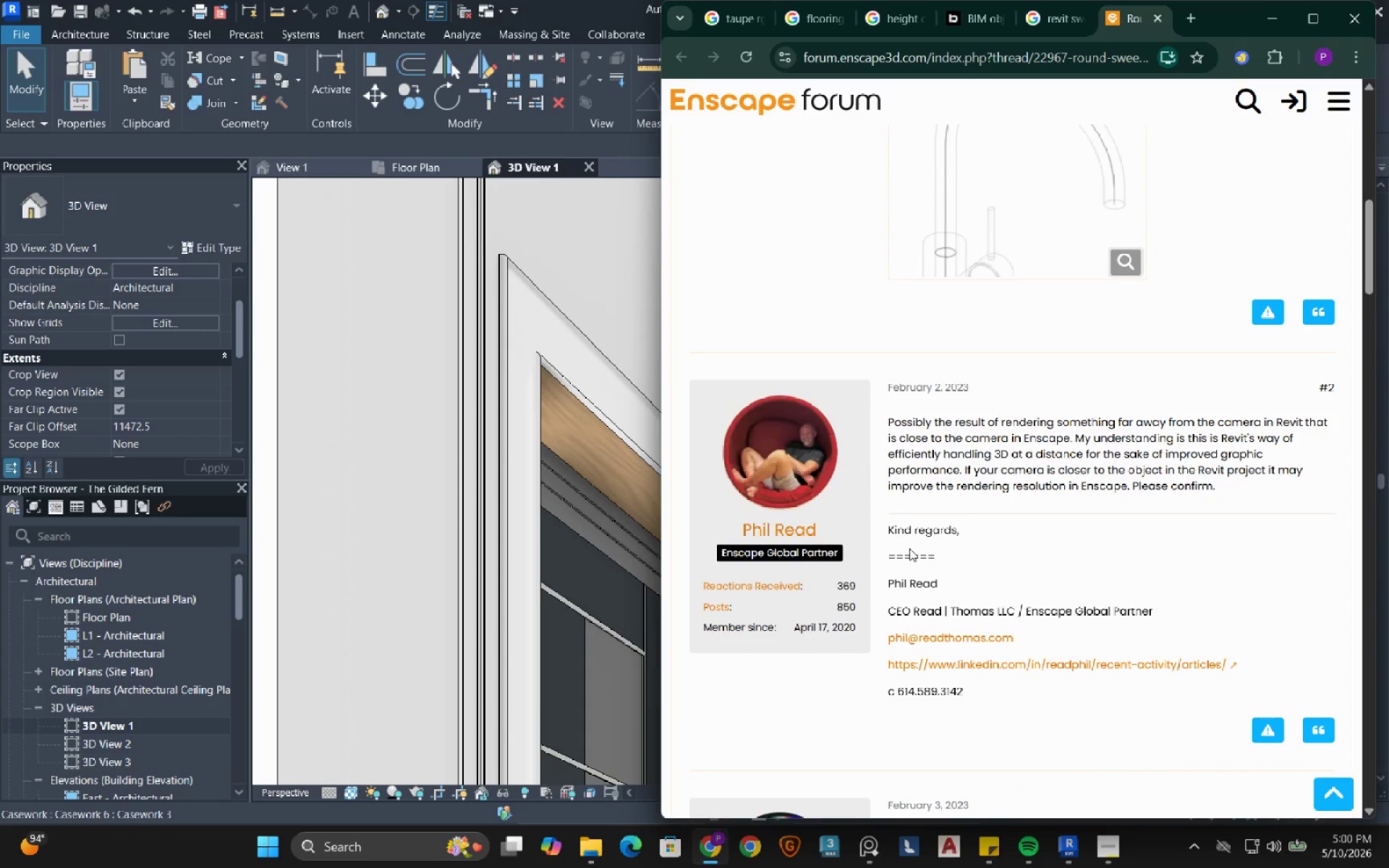 
wait(9.88)
 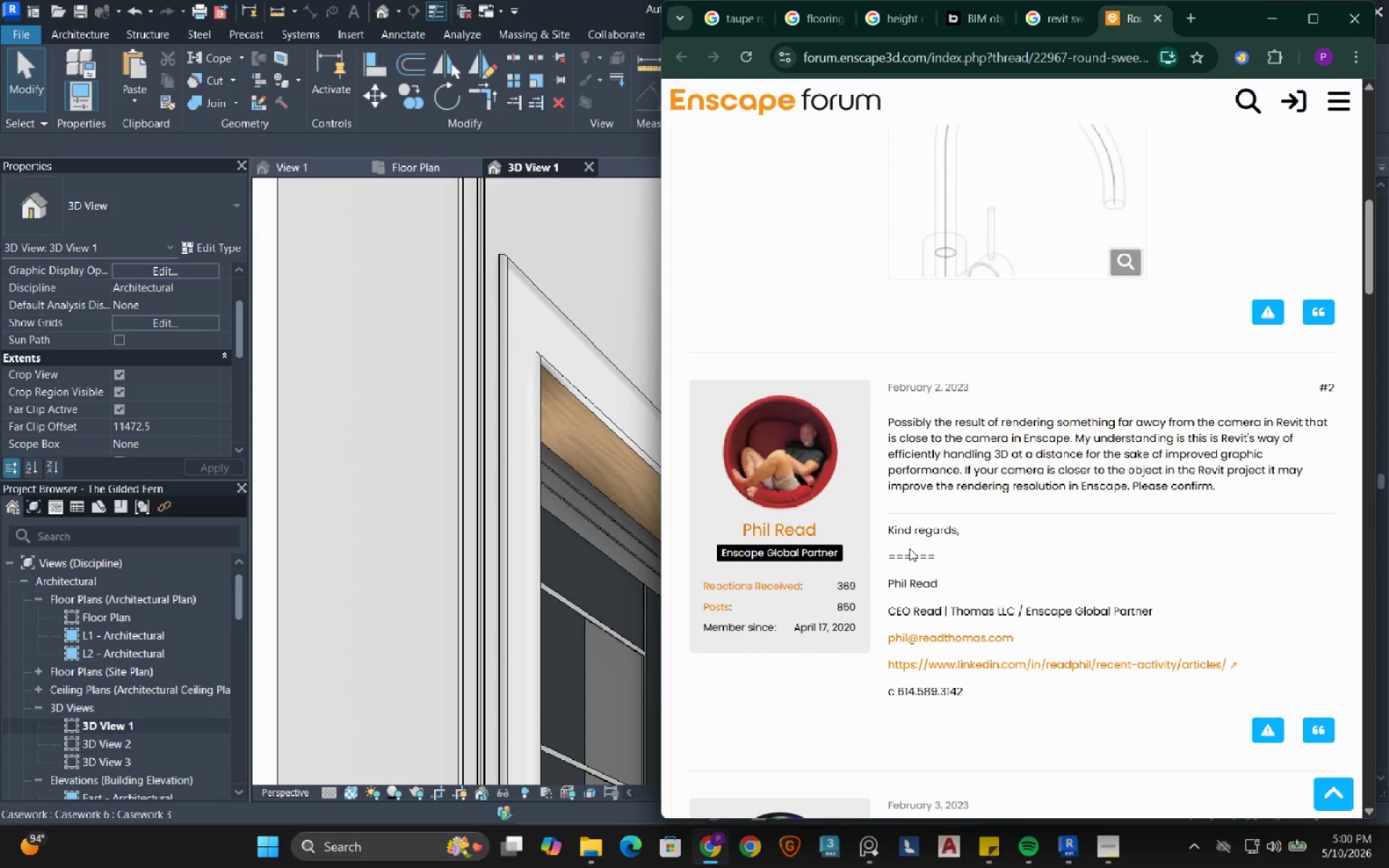 
scroll: coordinate [909, 548], scroll_direction: down, amount: 4.0
 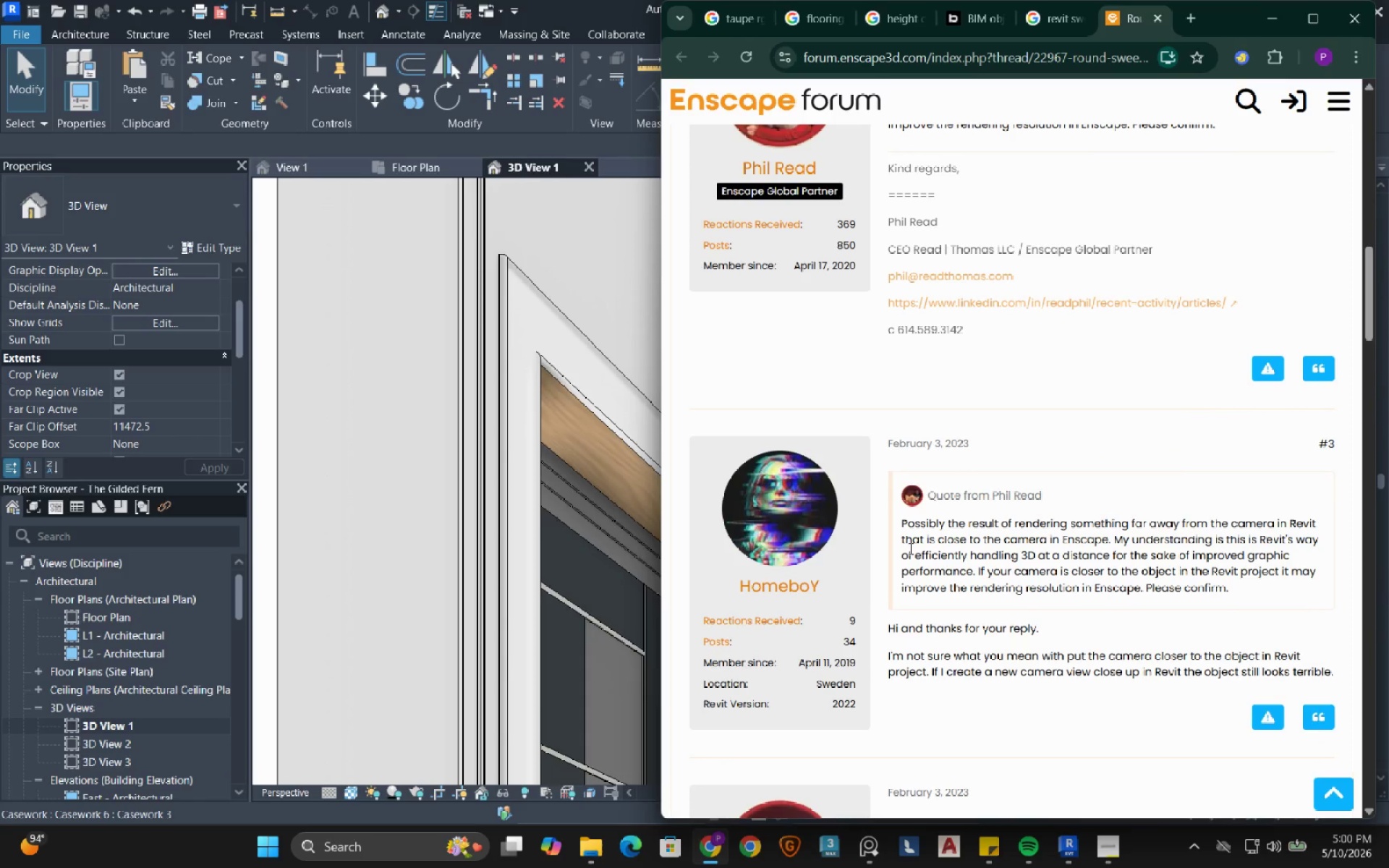 
wait(6.28)
 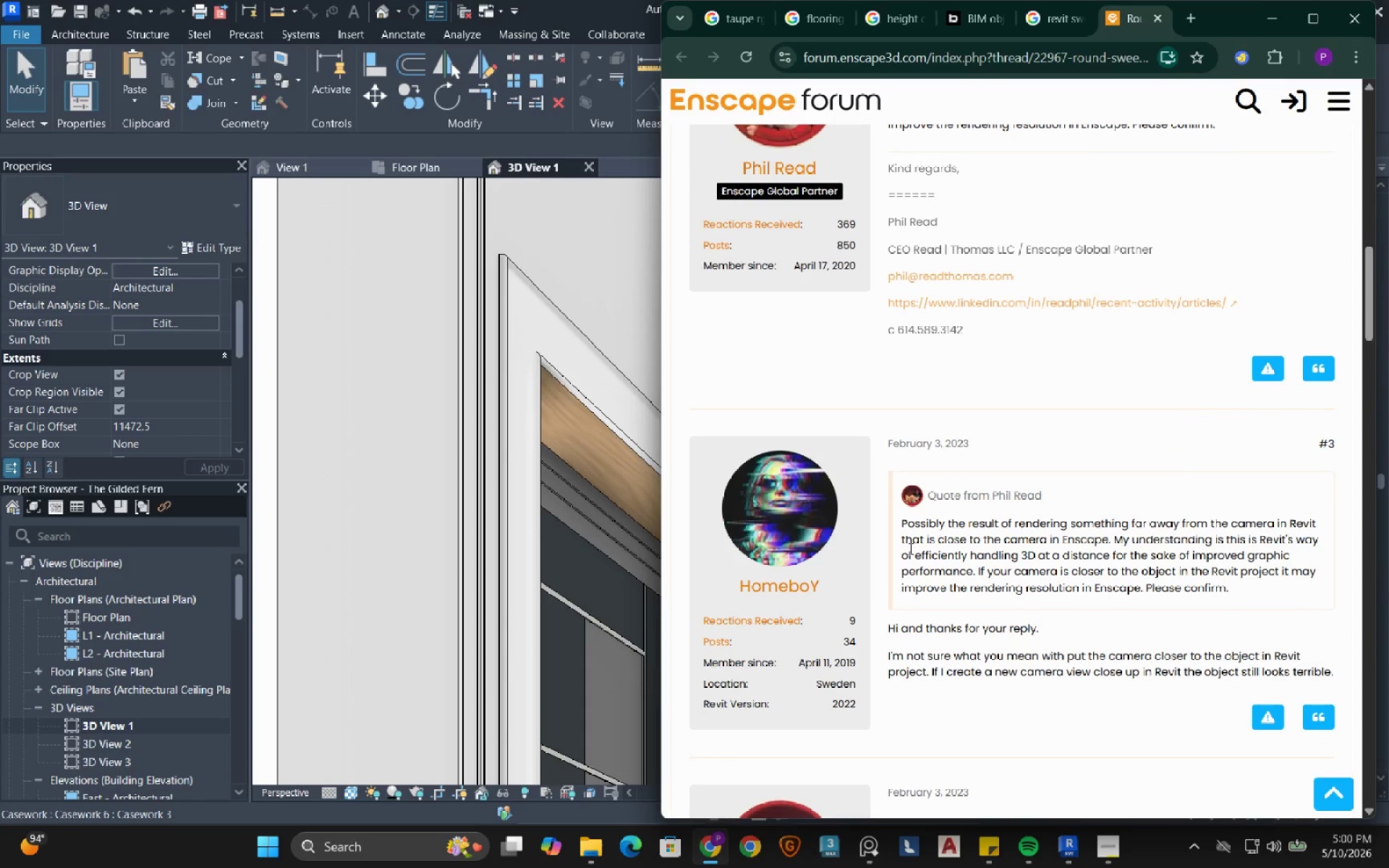 
scroll: coordinate [909, 548], scroll_direction: down, amount: 4.0
 